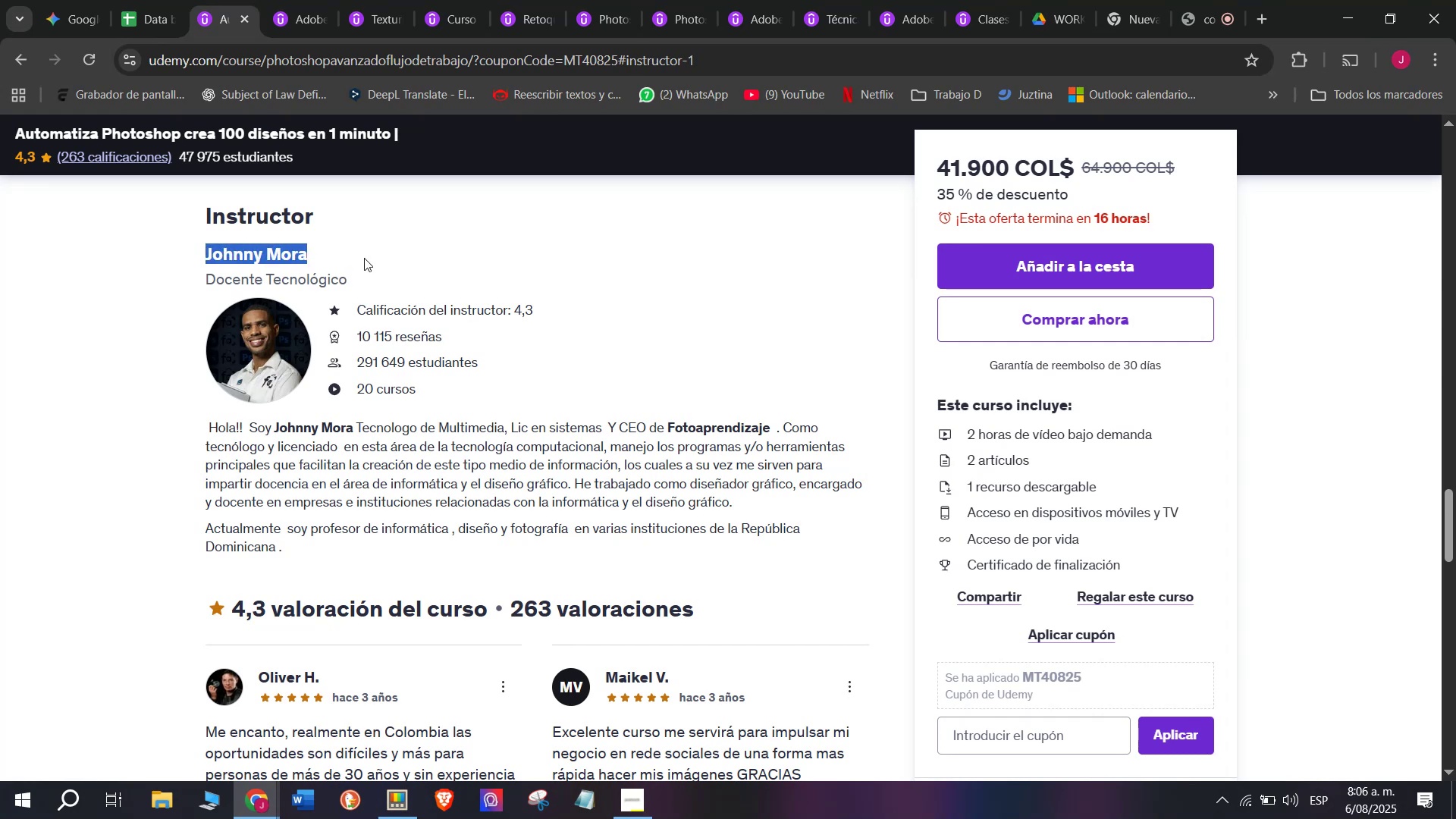 
key(Control+C)
 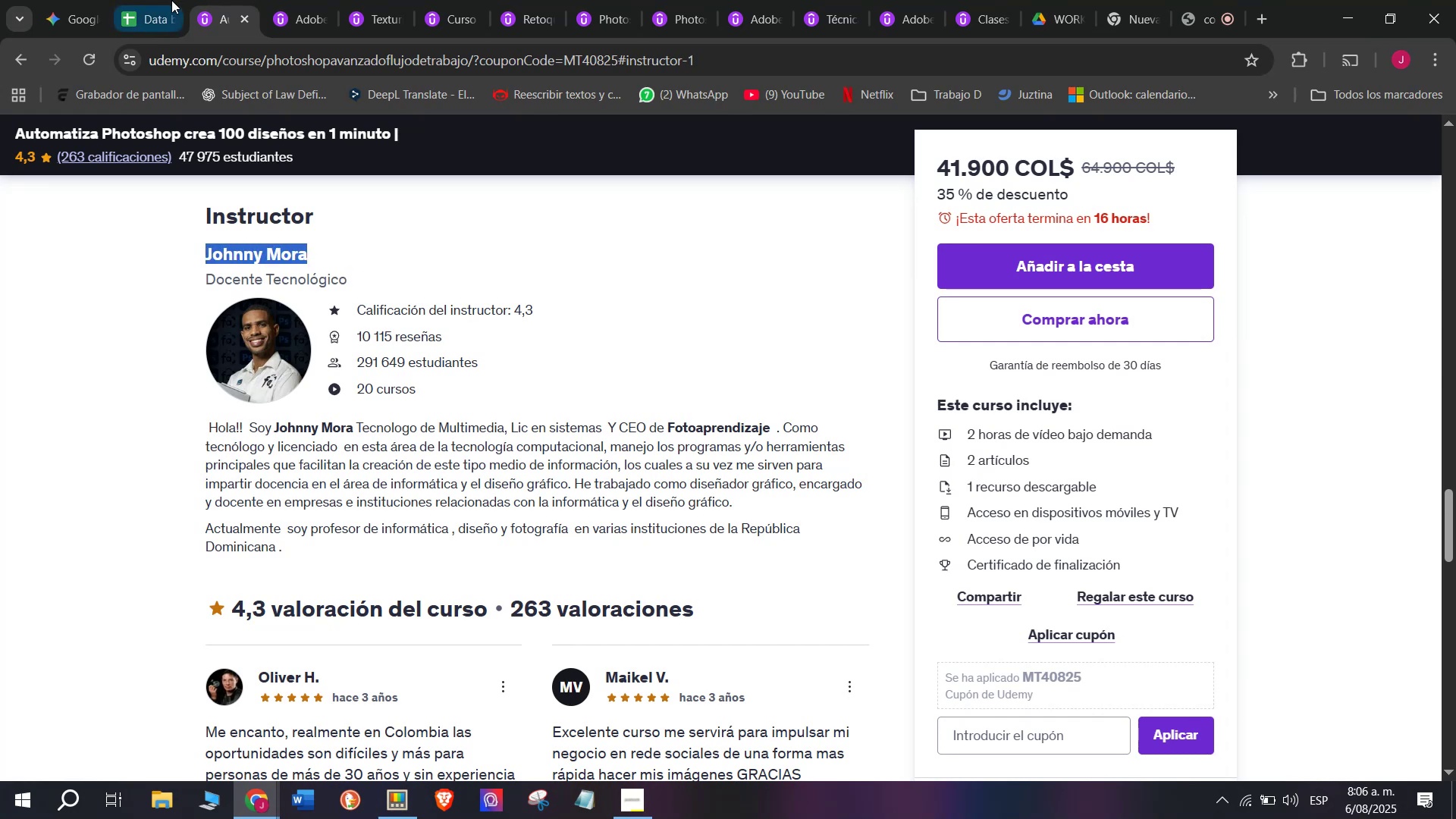 
left_click([171, 0])
 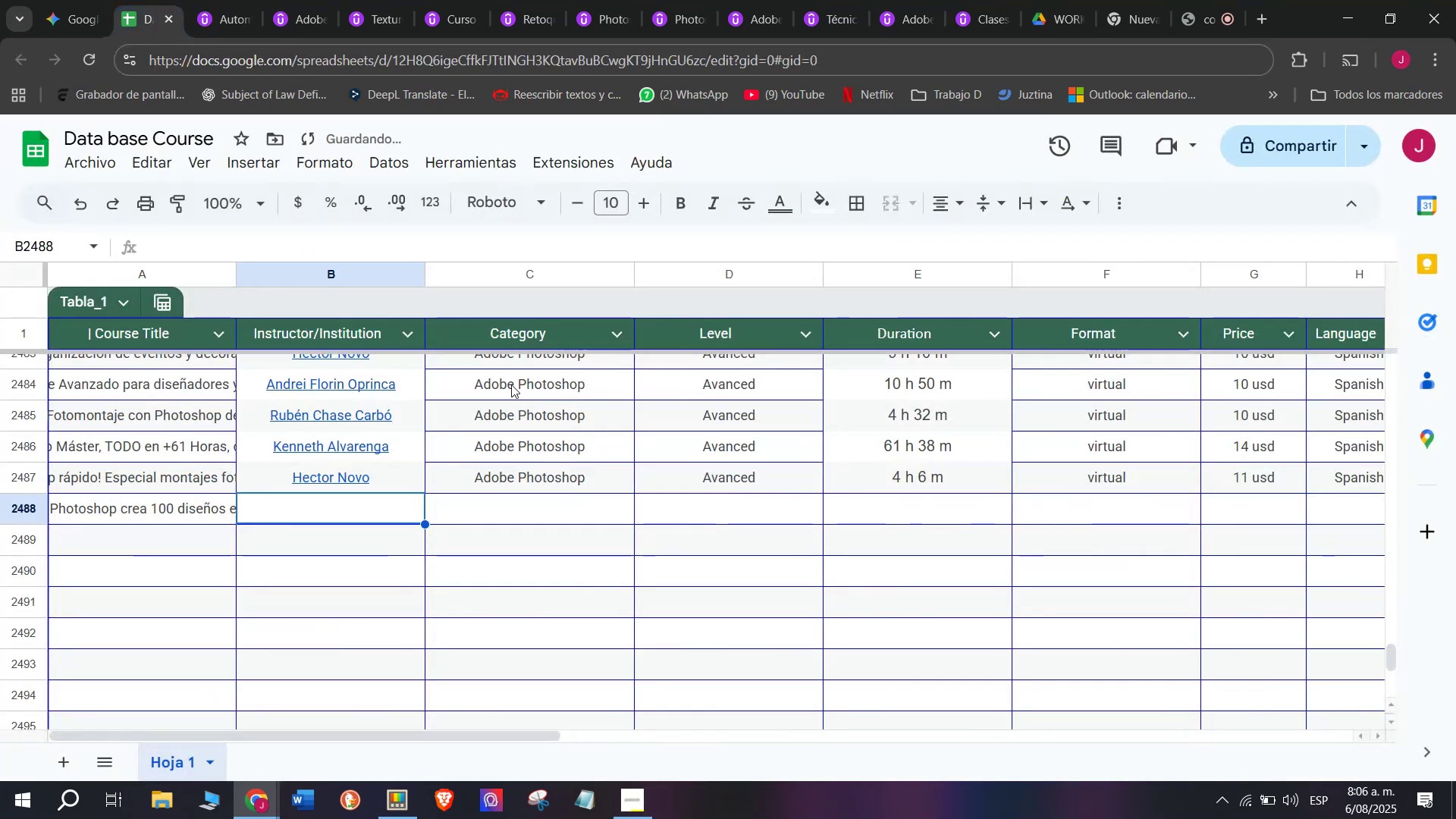 
key(Z)
 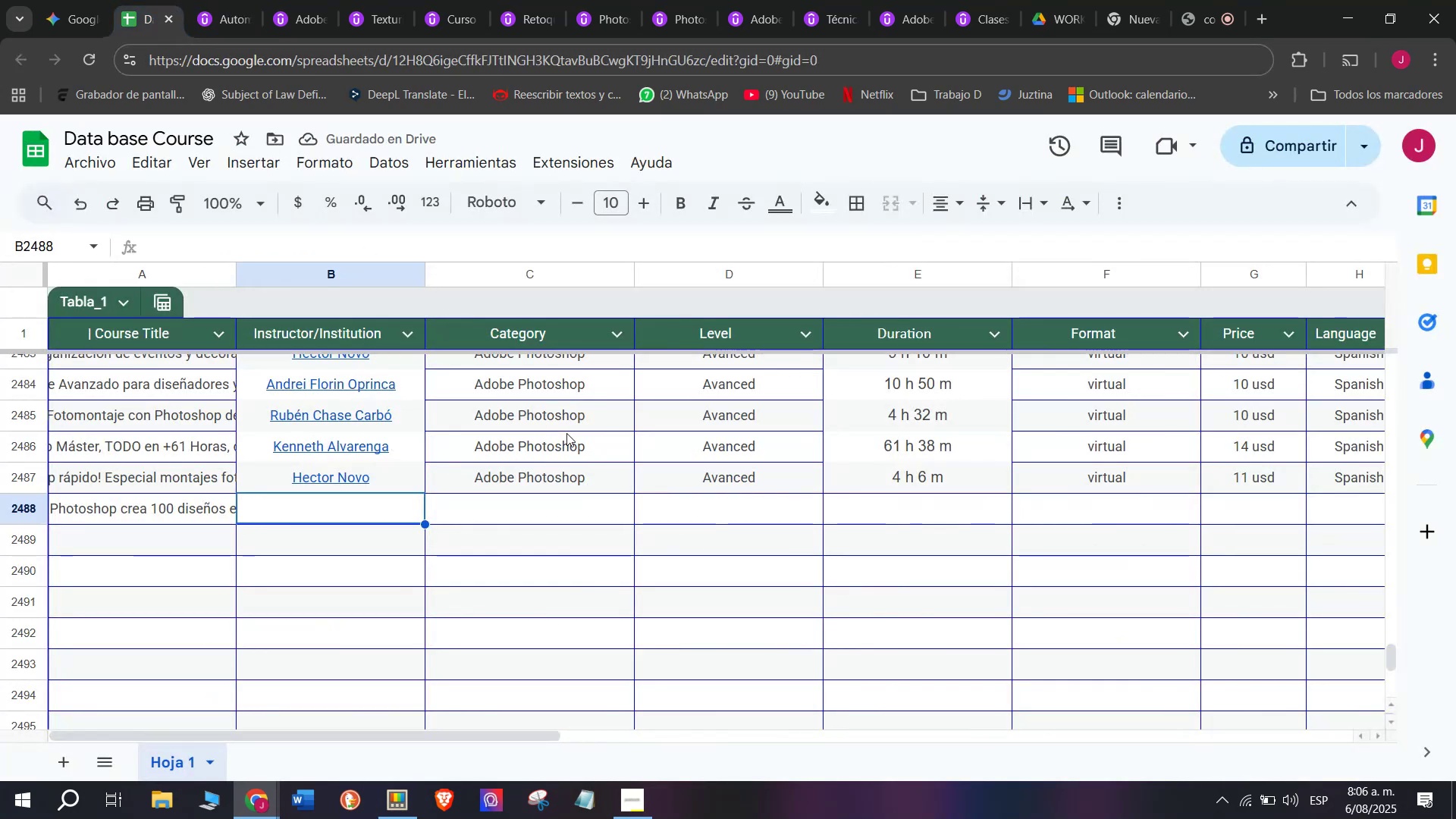 
key(Control+ControlLeft)
 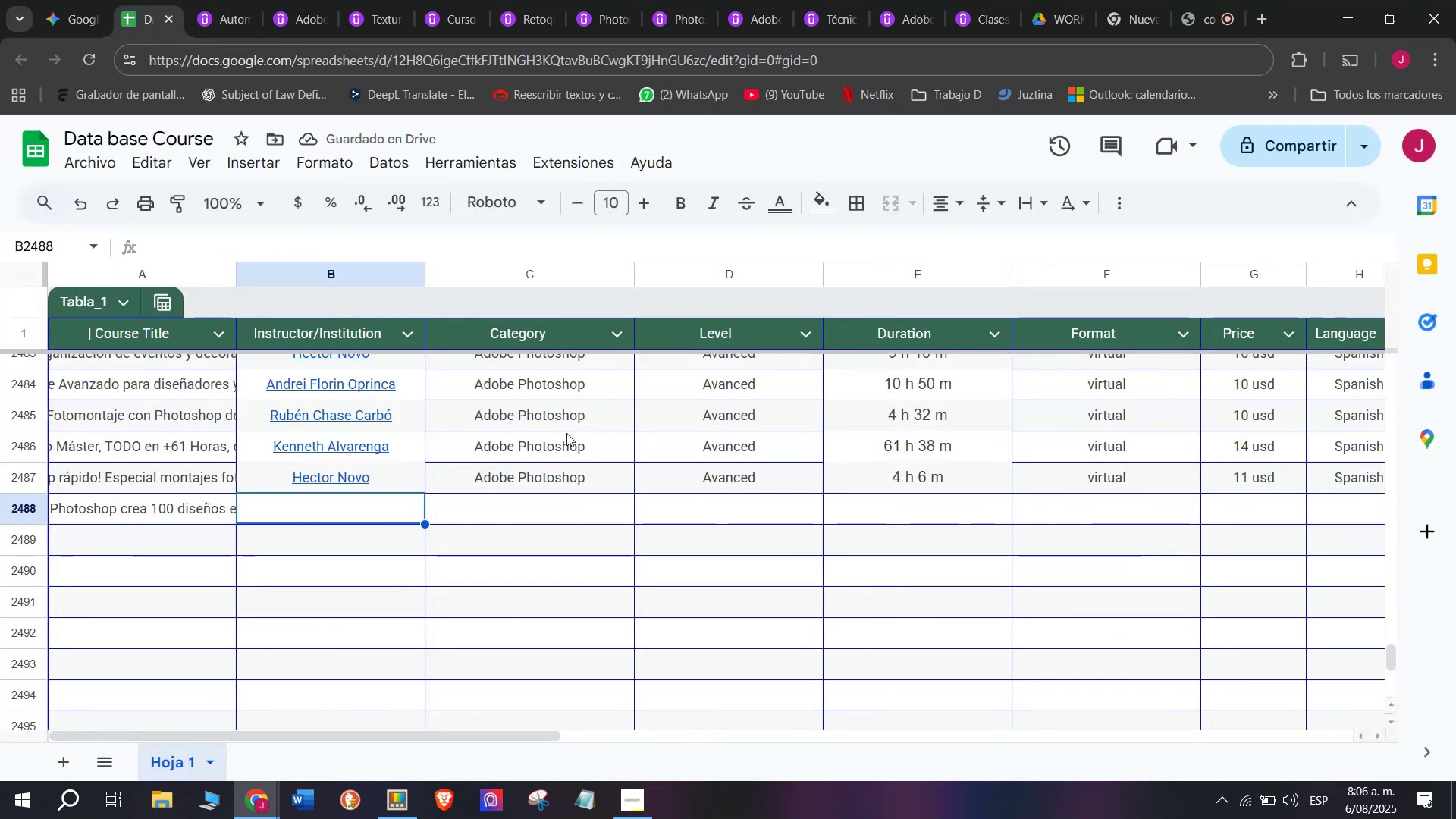 
key(Control+V)
 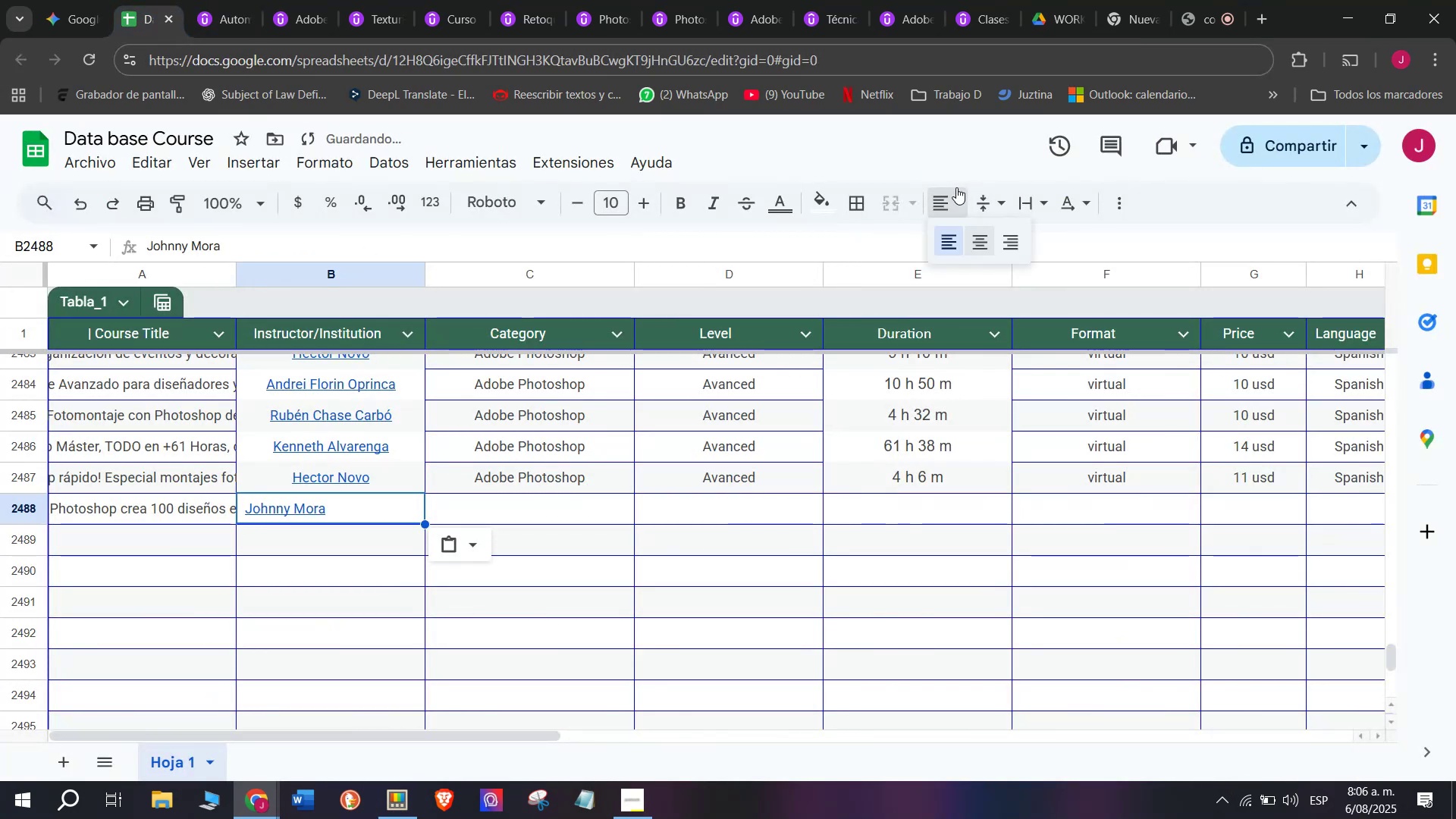 
double_click([979, 231])
 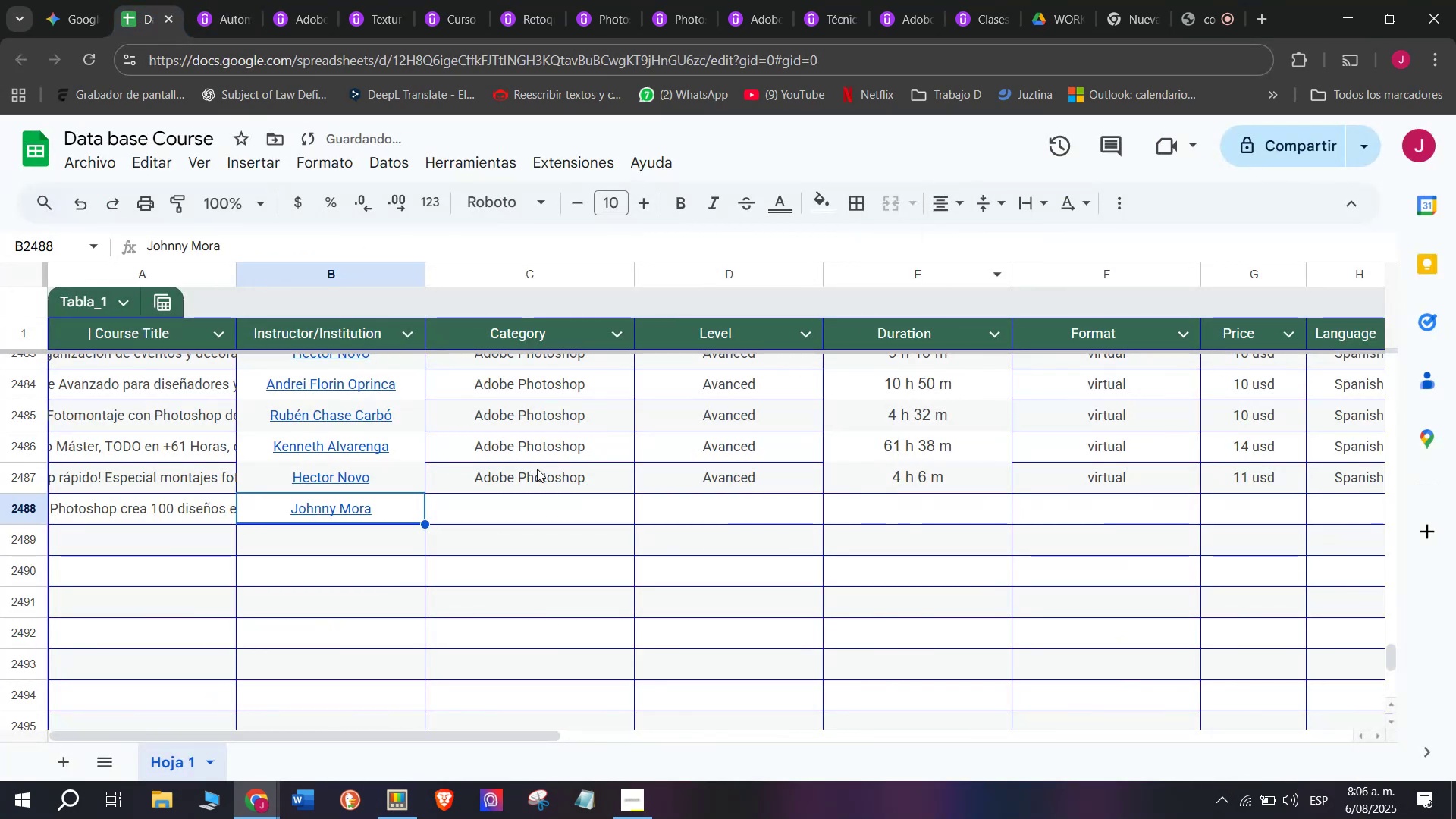 
left_click([538, 482])
 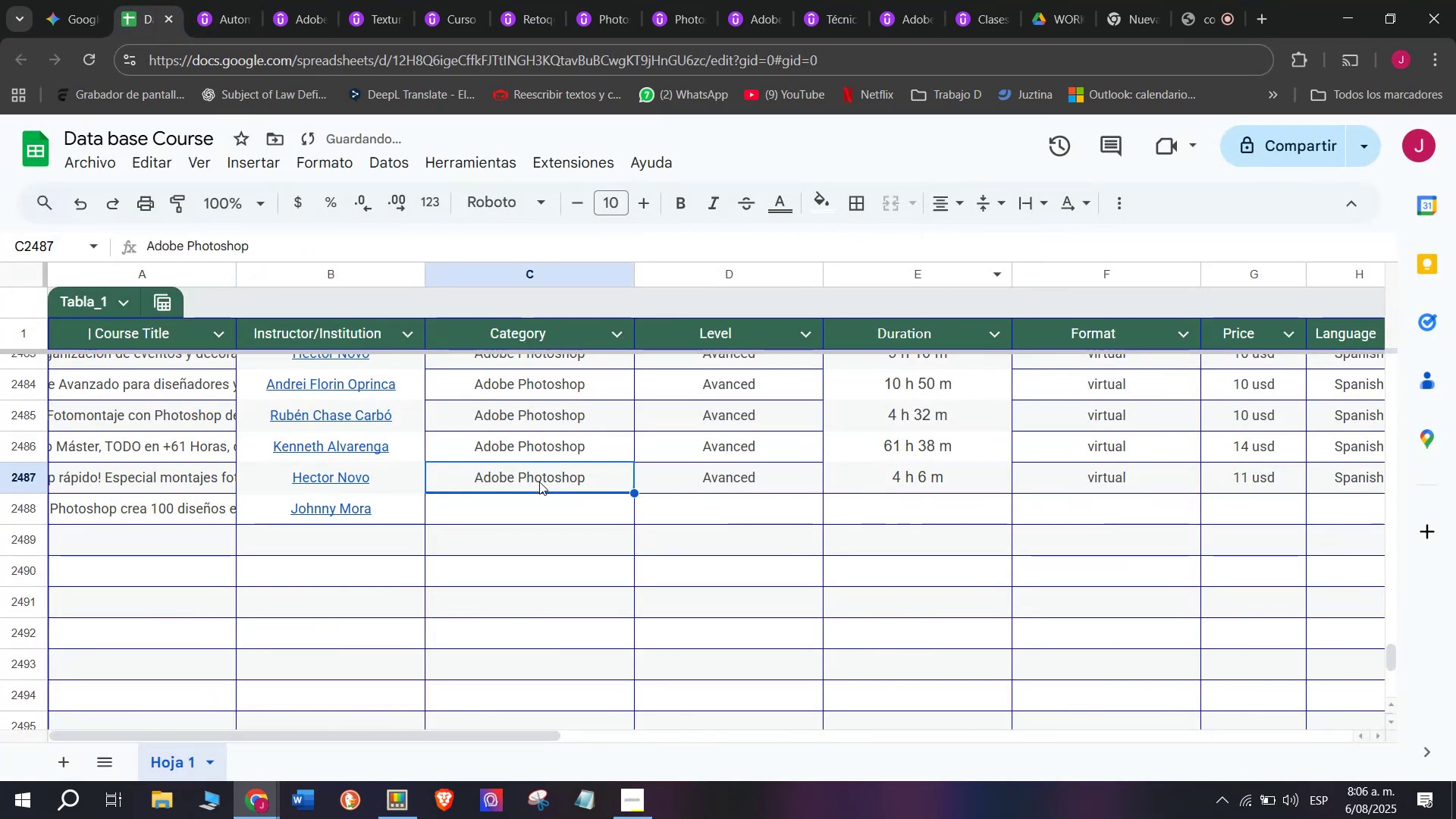 
key(Break)
 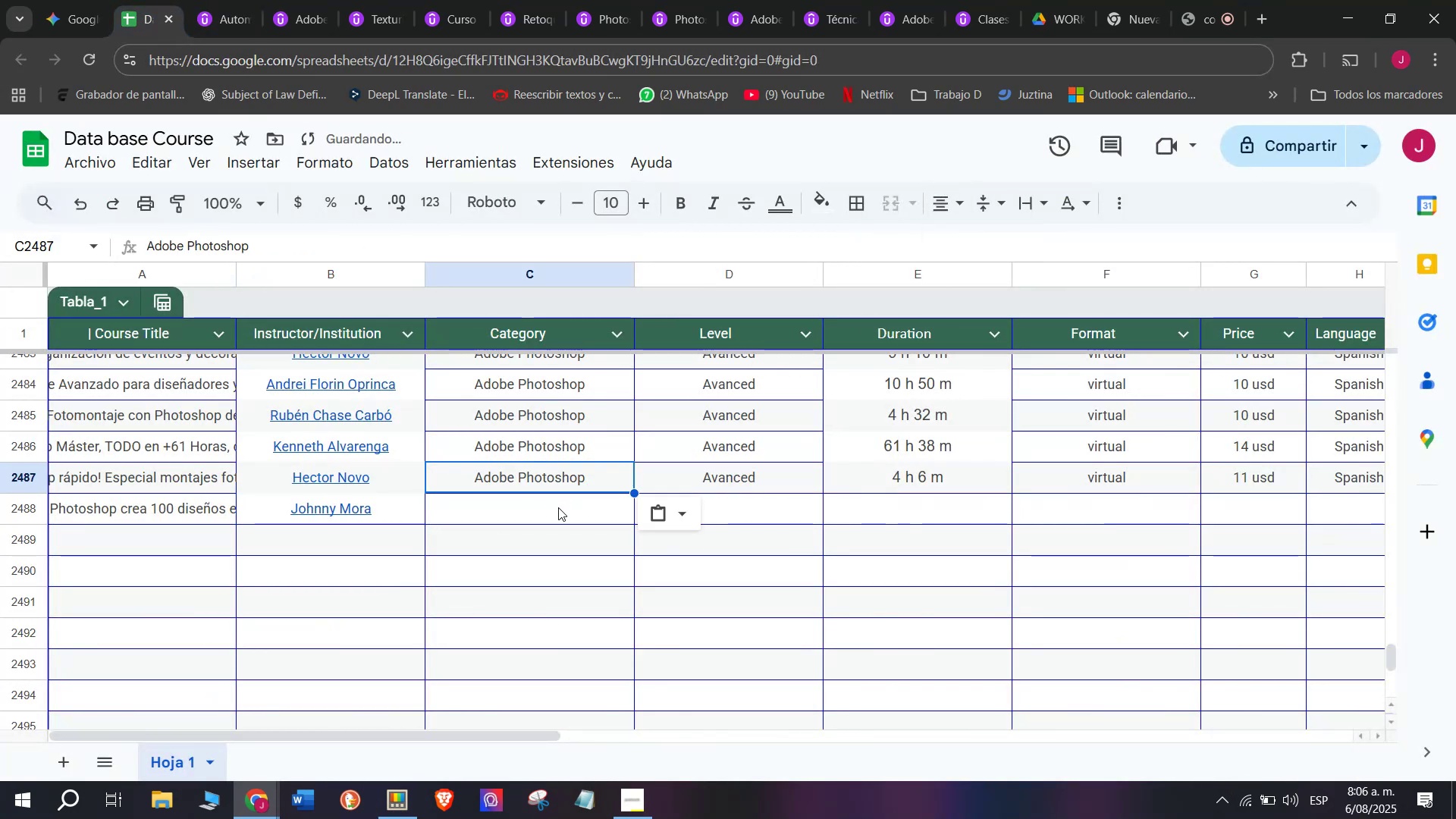 
key(Control+ControlLeft)
 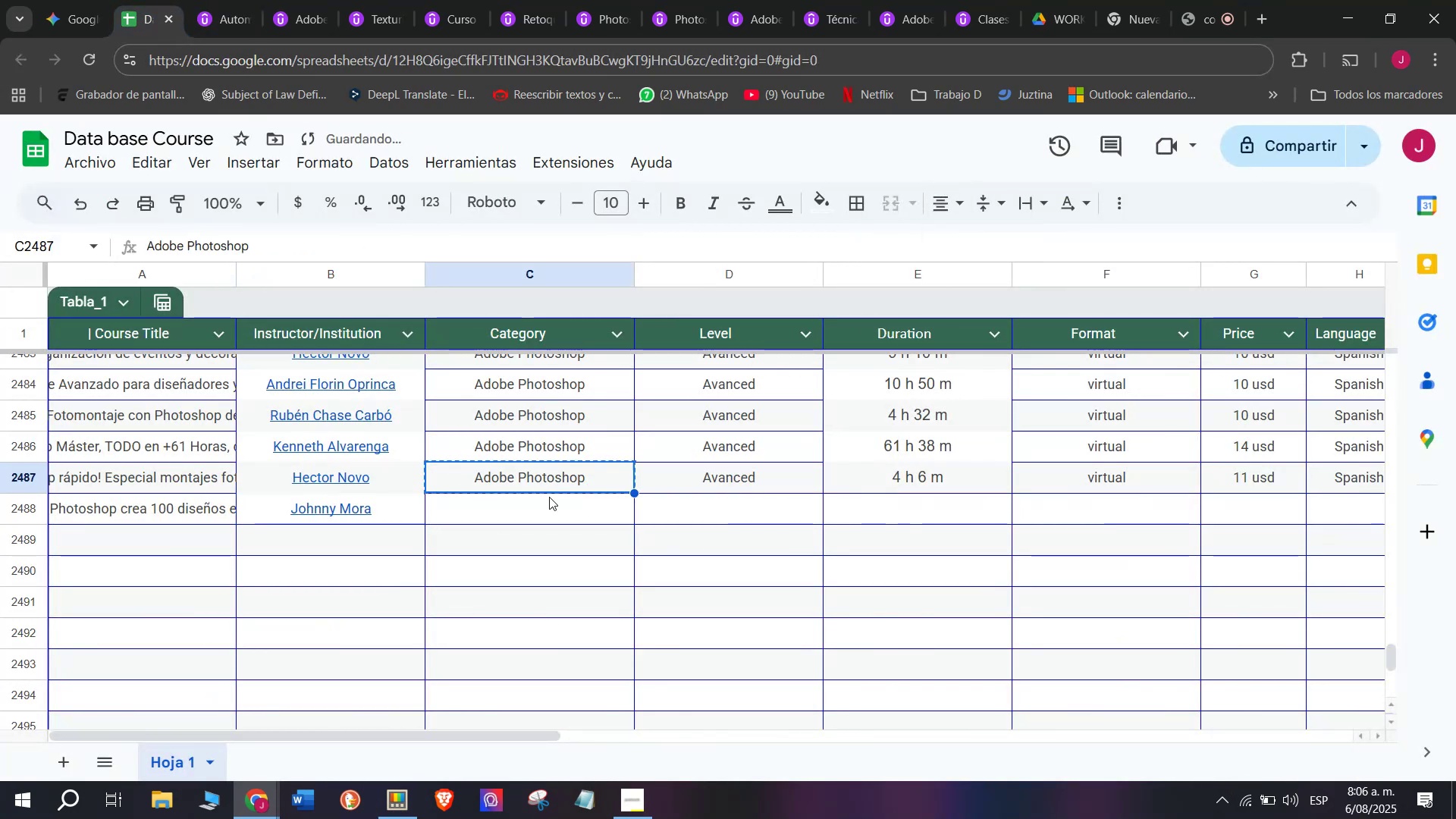 
key(Control+C)
 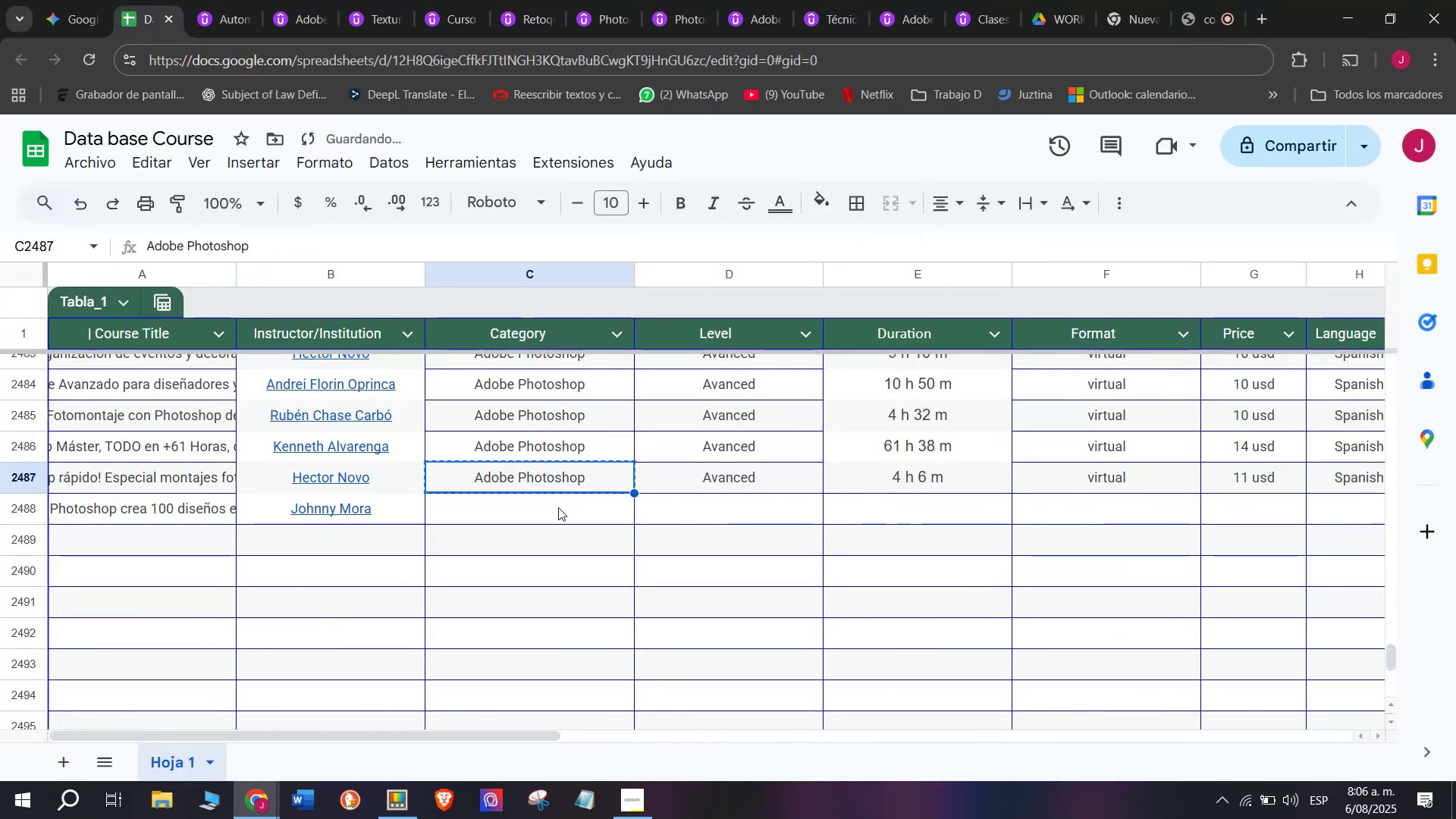 
key(Z)
 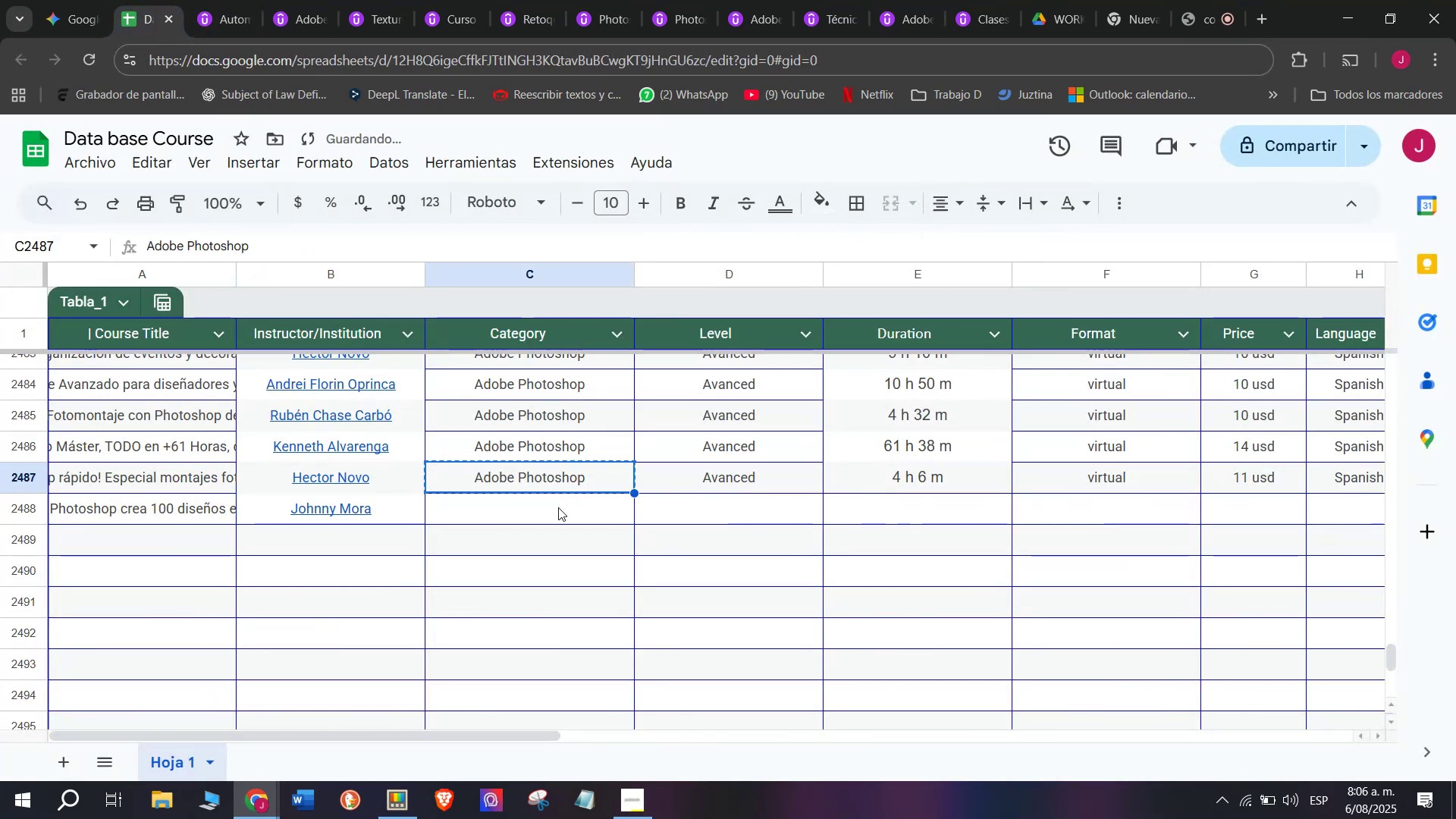 
key(Control+ControlLeft)
 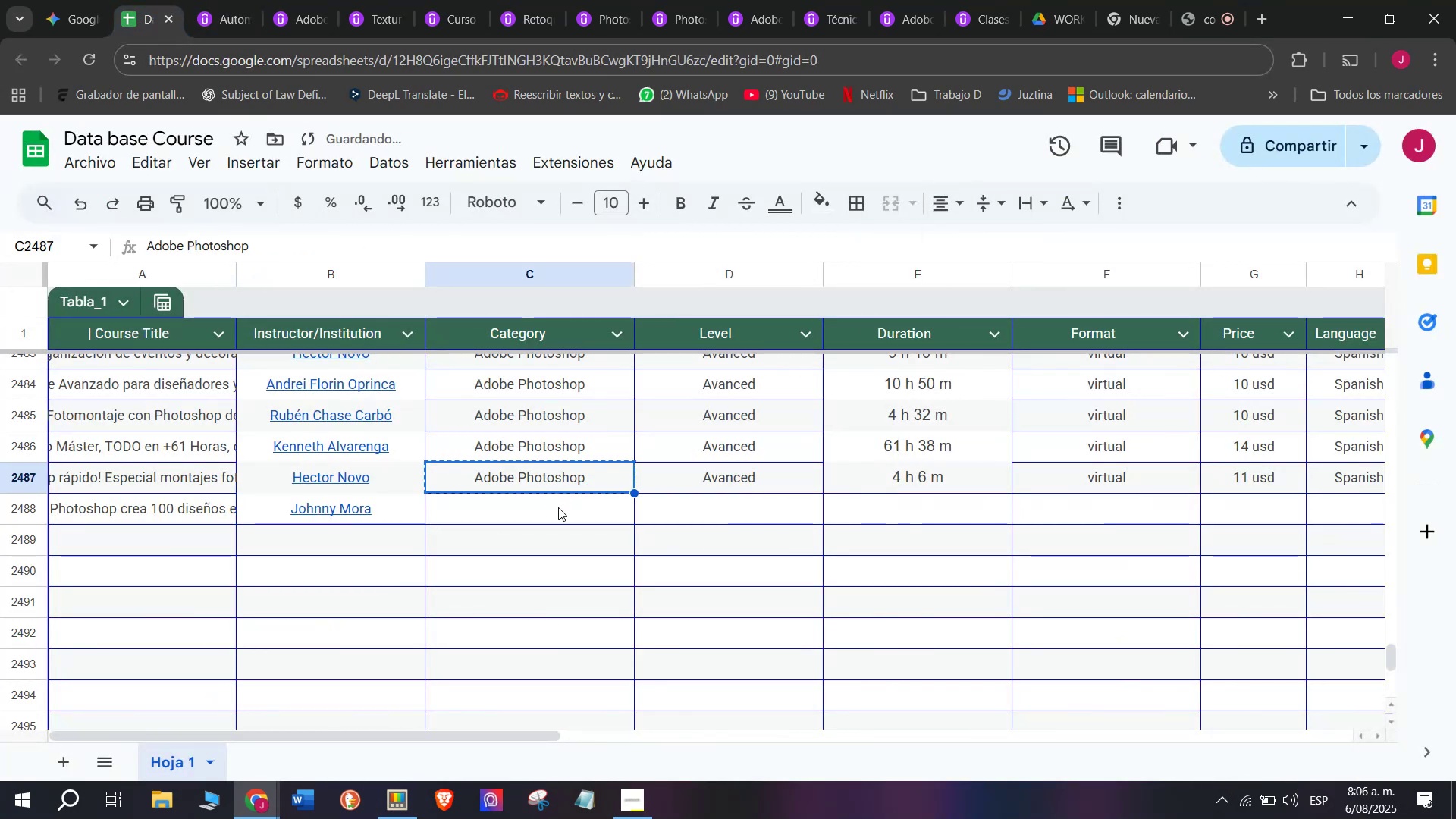 
key(Control+V)
 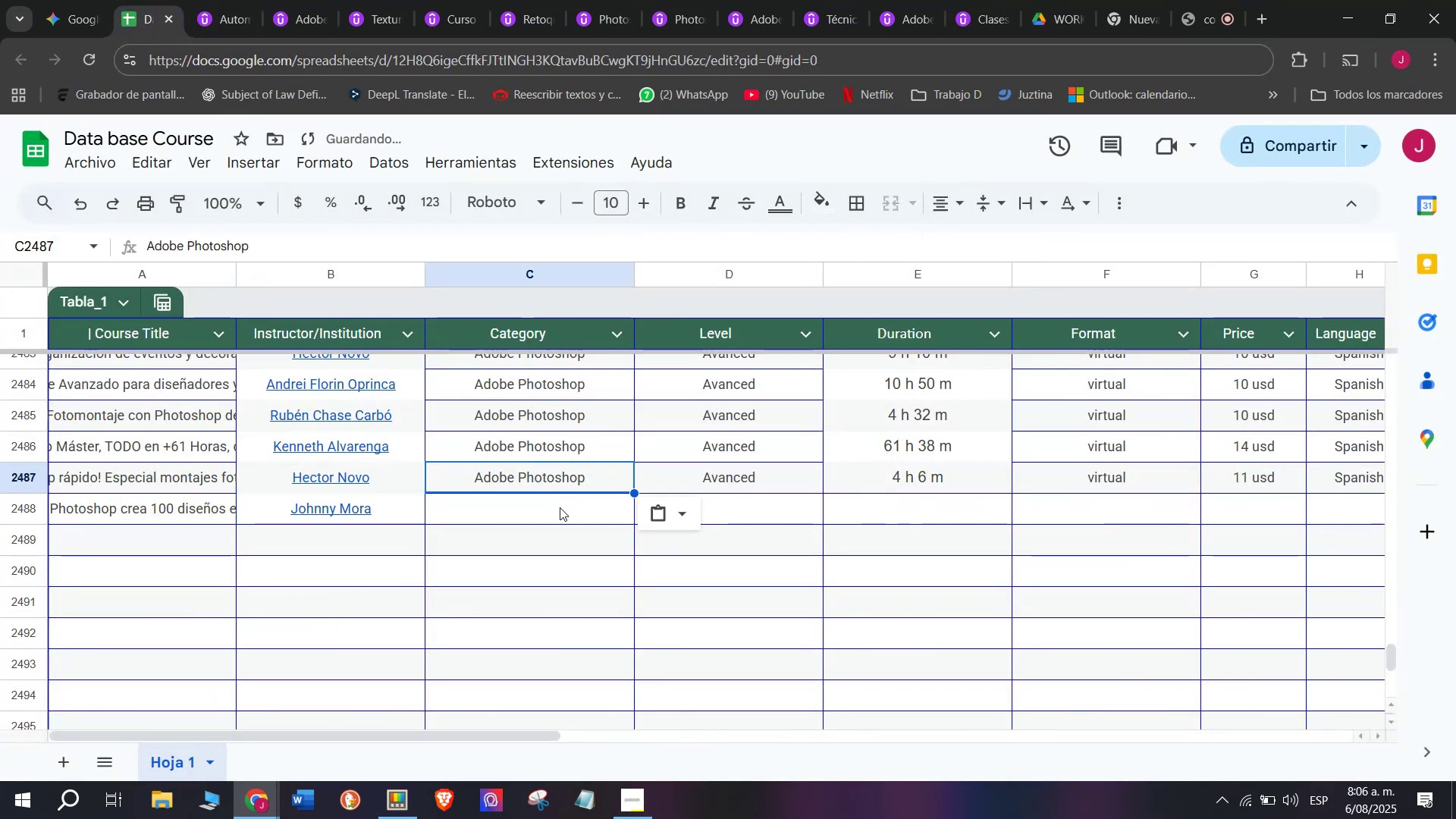 
left_click([560, 507])
 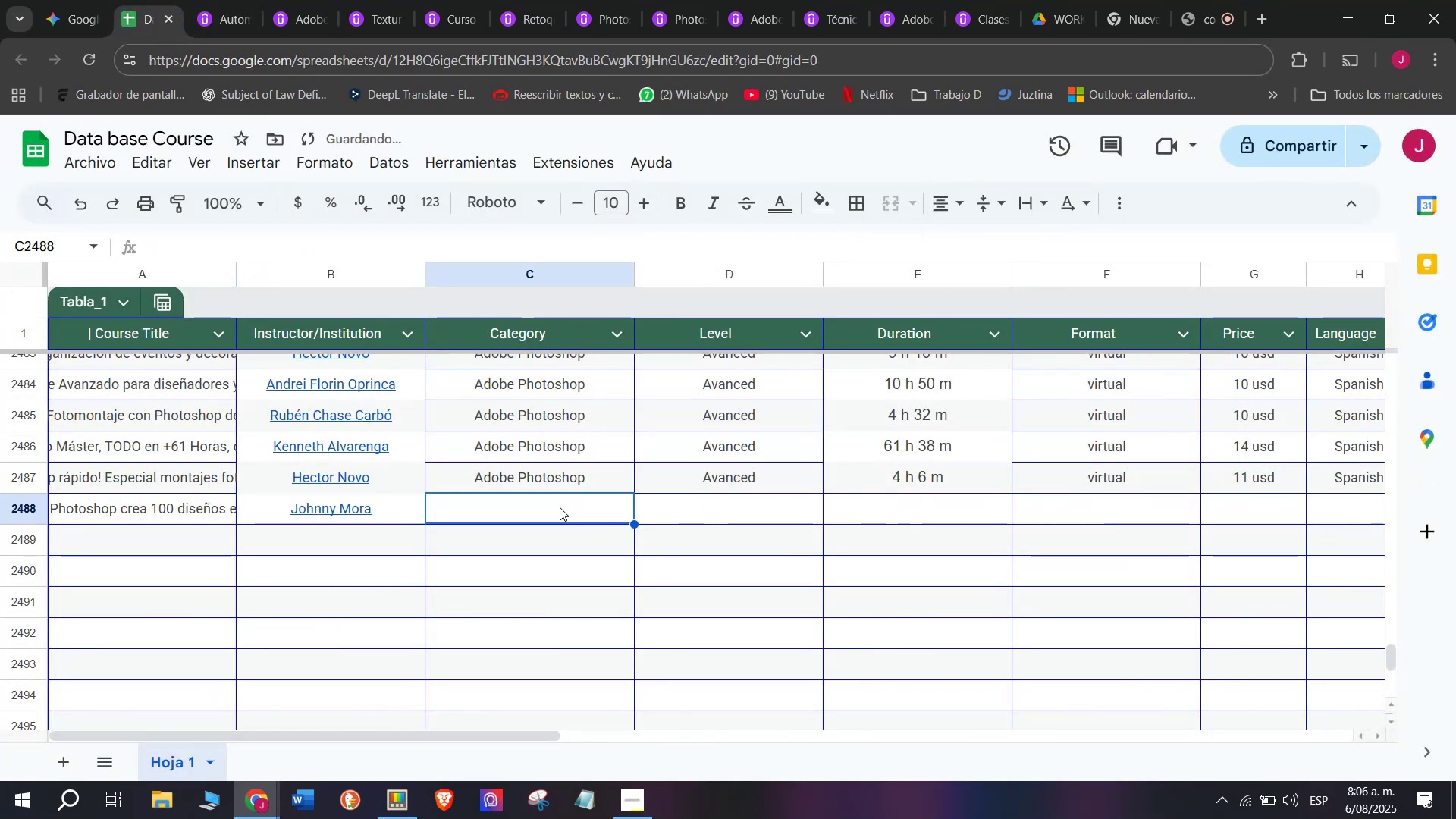 
key(Z)
 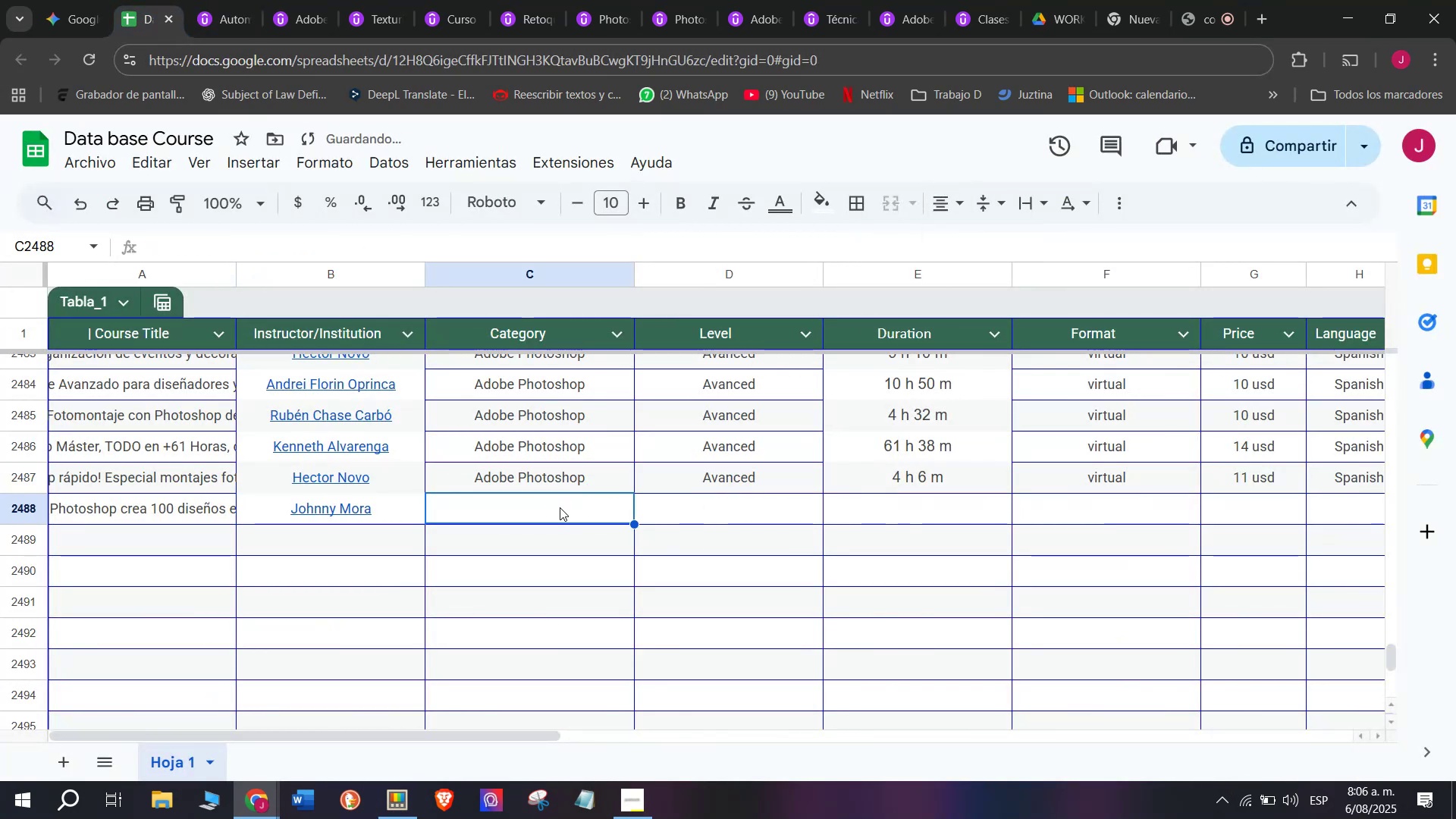 
key(Control+ControlLeft)
 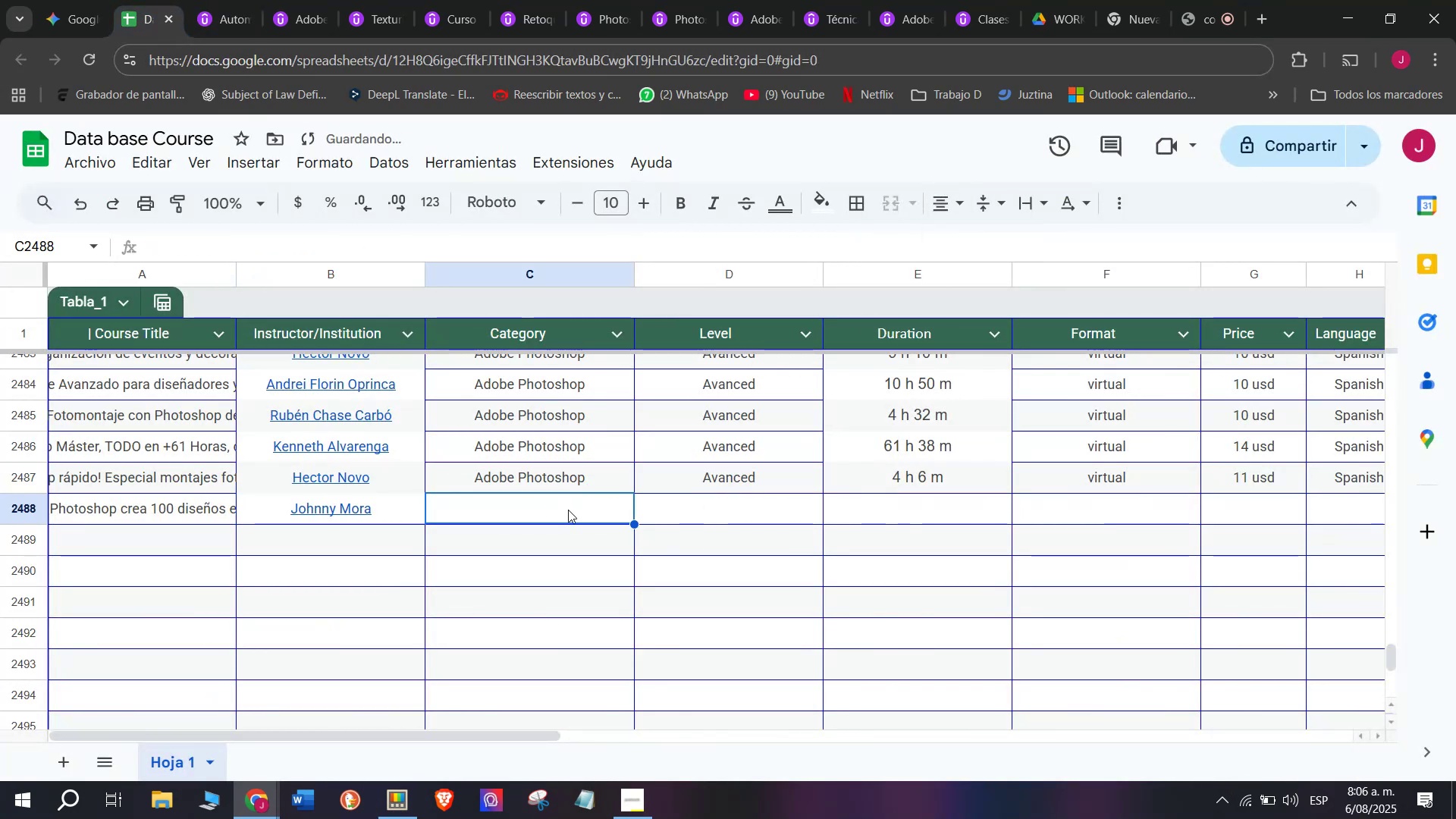 
key(Control+V)
 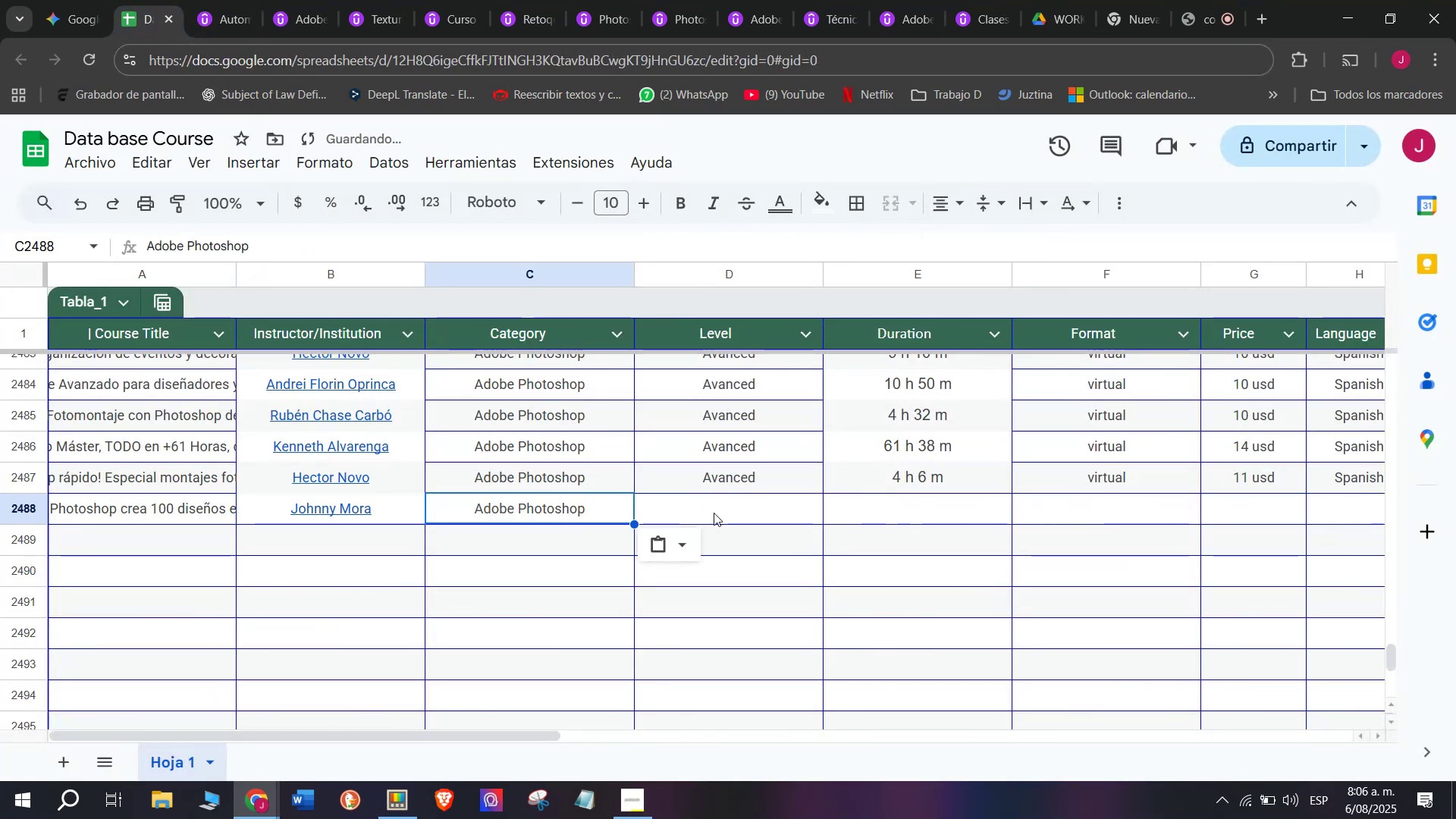 
left_click([714, 513])
 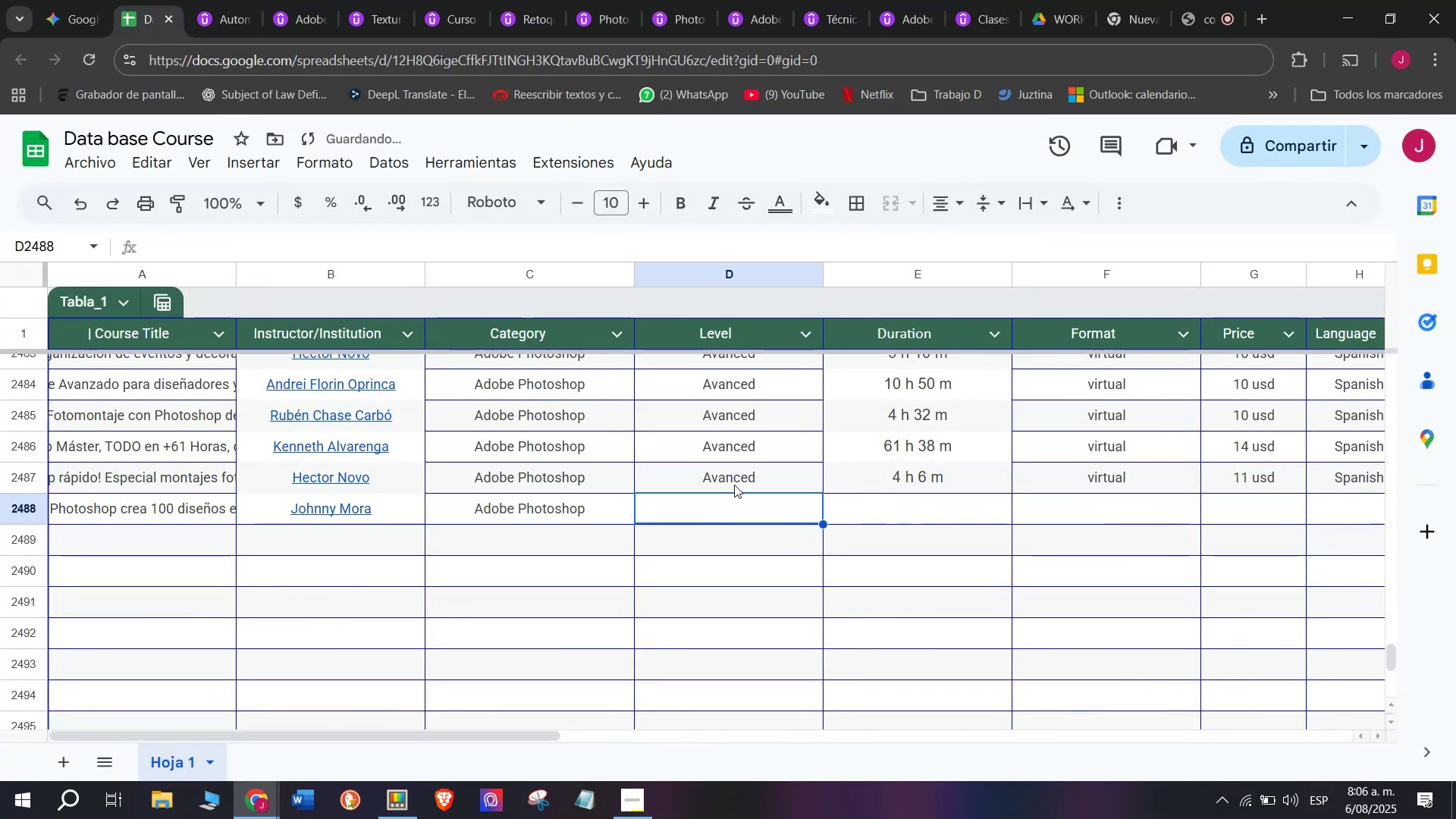 
key(Break)
 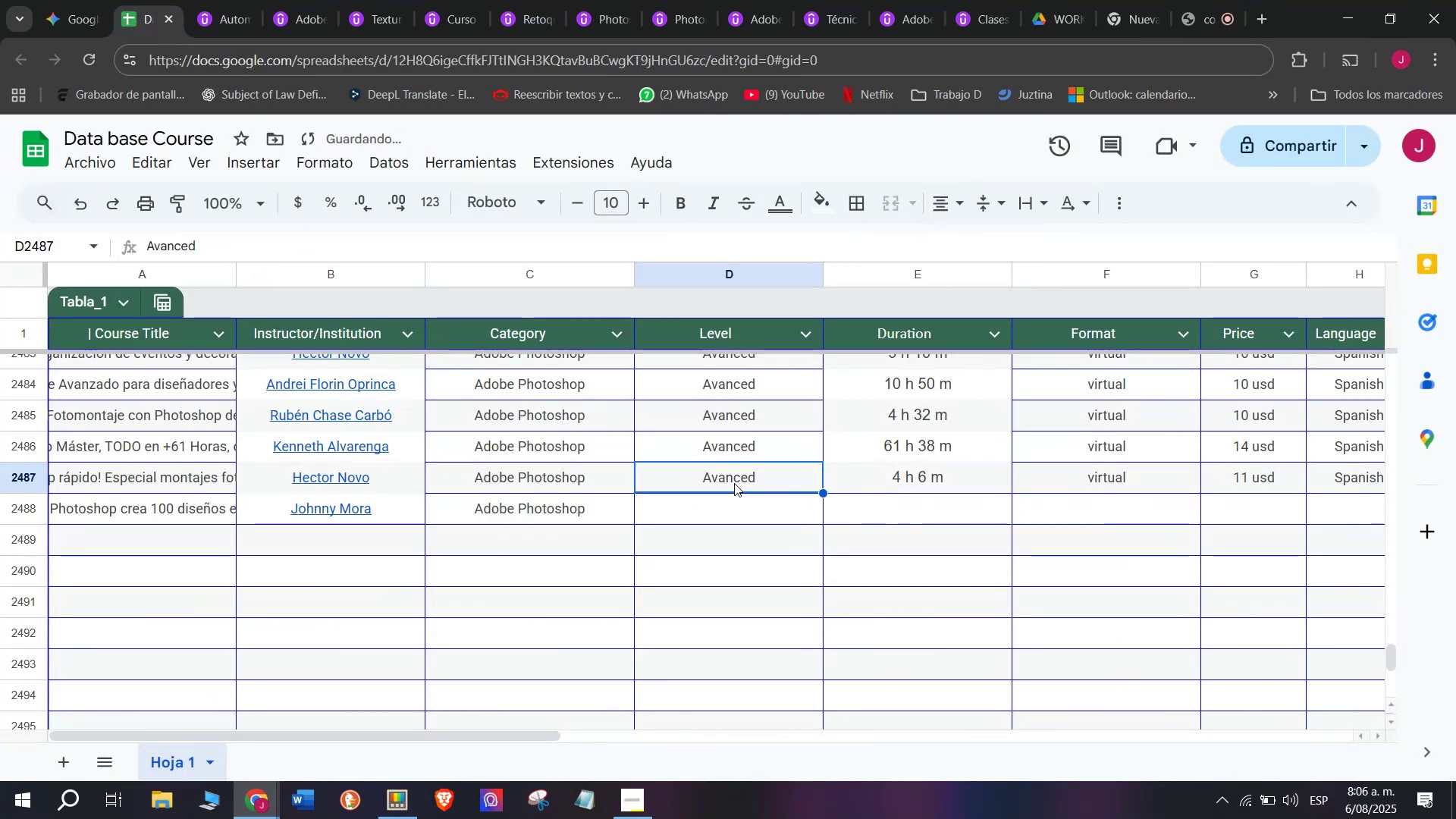 
key(Control+ControlLeft)
 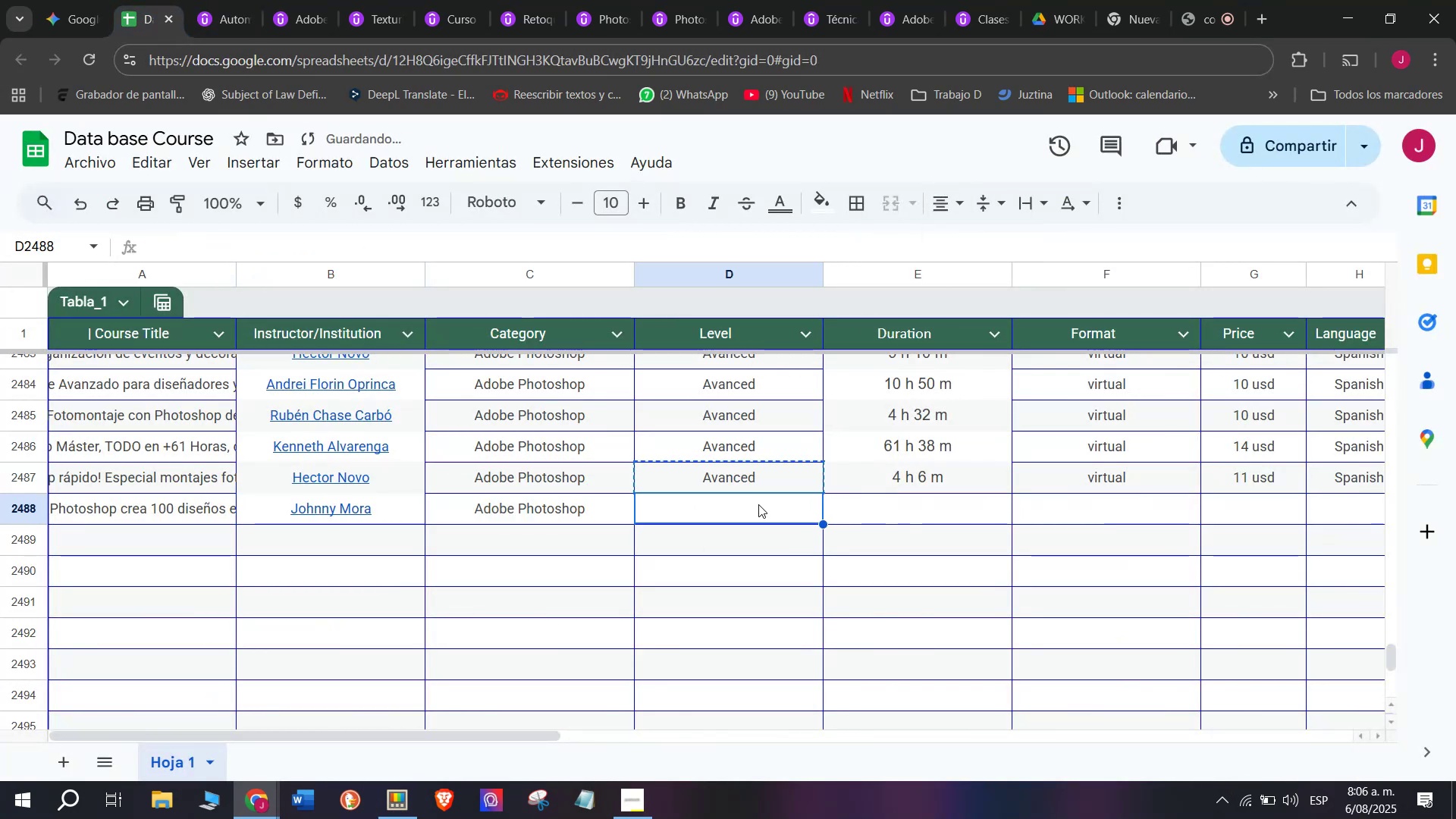 
key(Control+C)
 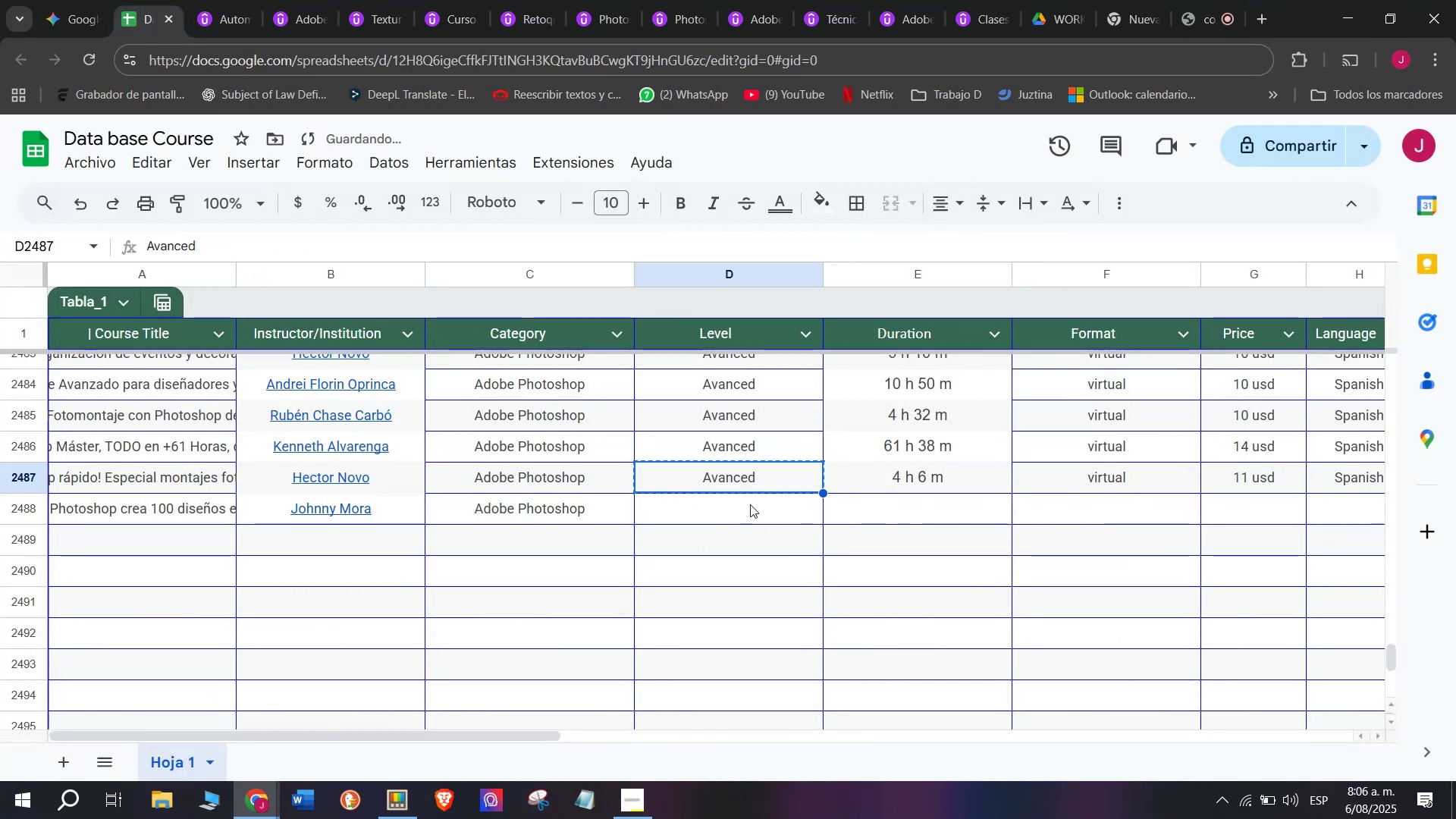 
triple_click([750, 504])
 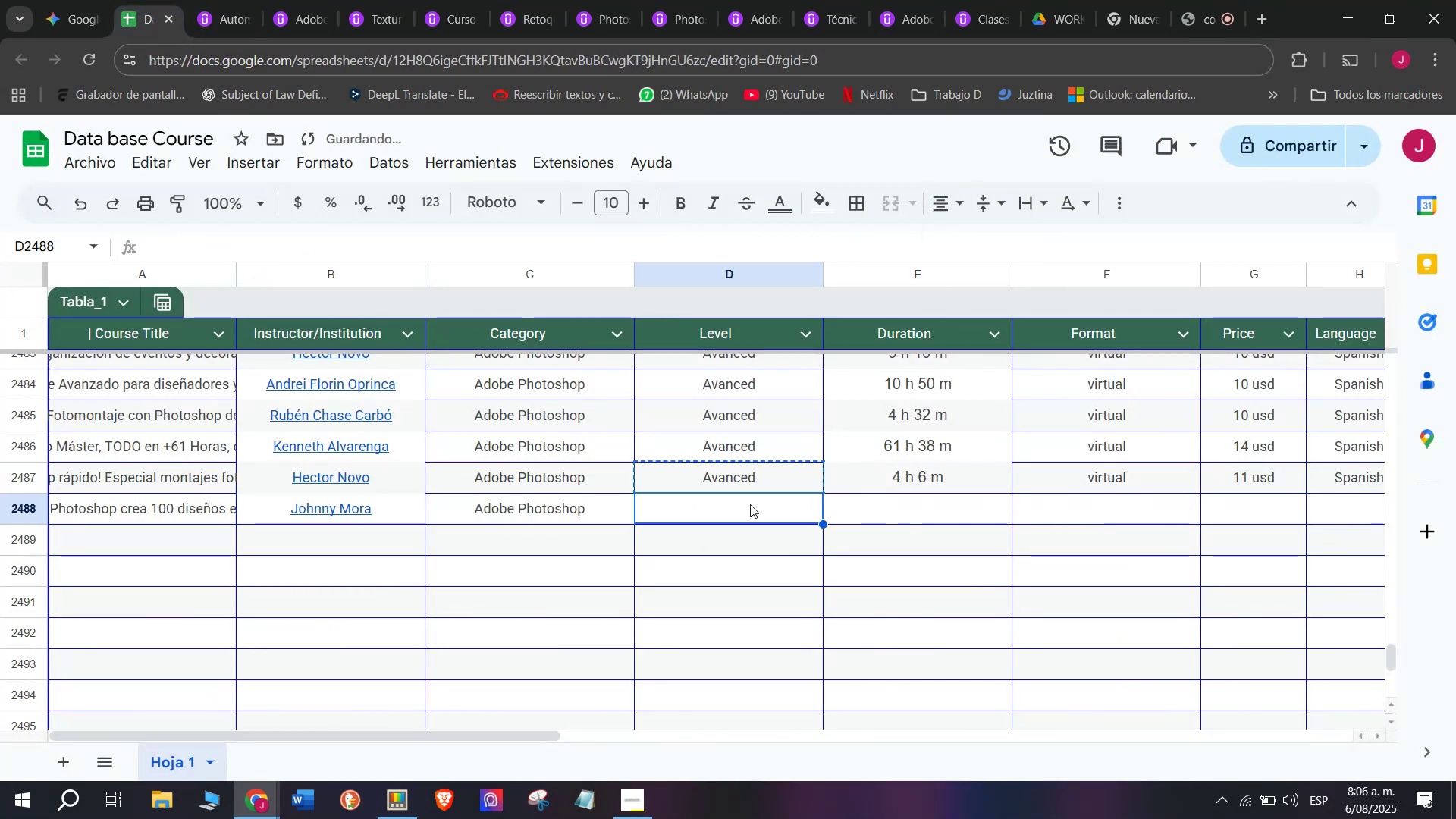 
key(Control+ControlLeft)
 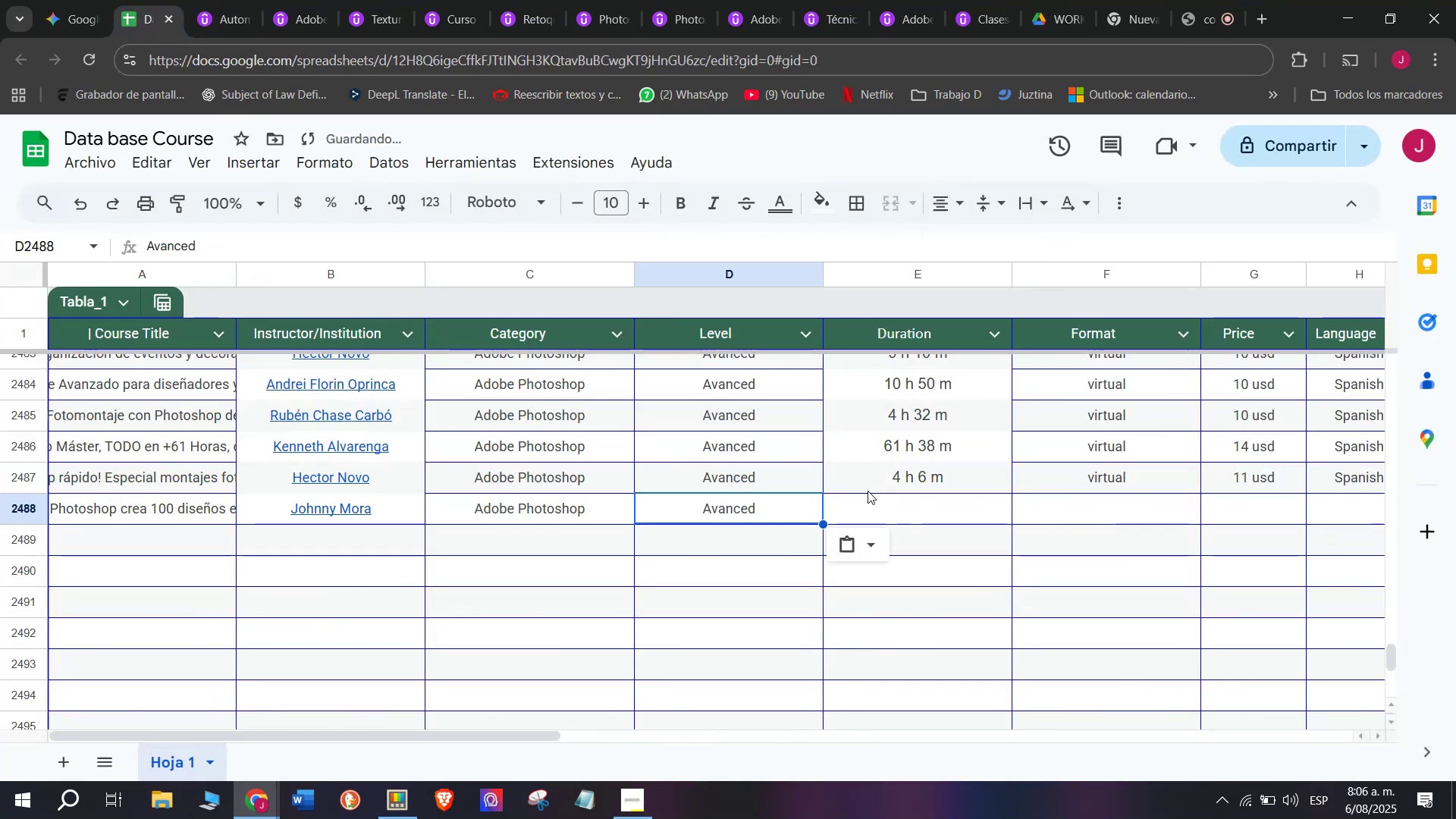 
key(Z)
 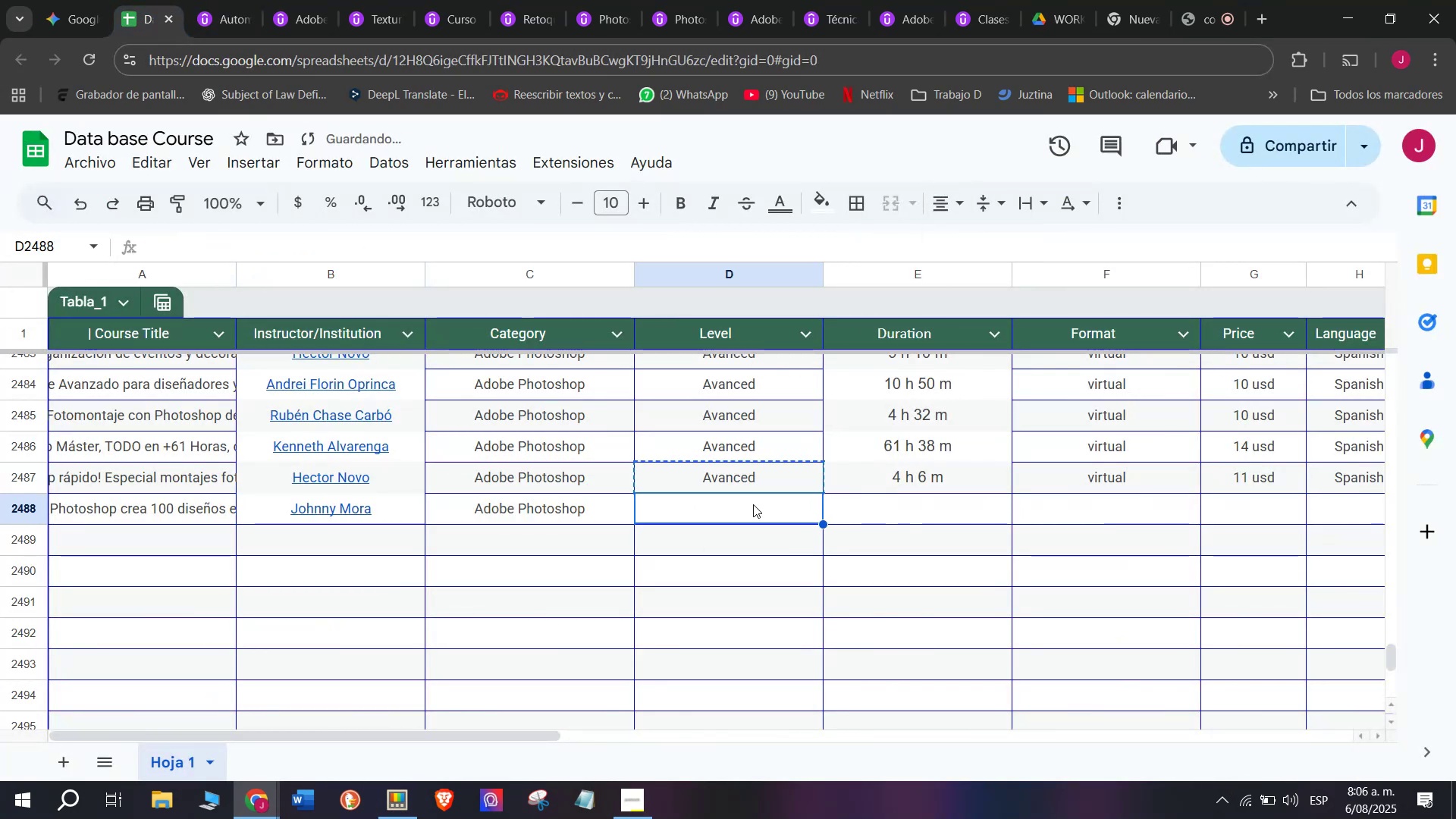 
key(Control+V)
 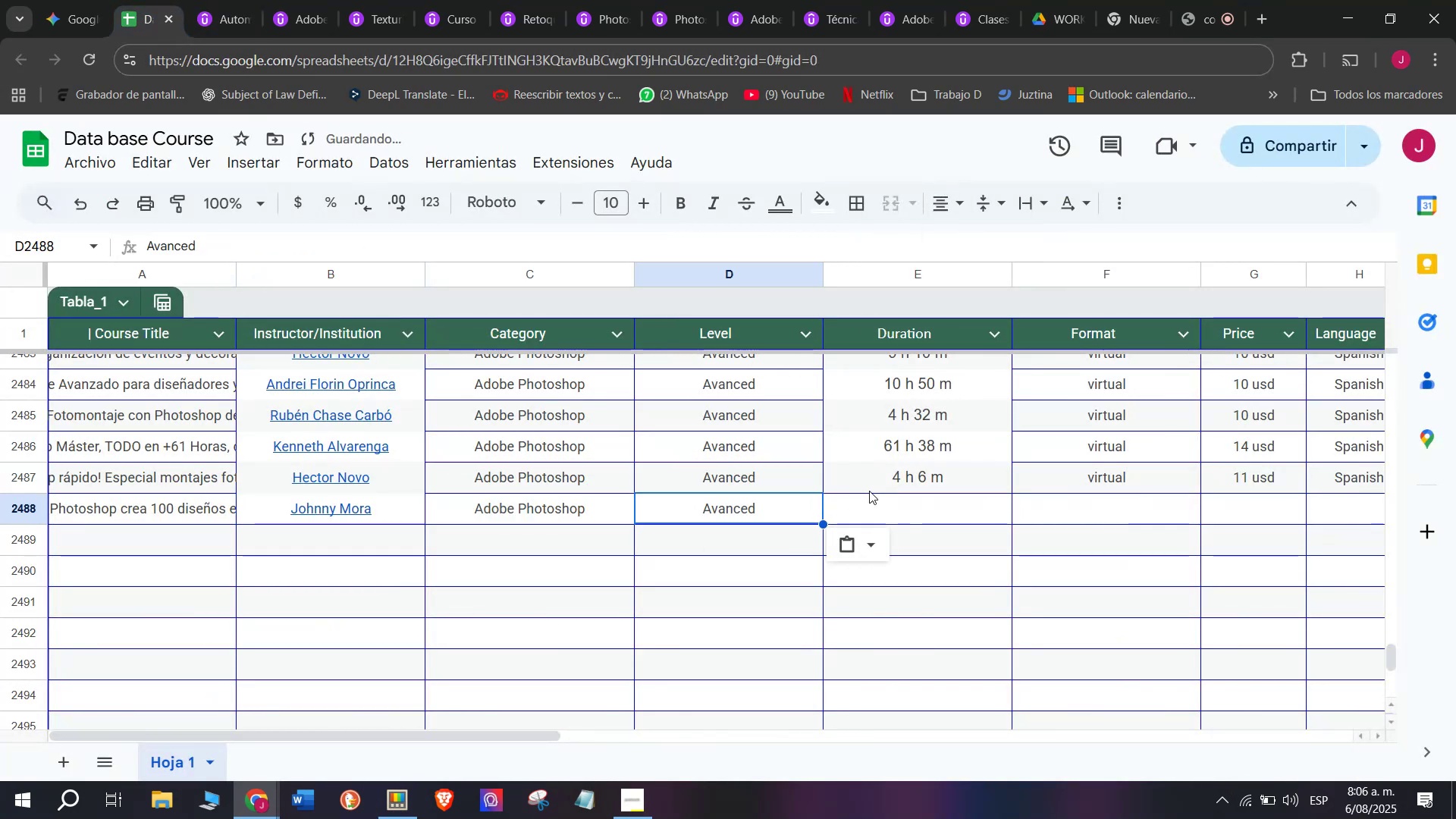 
left_click([871, 487])
 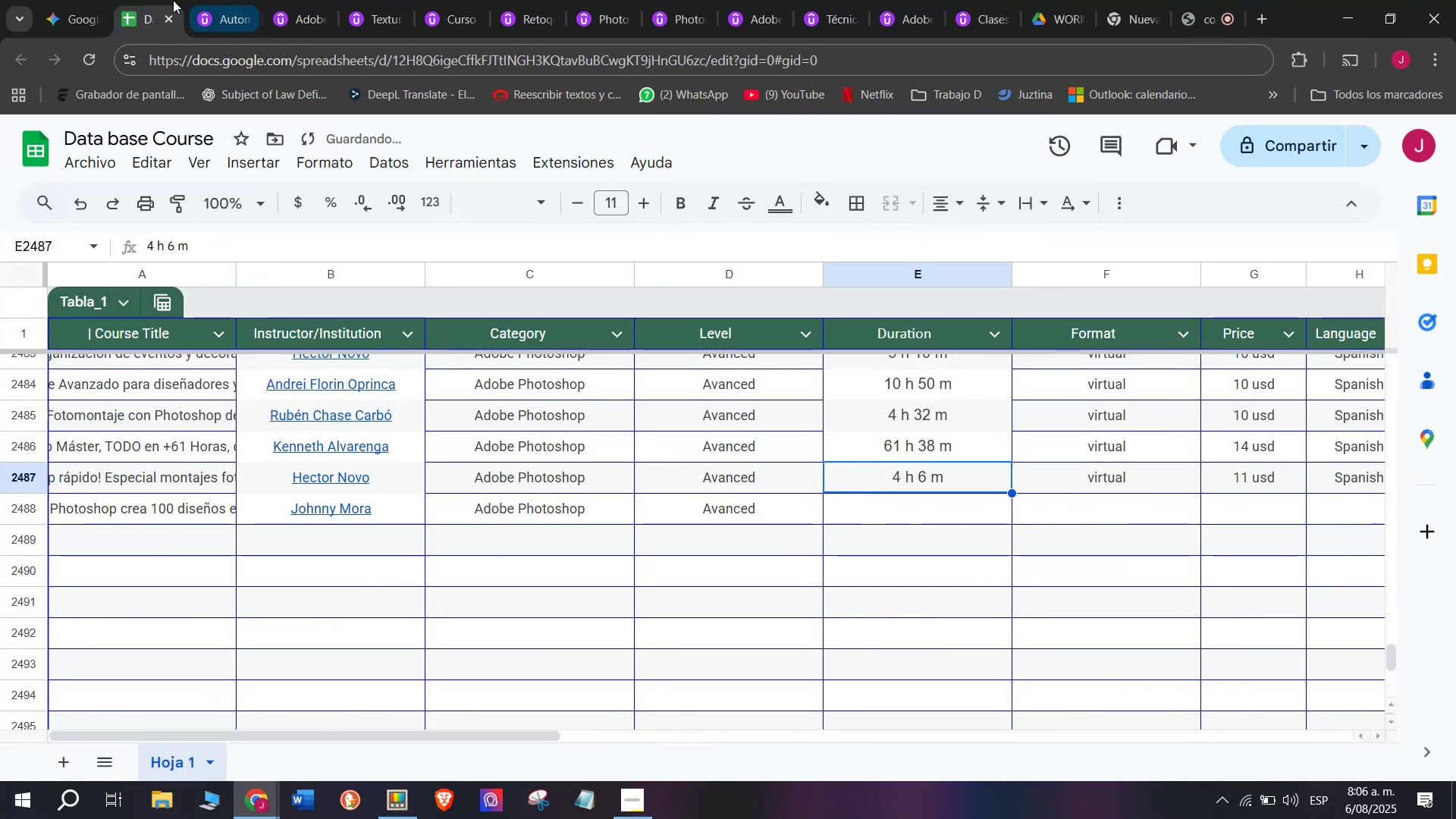 
left_click([214, 0])
 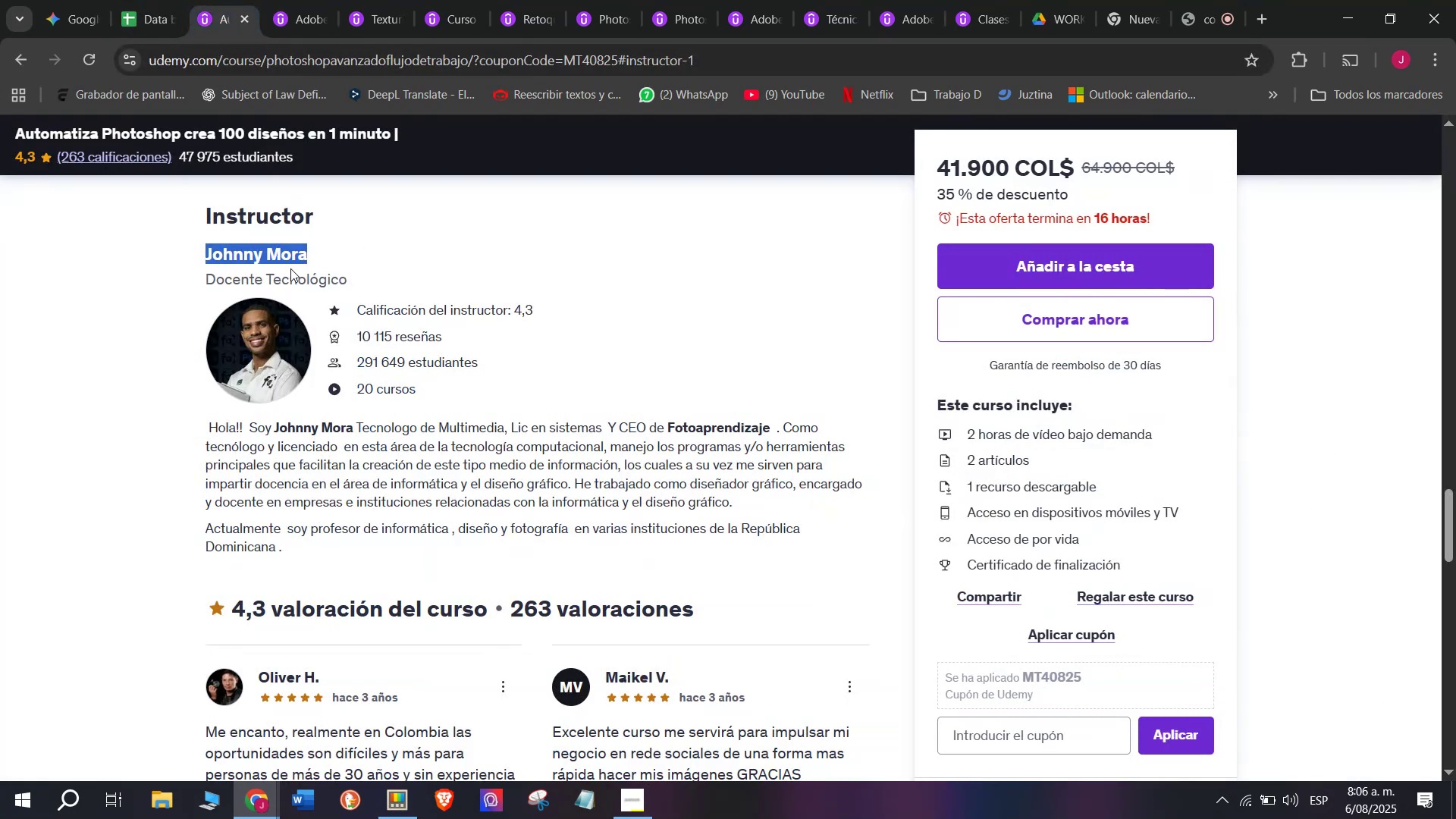 
scroll: coordinate [352, 451], scroll_direction: up, amount: 9.0
 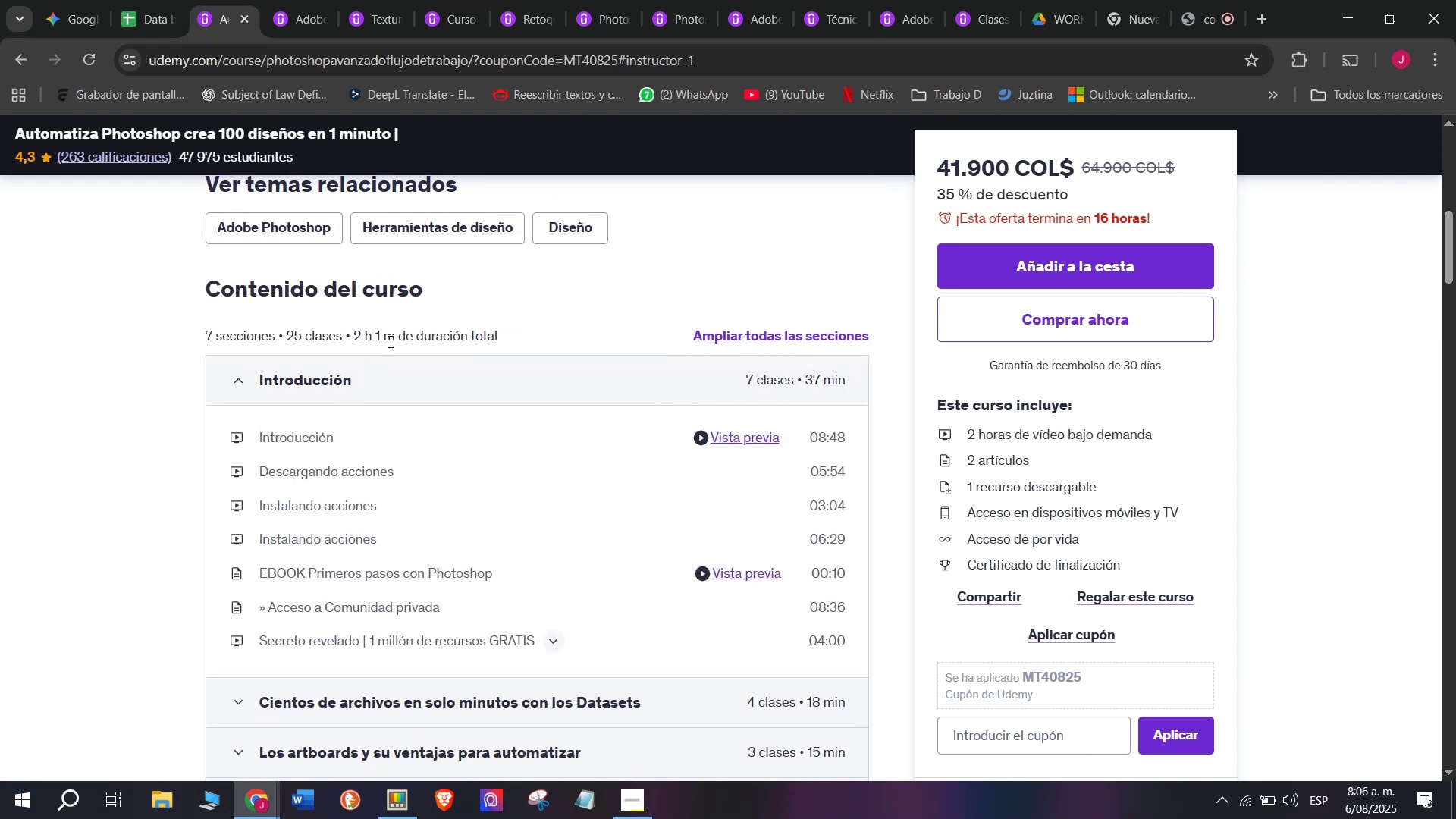 
left_click_drag(start_coordinate=[391, 337], to_coordinate=[356, 331])
 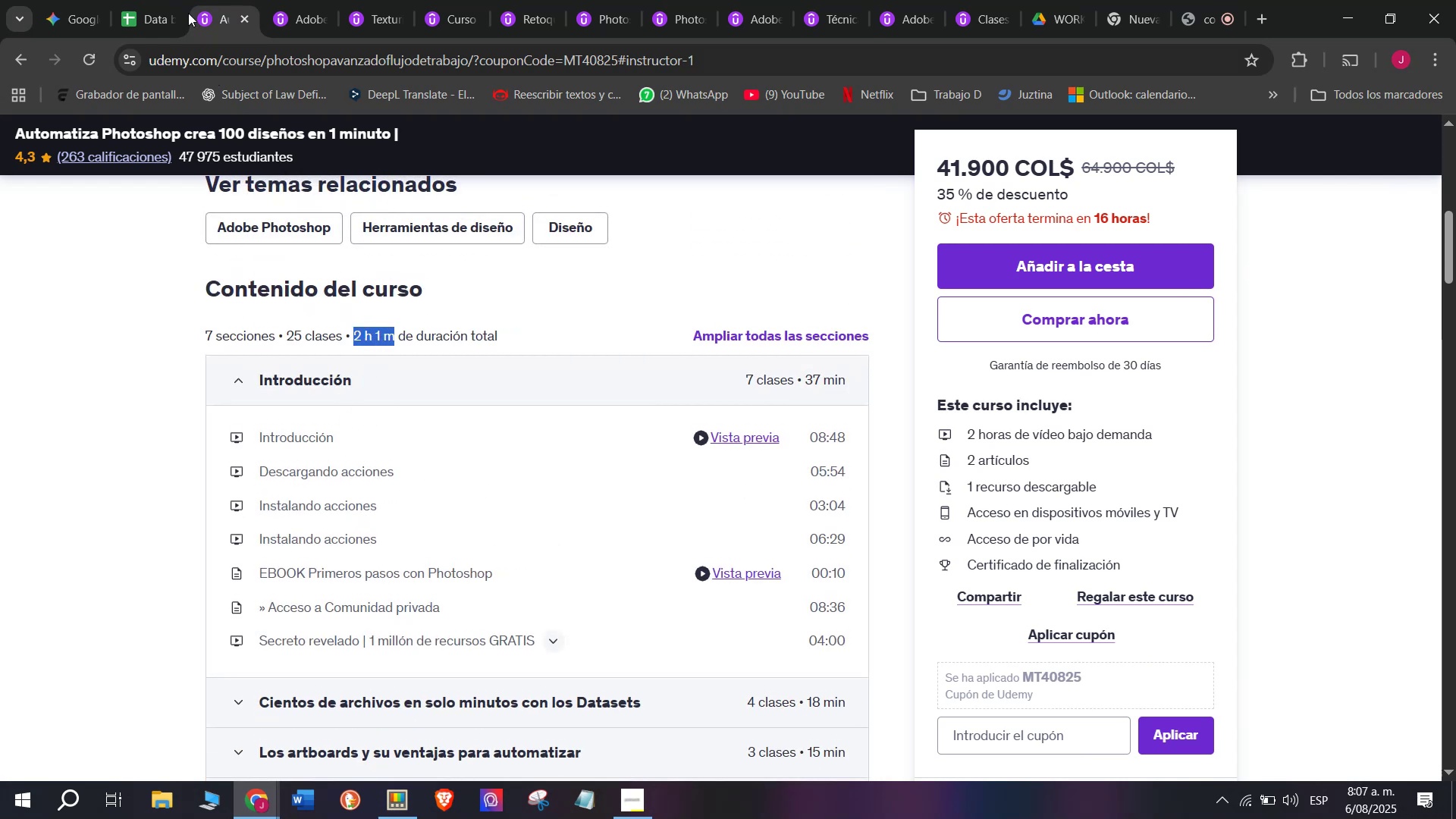 
key(Control+ControlLeft)
 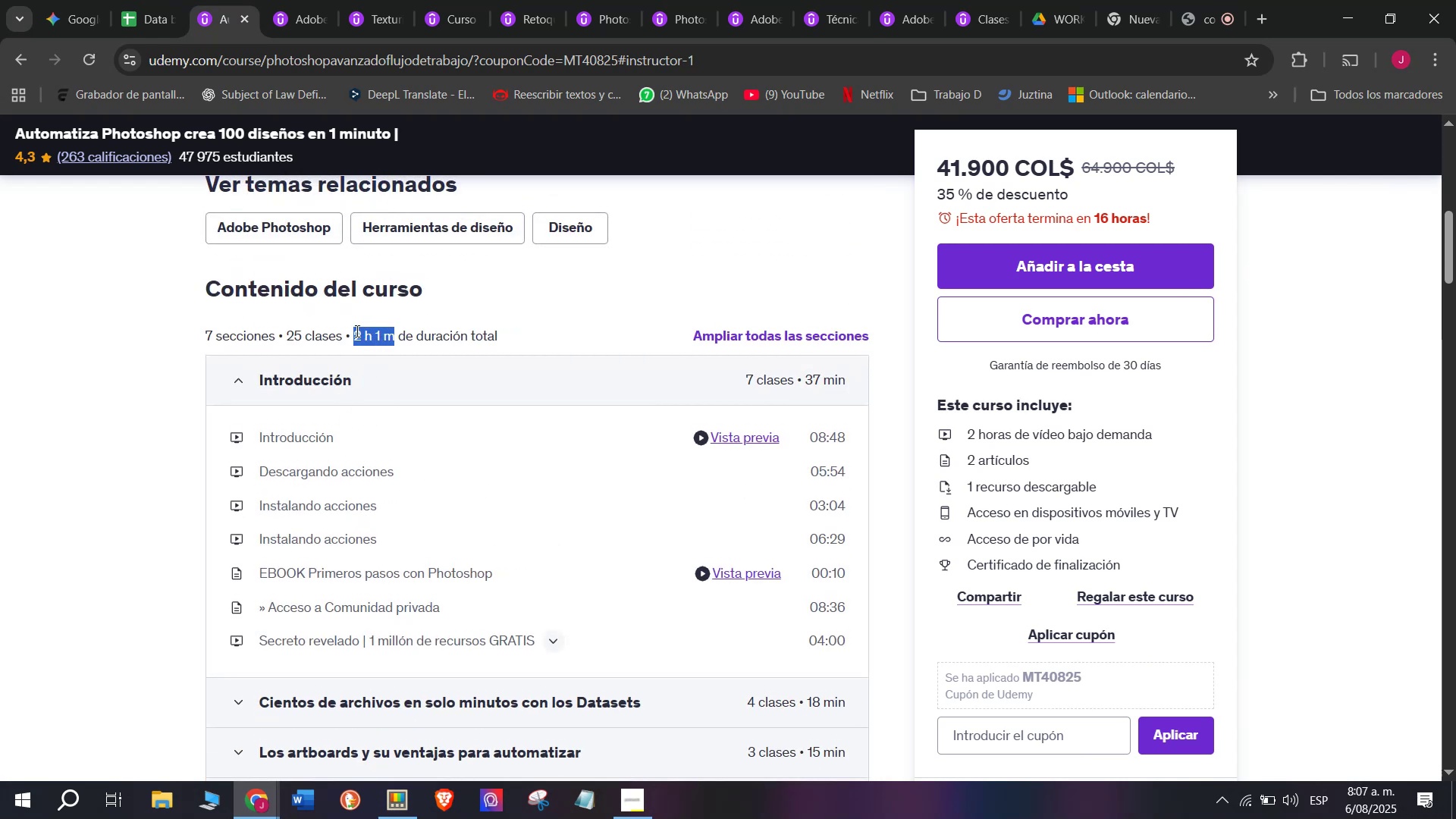 
key(Break)
 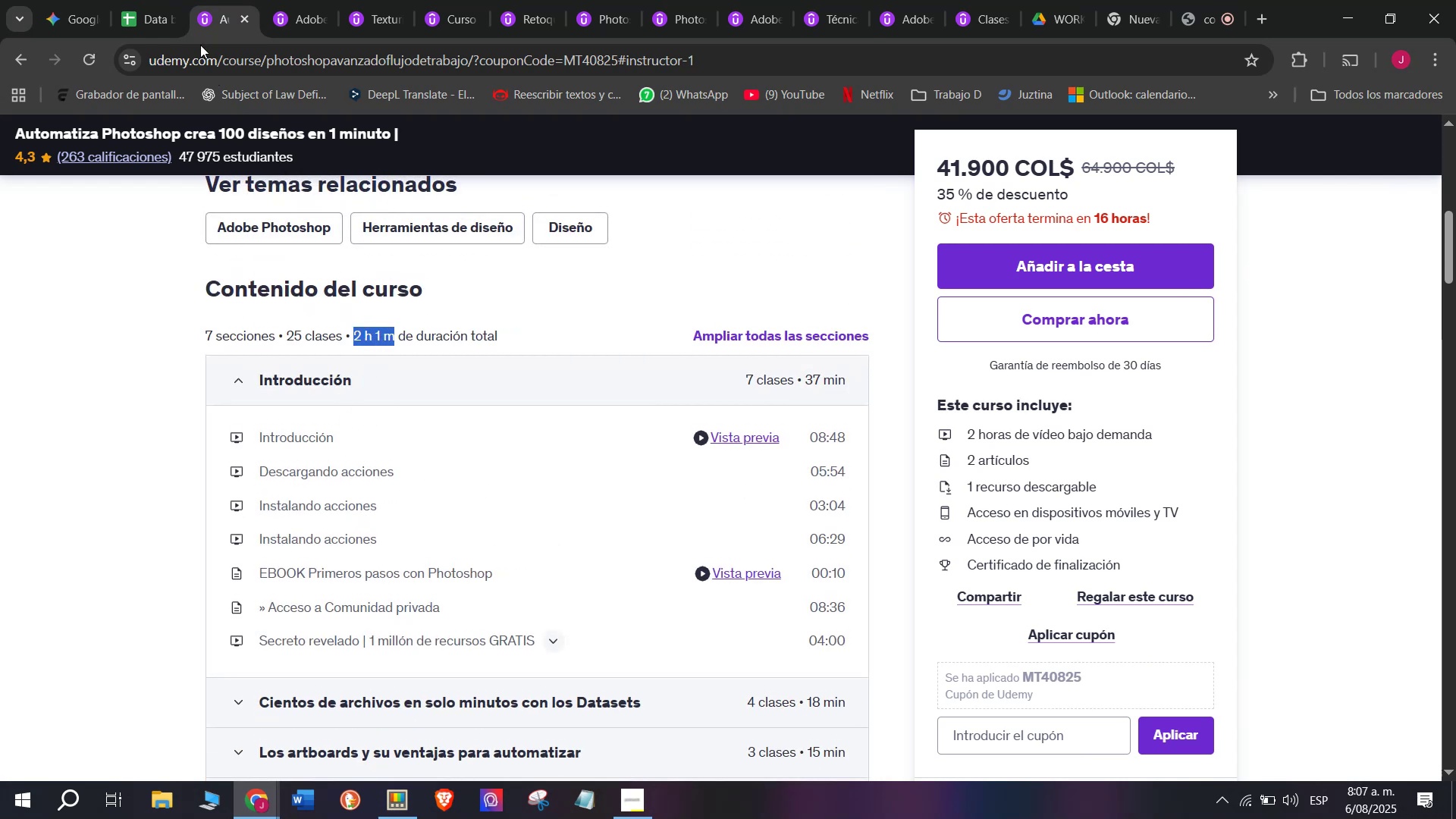 
key(Control+C)
 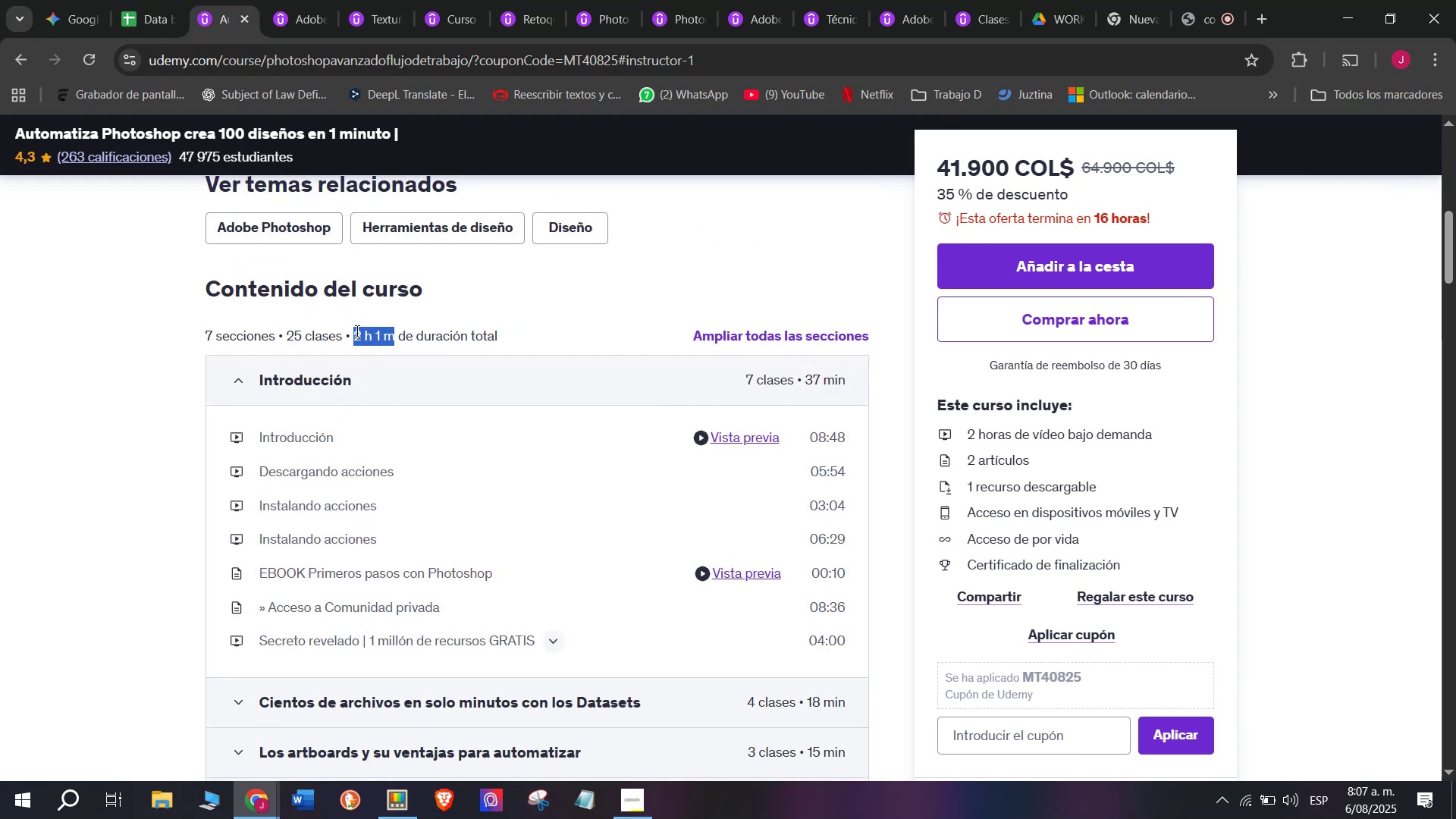 
key(Control+ControlLeft)
 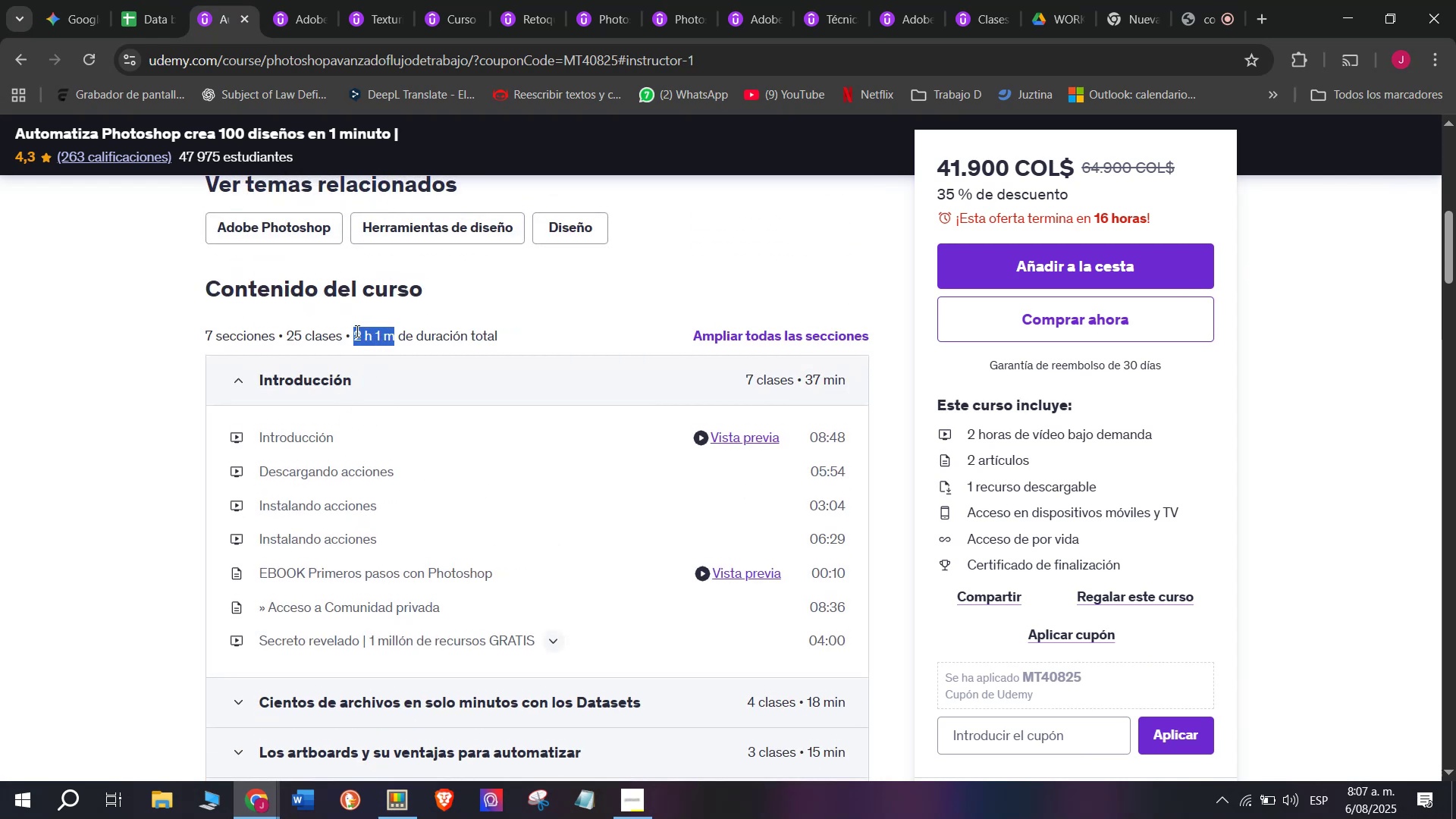 
key(Break)
 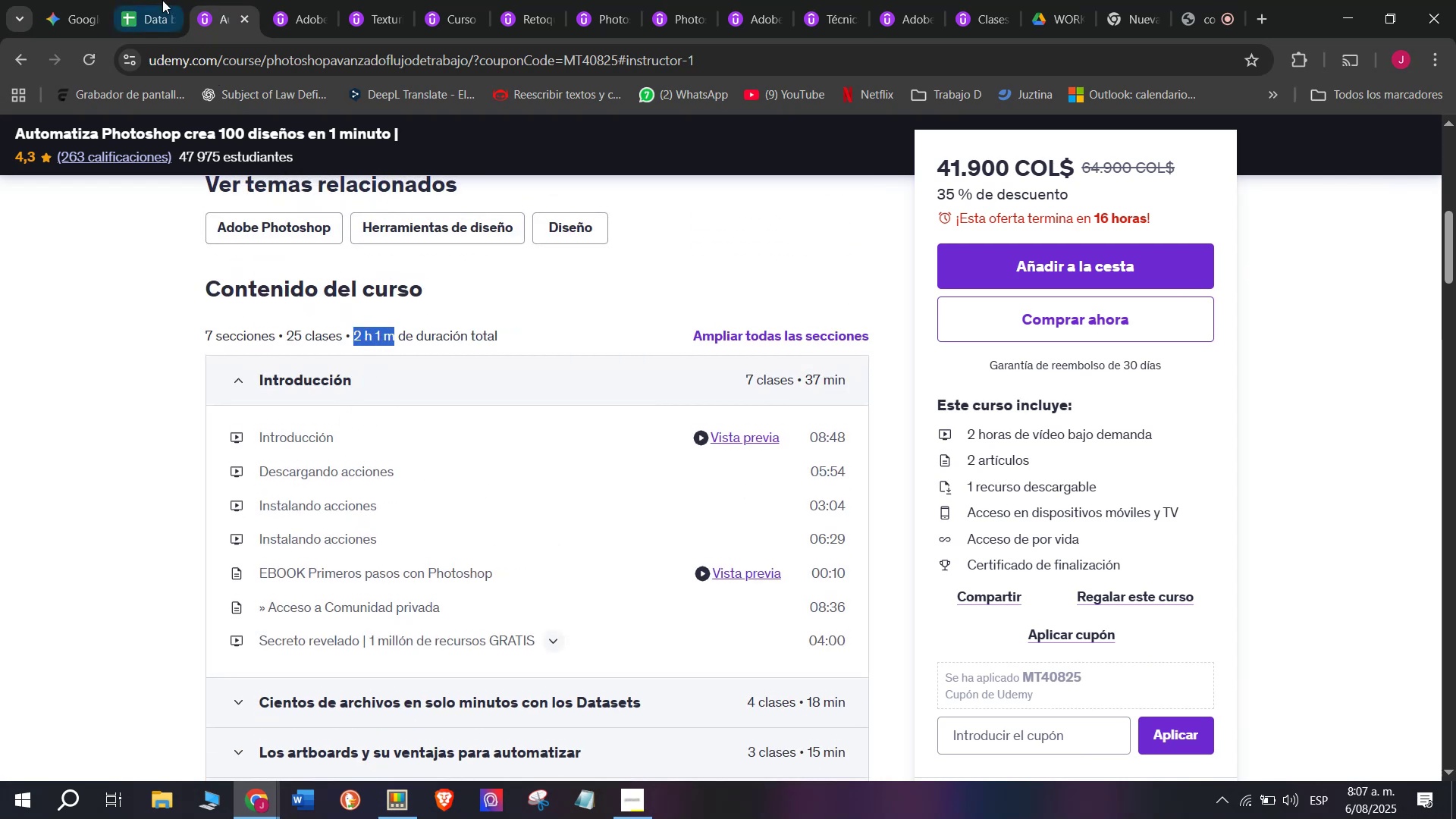 
key(Control+C)
 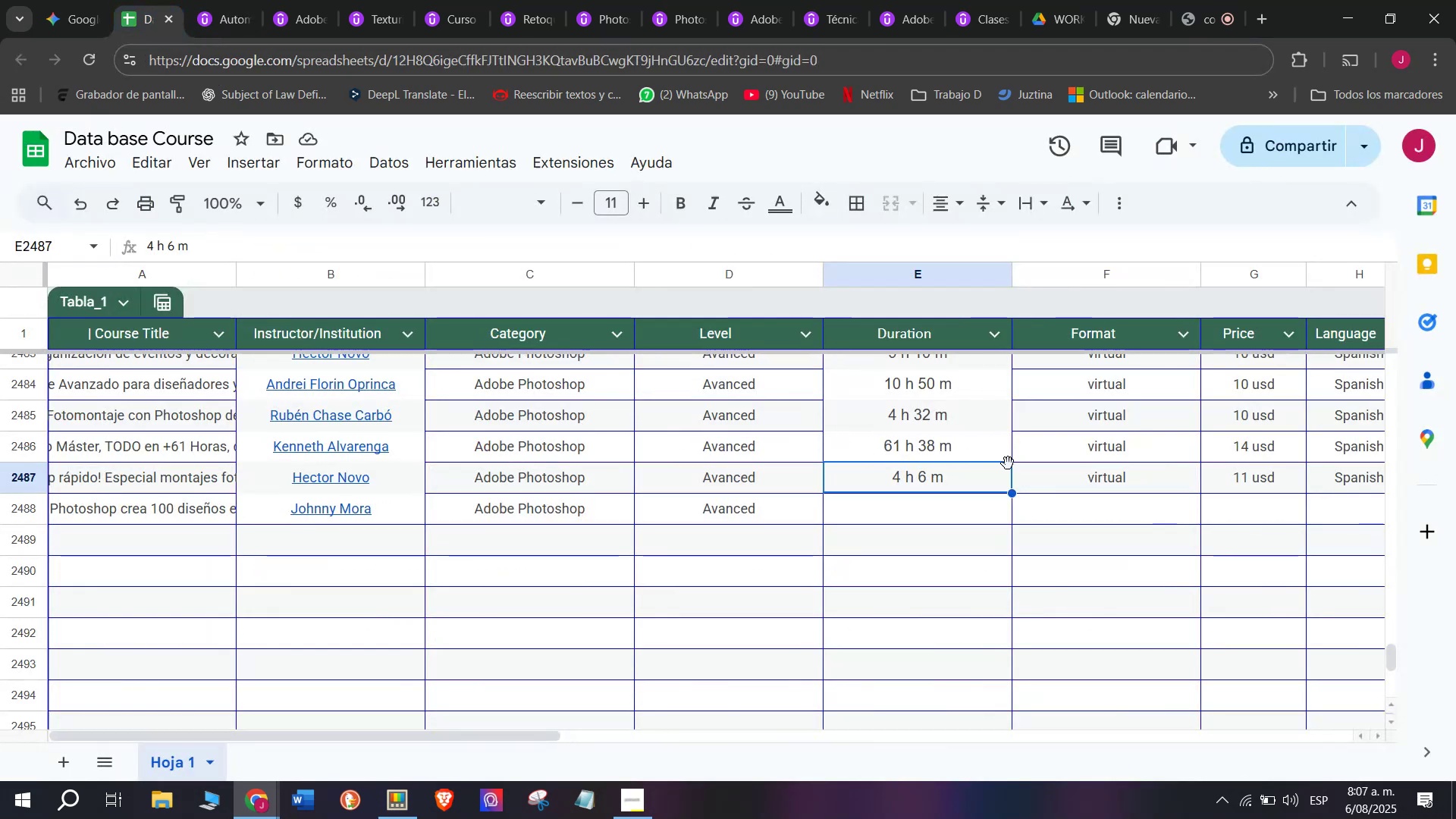 
key(Z)
 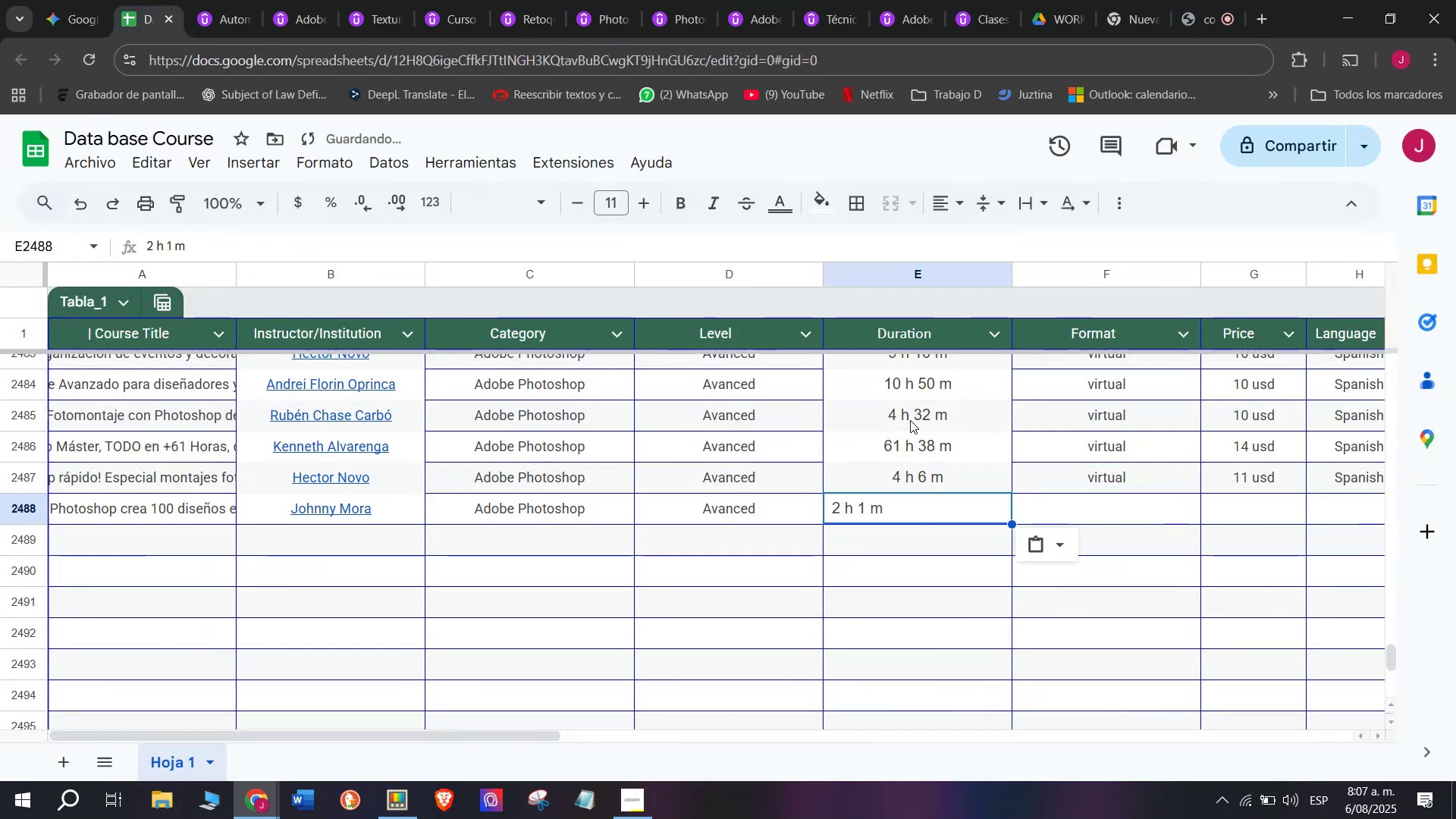 
key(Control+ControlLeft)
 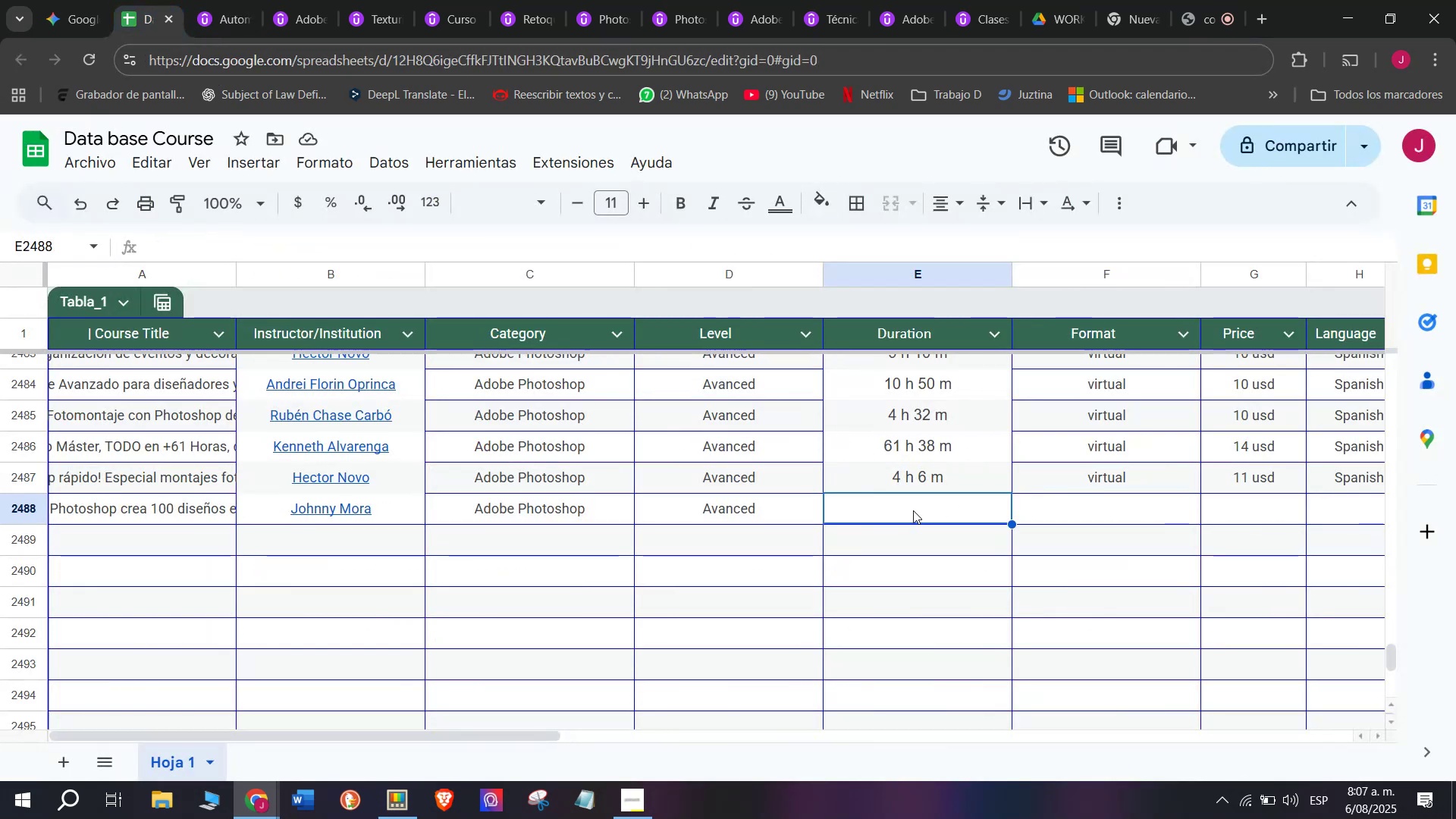 
key(Control+V)
 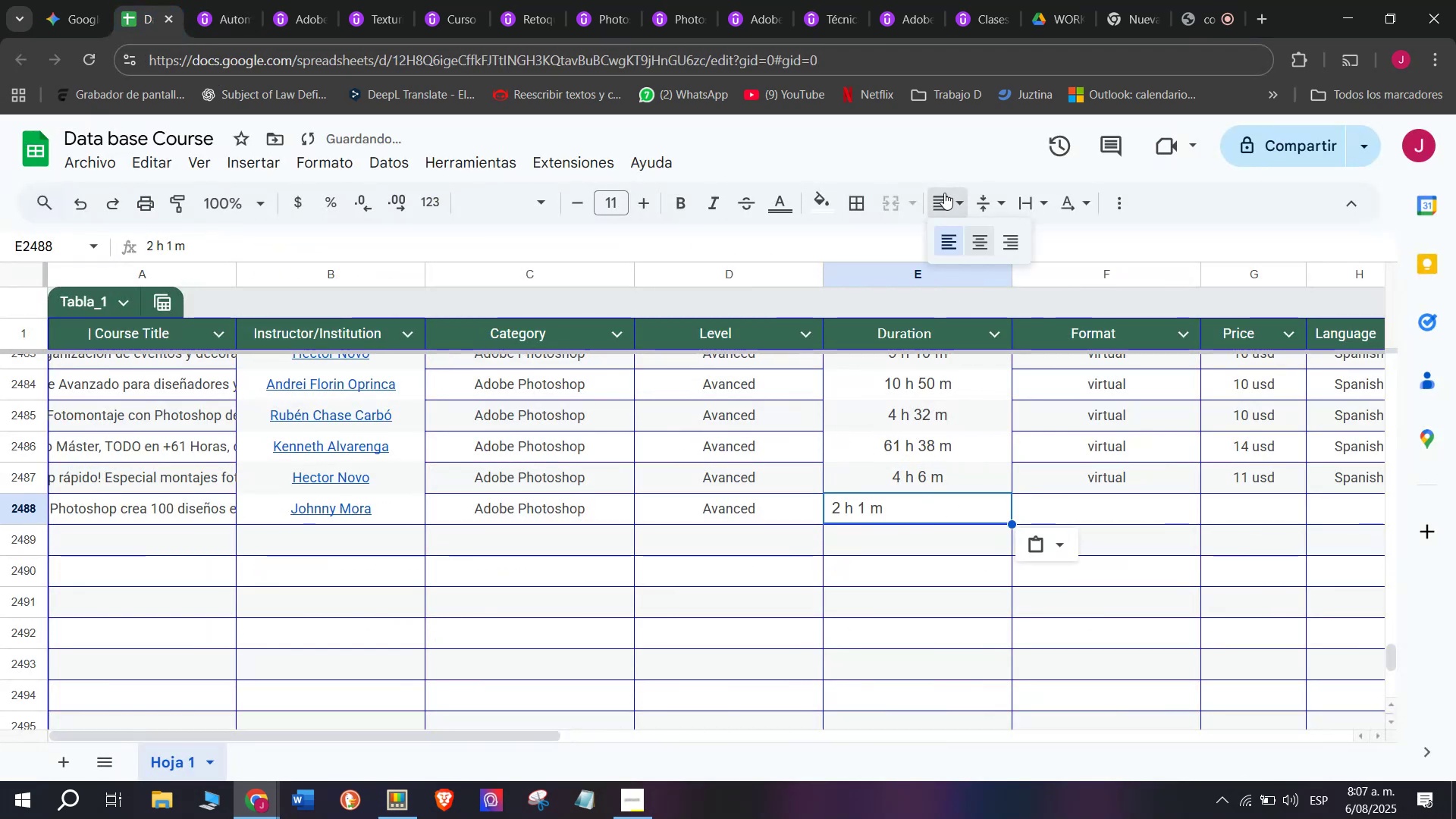 
double_click([981, 234])
 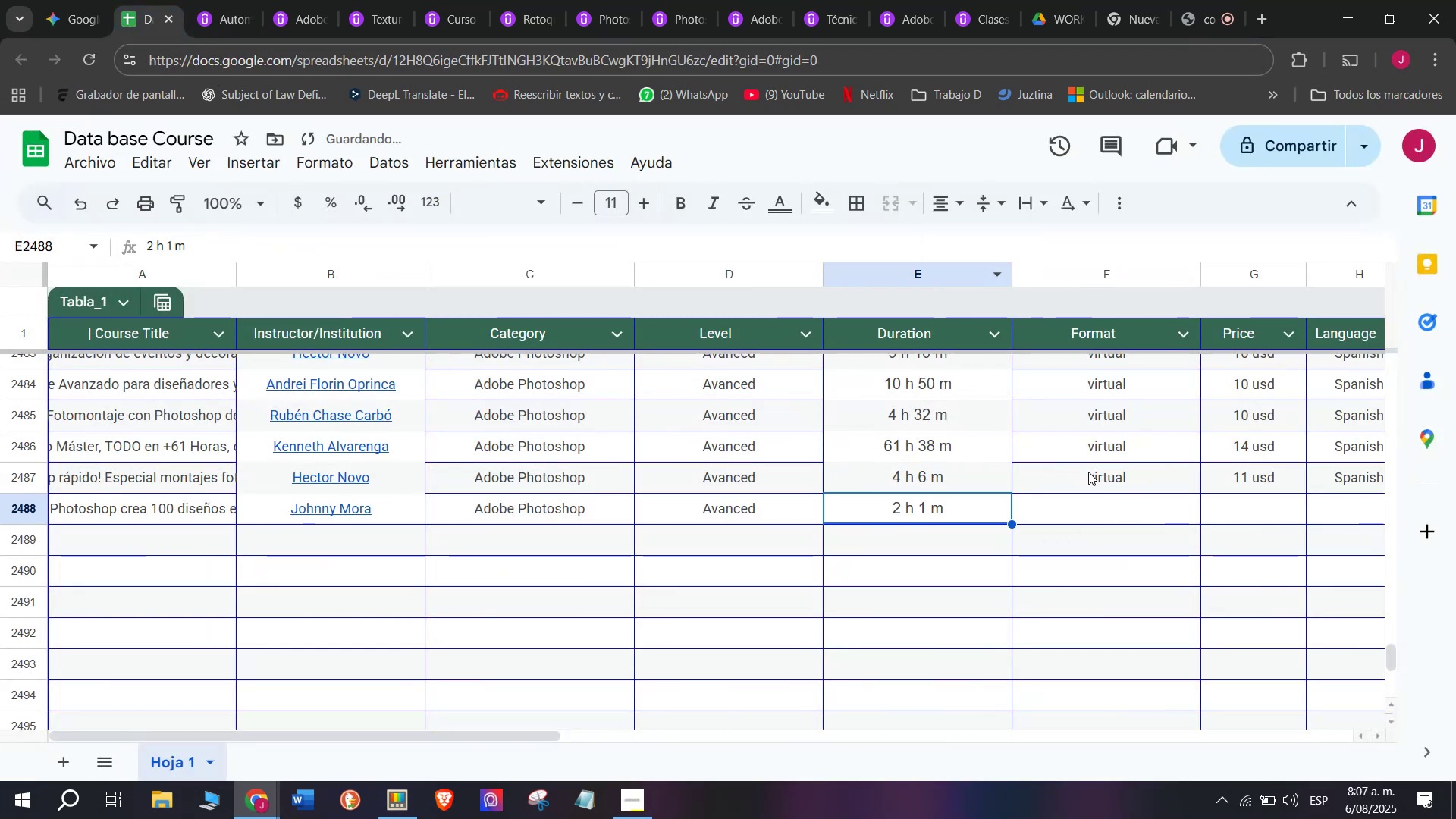 
key(Break)
 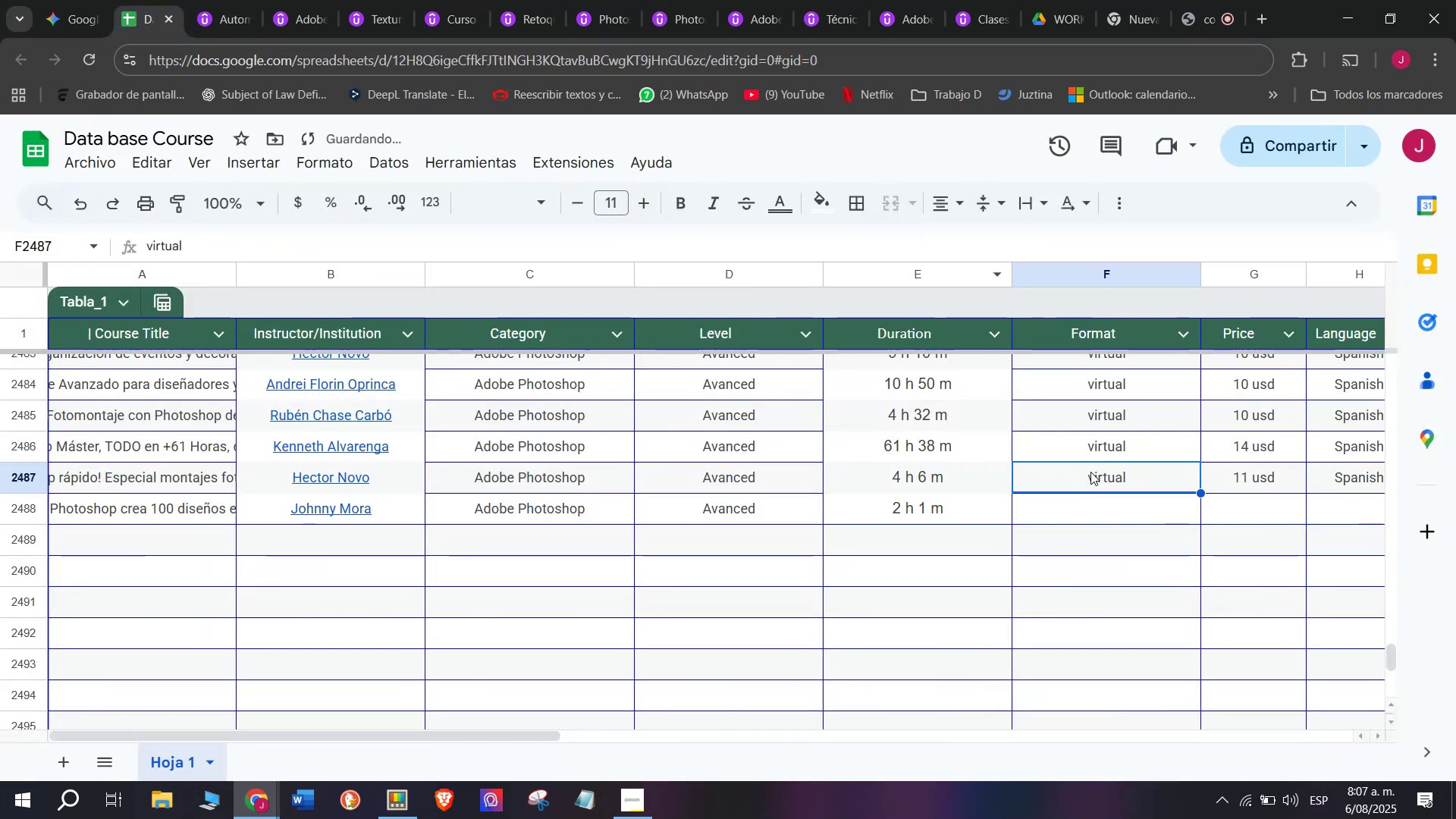 
key(Control+ControlLeft)
 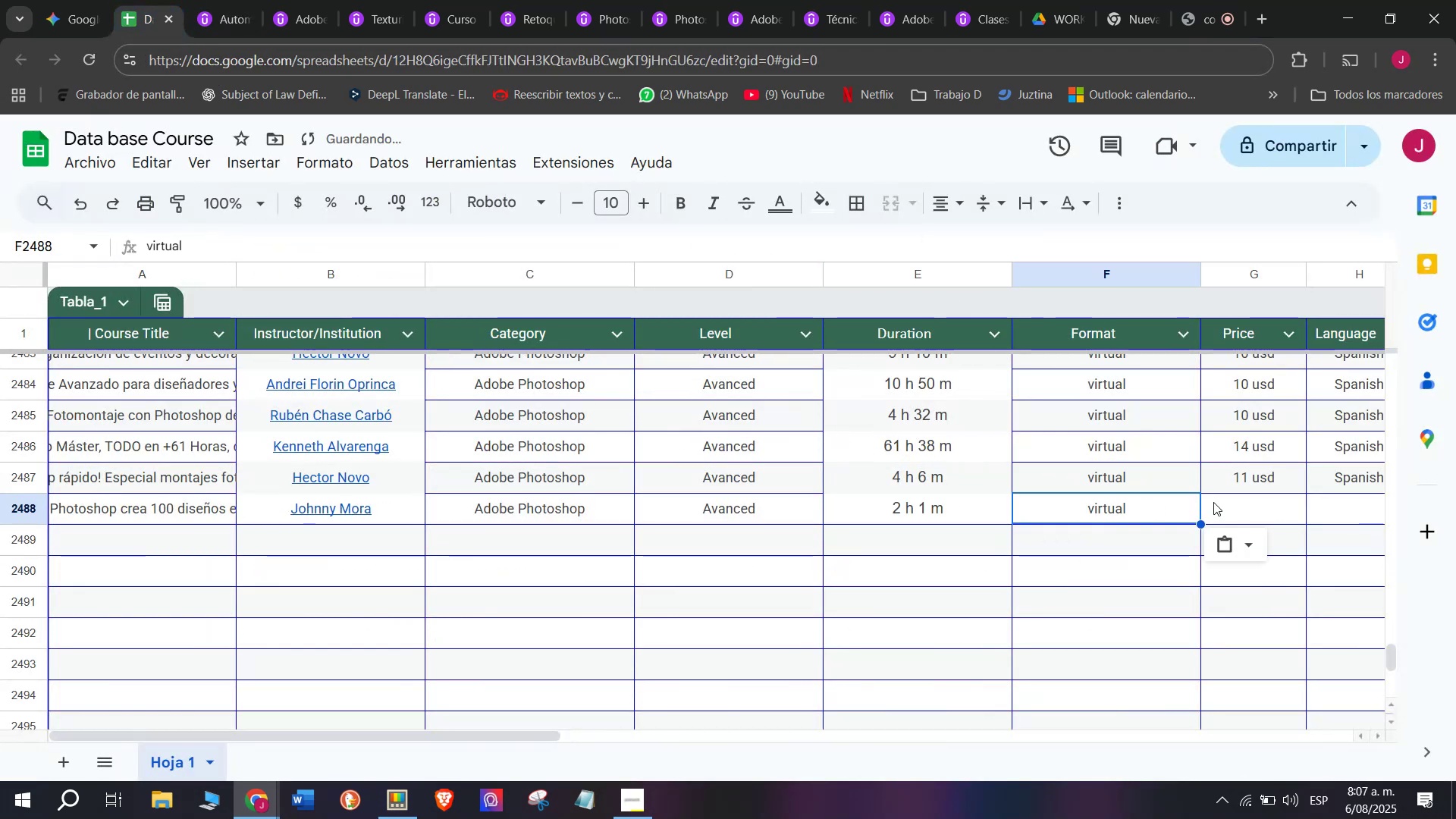 
key(Control+C)
 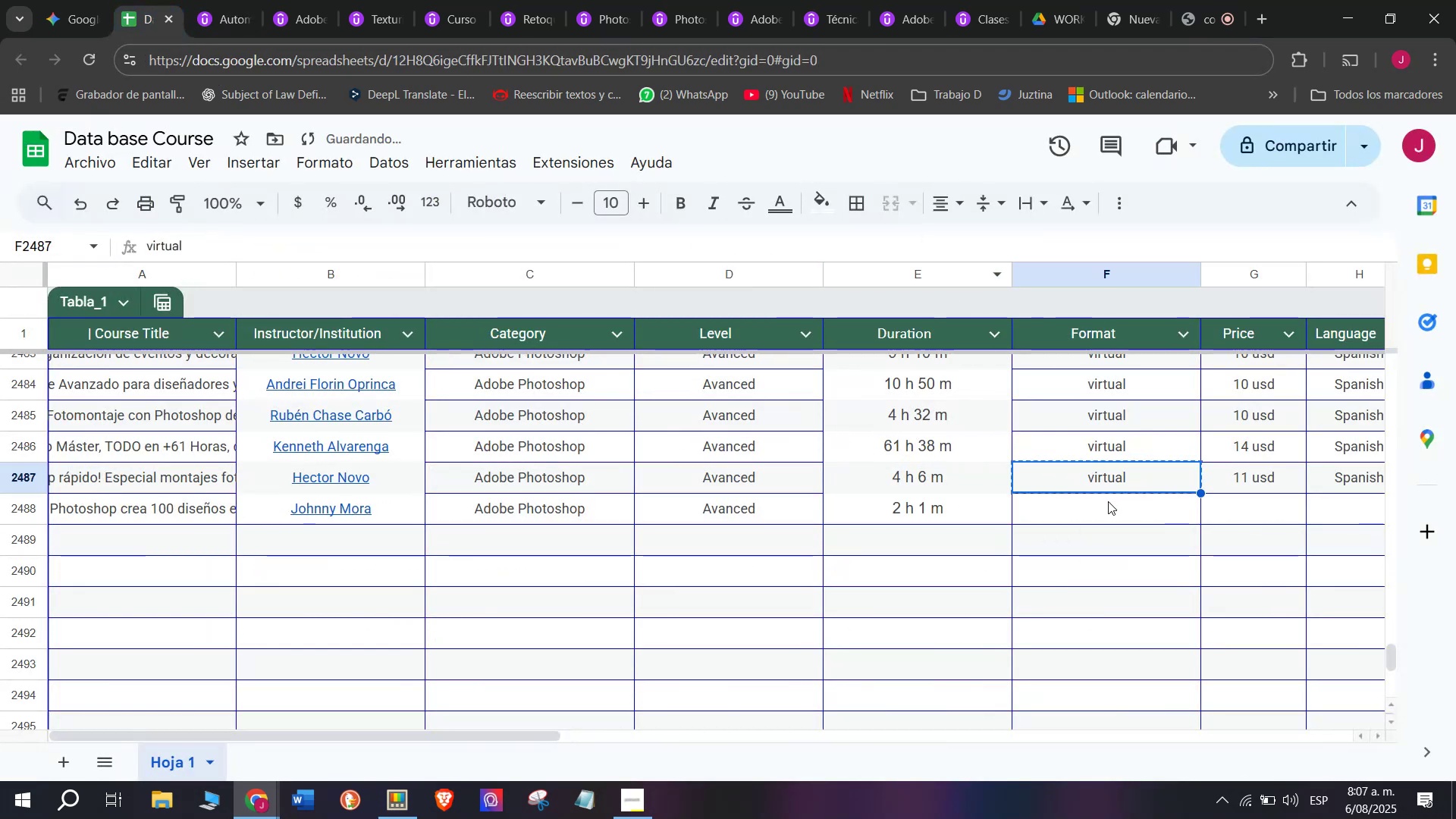 
double_click([1108, 501])
 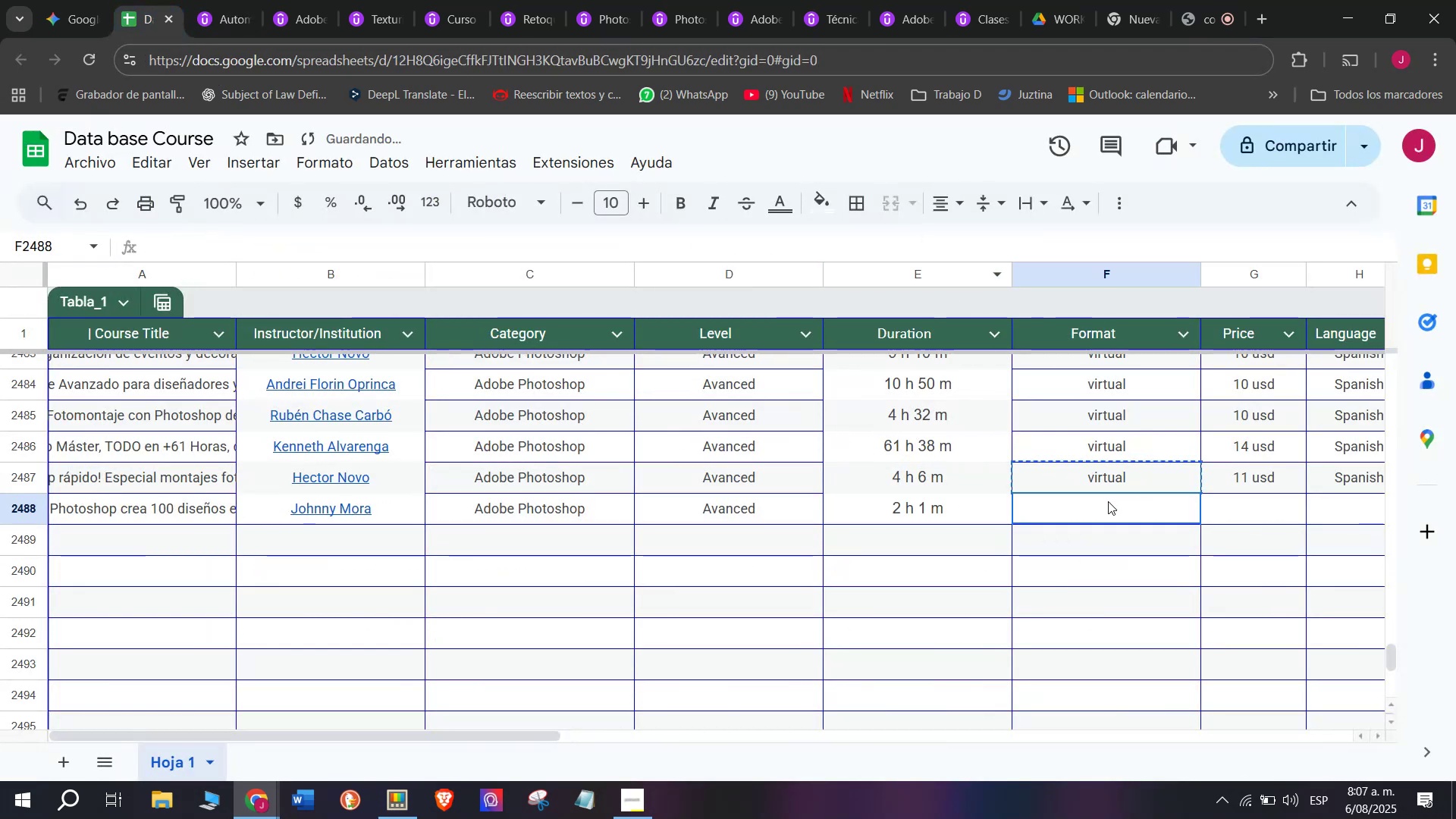 
key(Control+ControlLeft)
 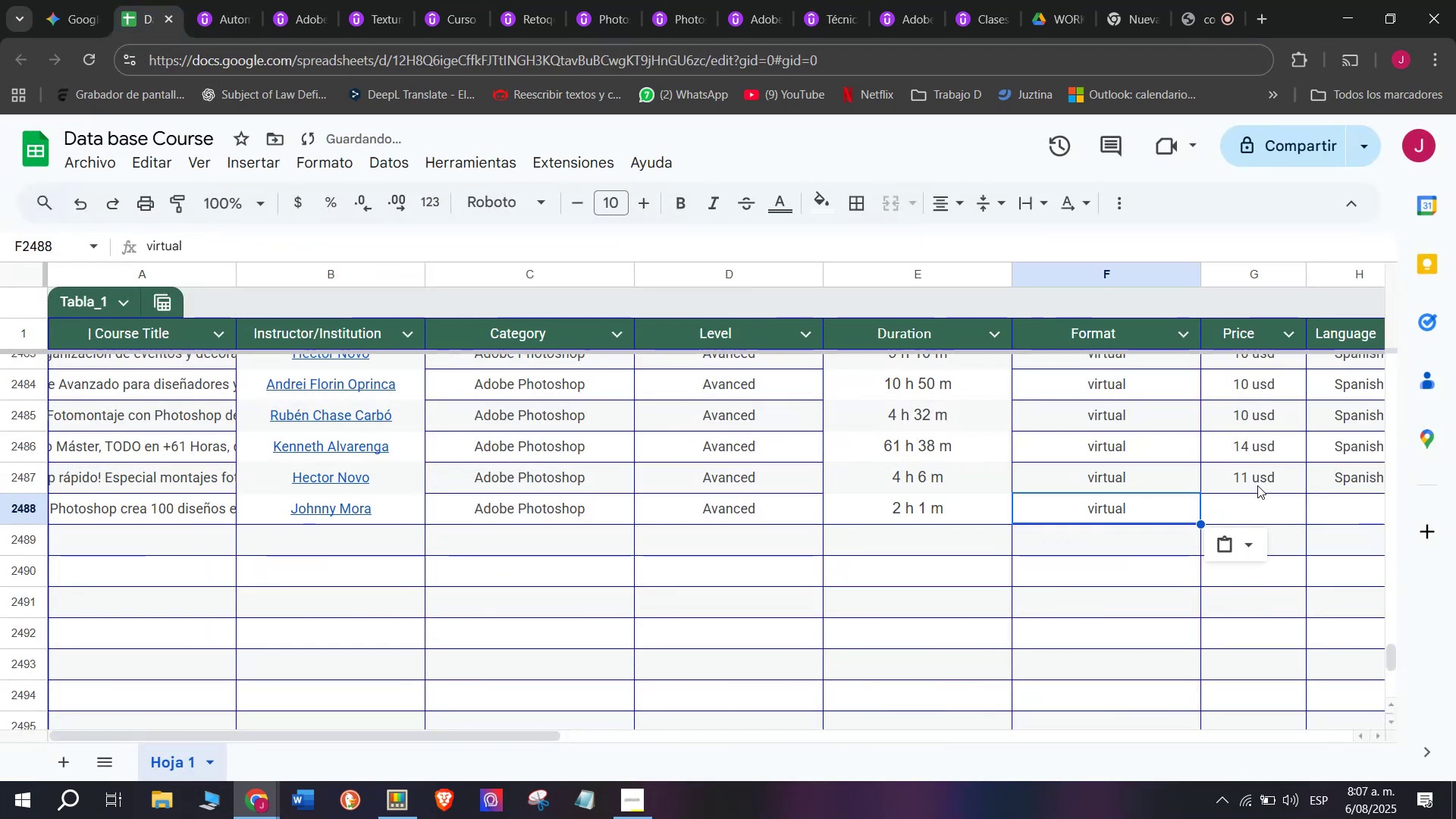 
key(Z)
 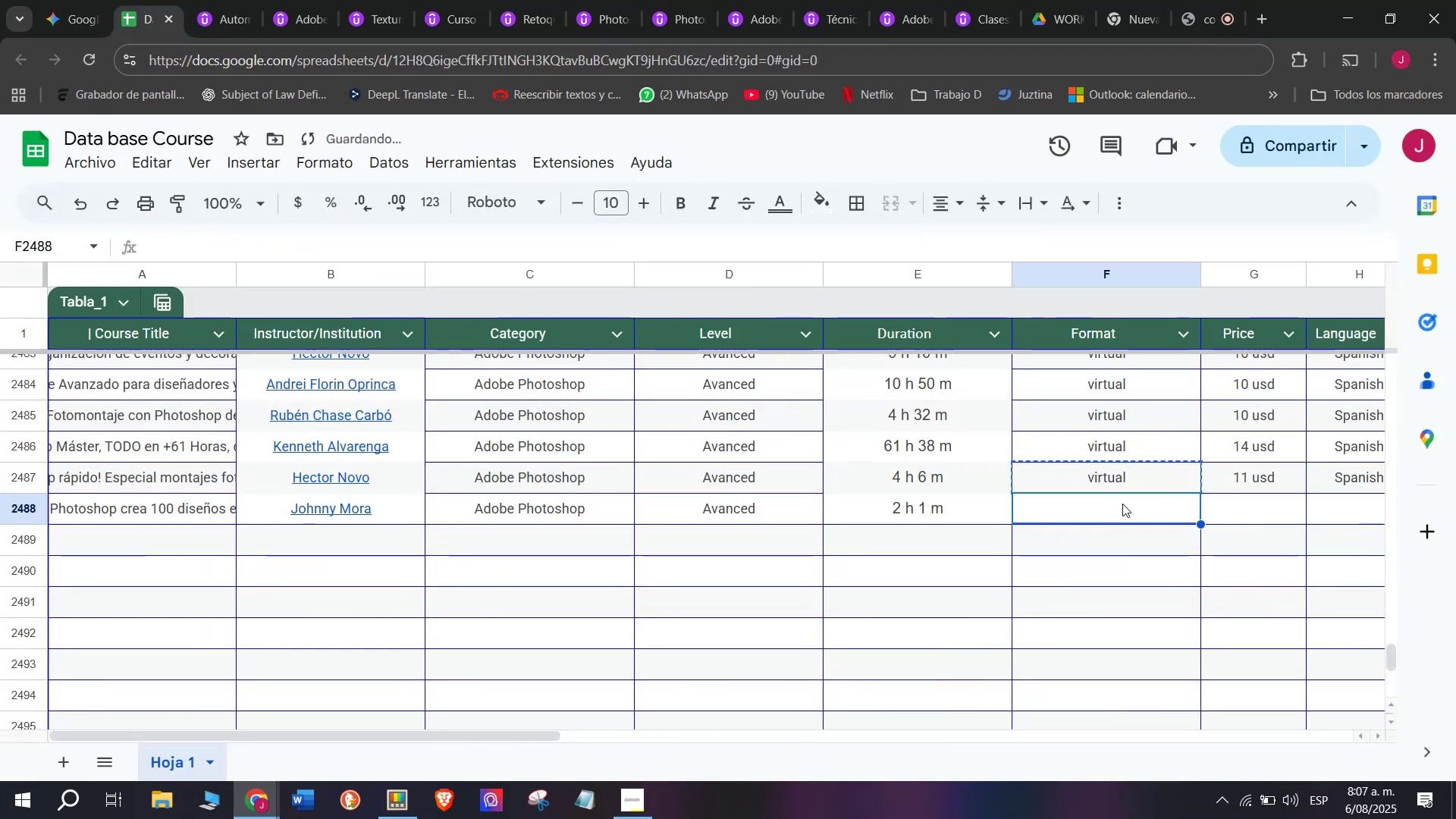 
key(Control+V)
 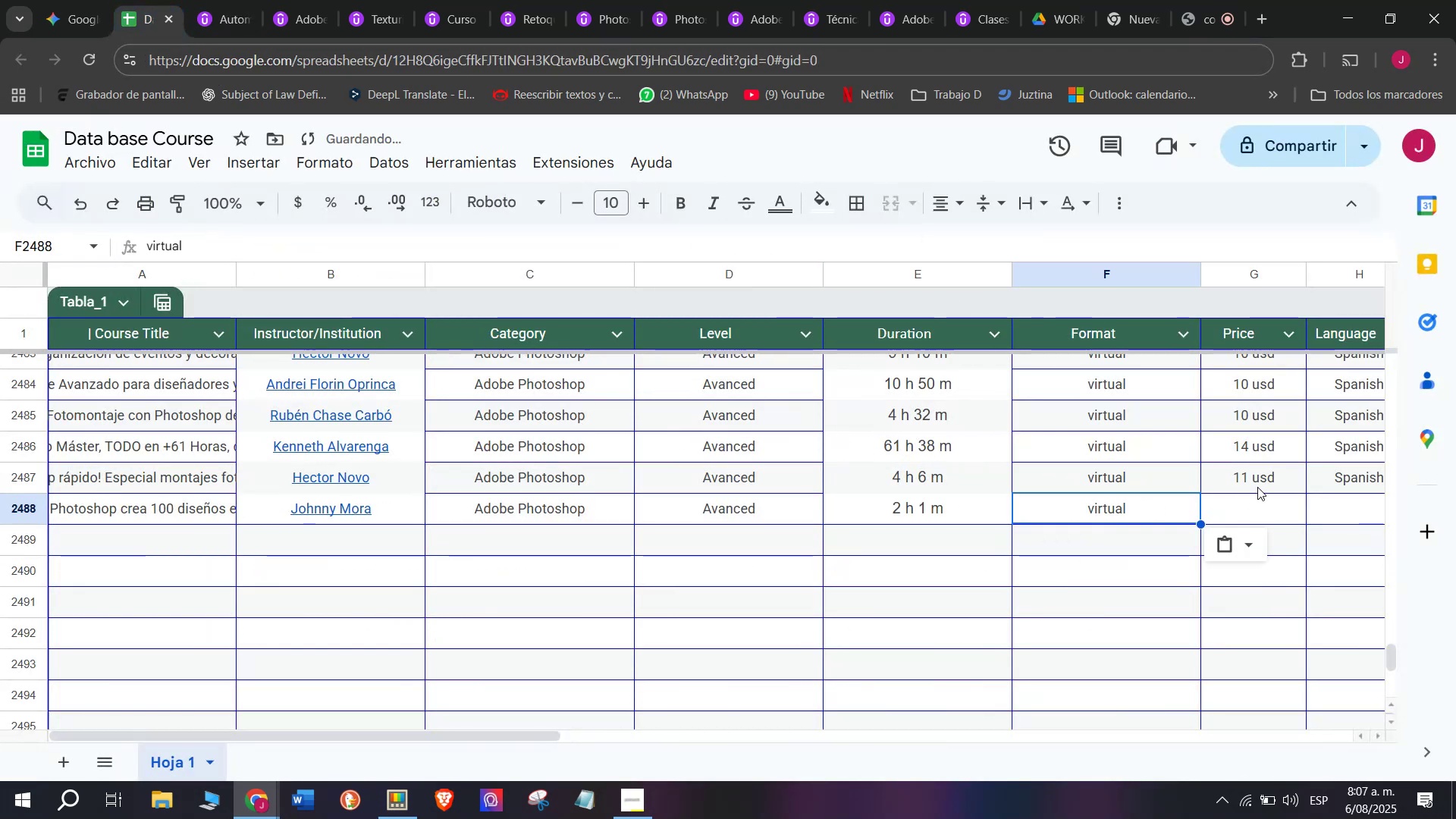 
left_click([1257, 485])
 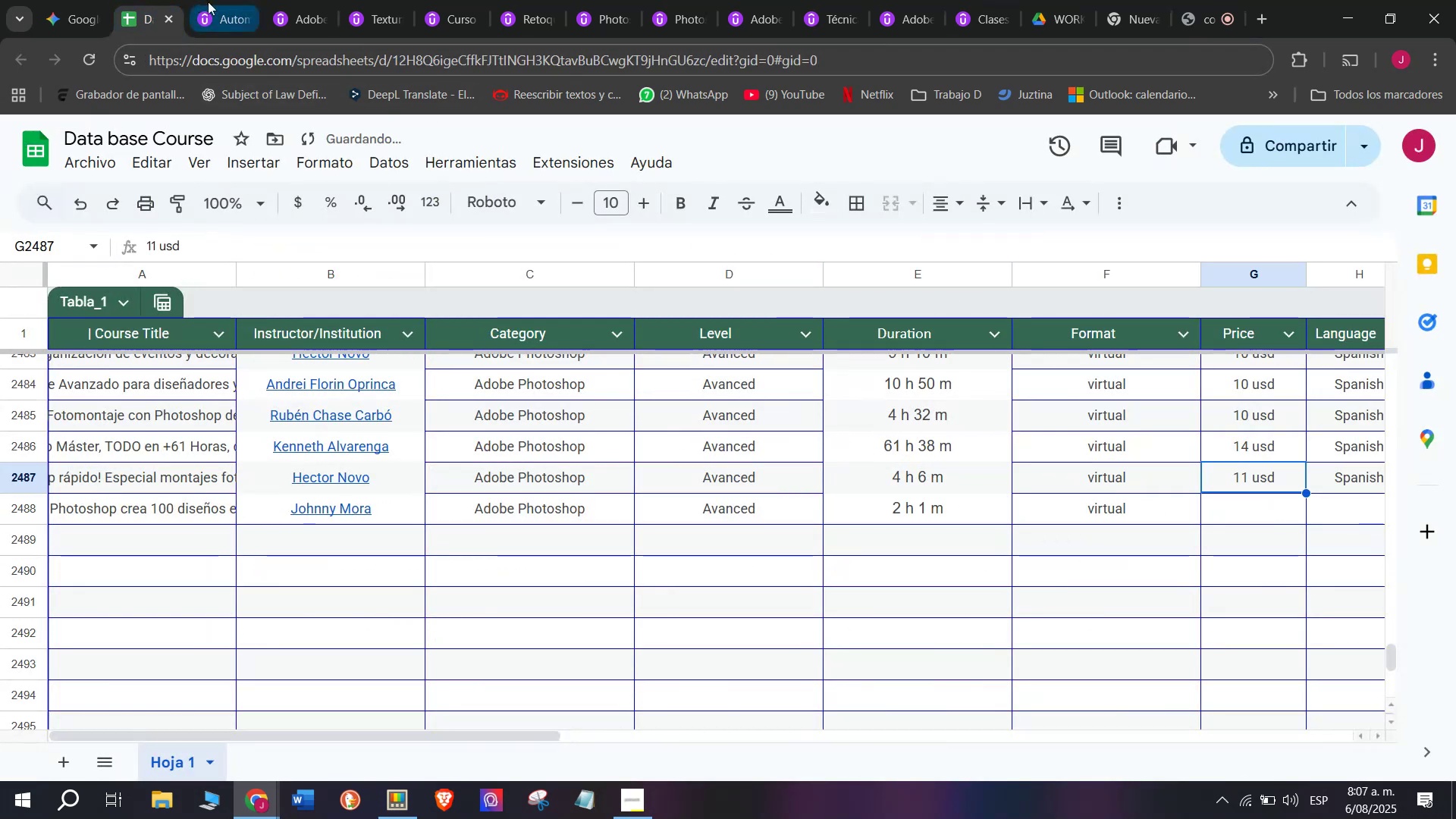 
left_click([221, 3])
 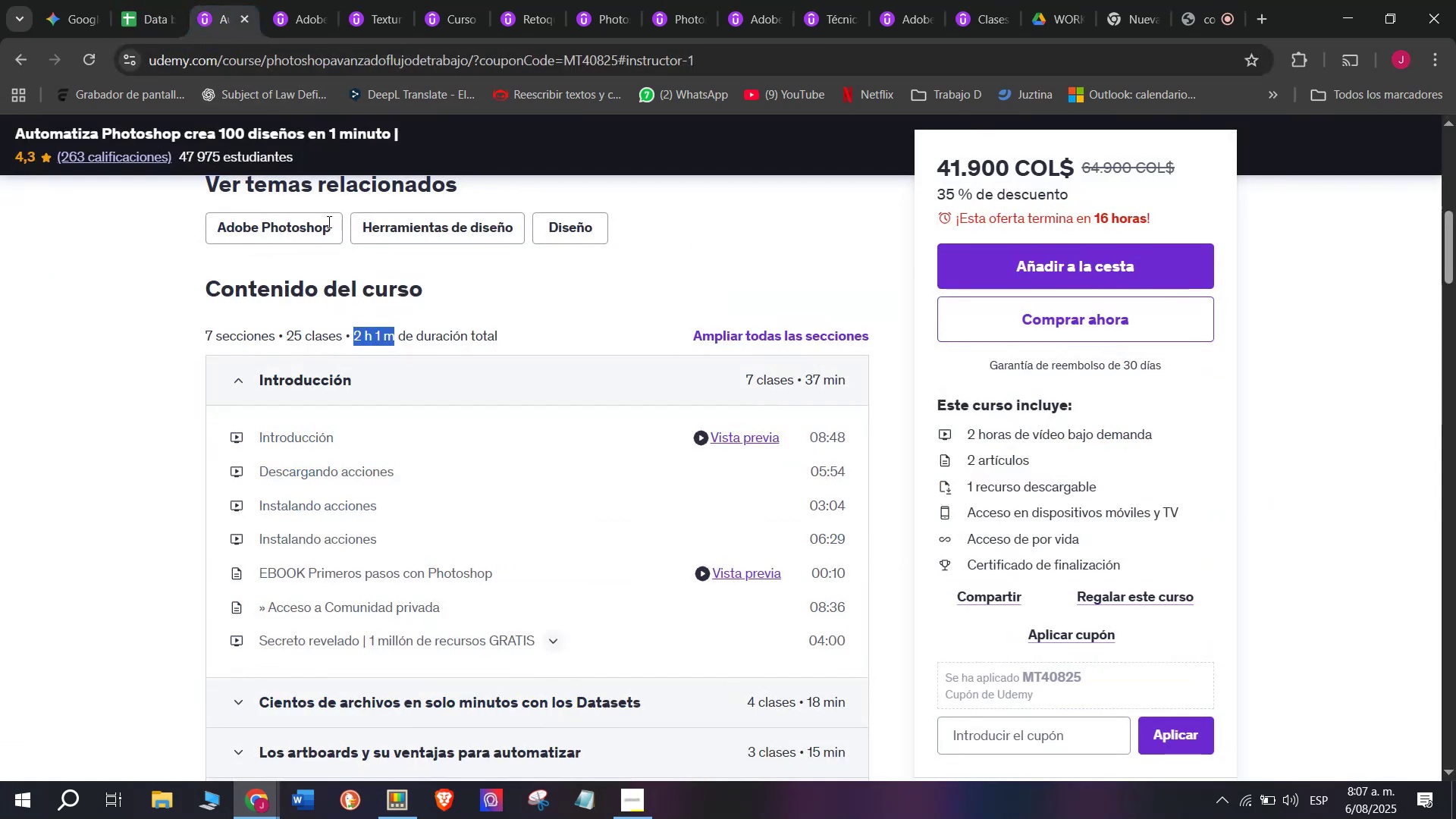 
scroll: coordinate [406, 444], scroll_direction: up, amount: 3.0
 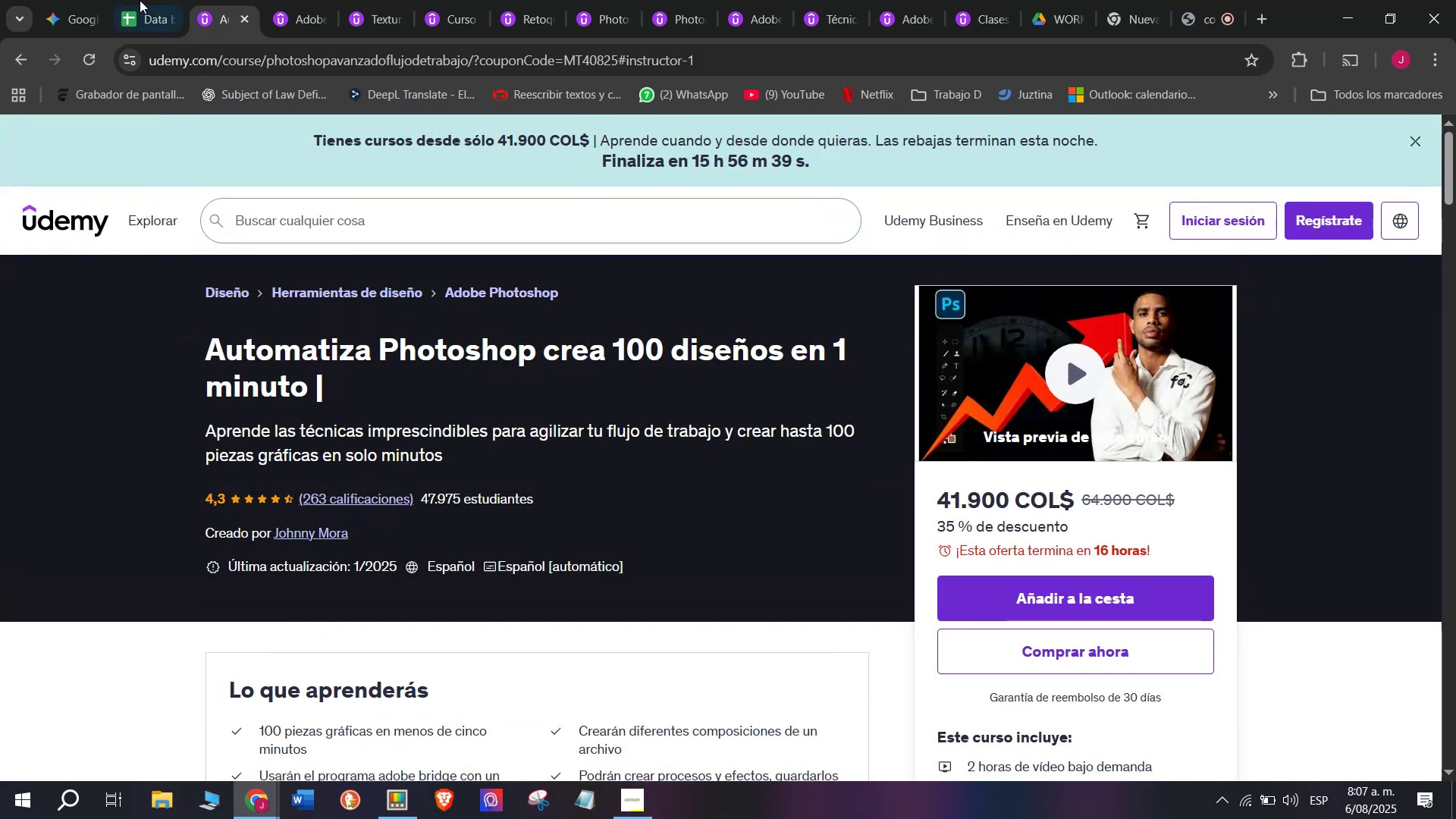 
left_click([139, 0])
 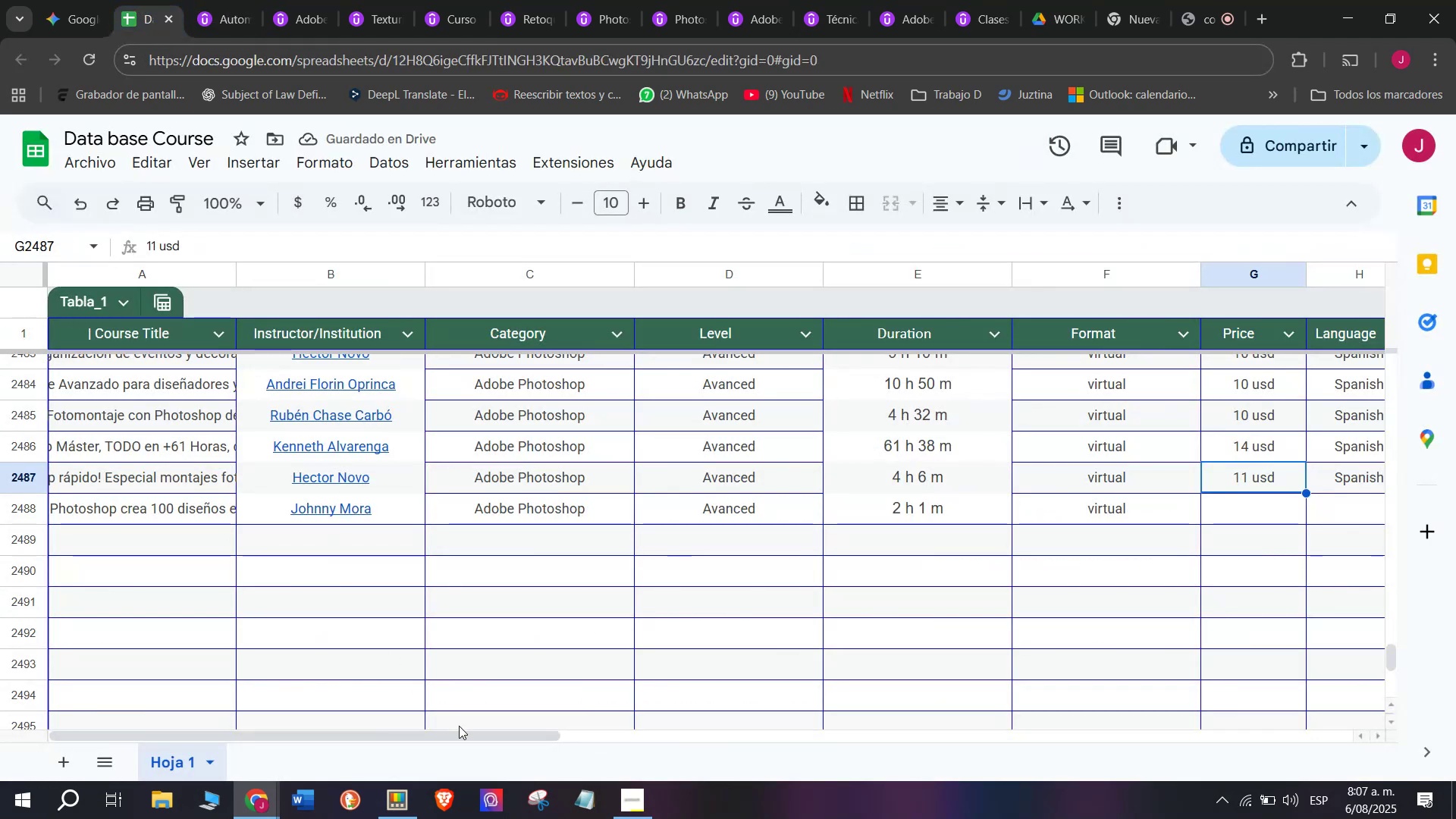 
left_click_drag(start_coordinate=[463, 732], to_coordinate=[698, 751])
 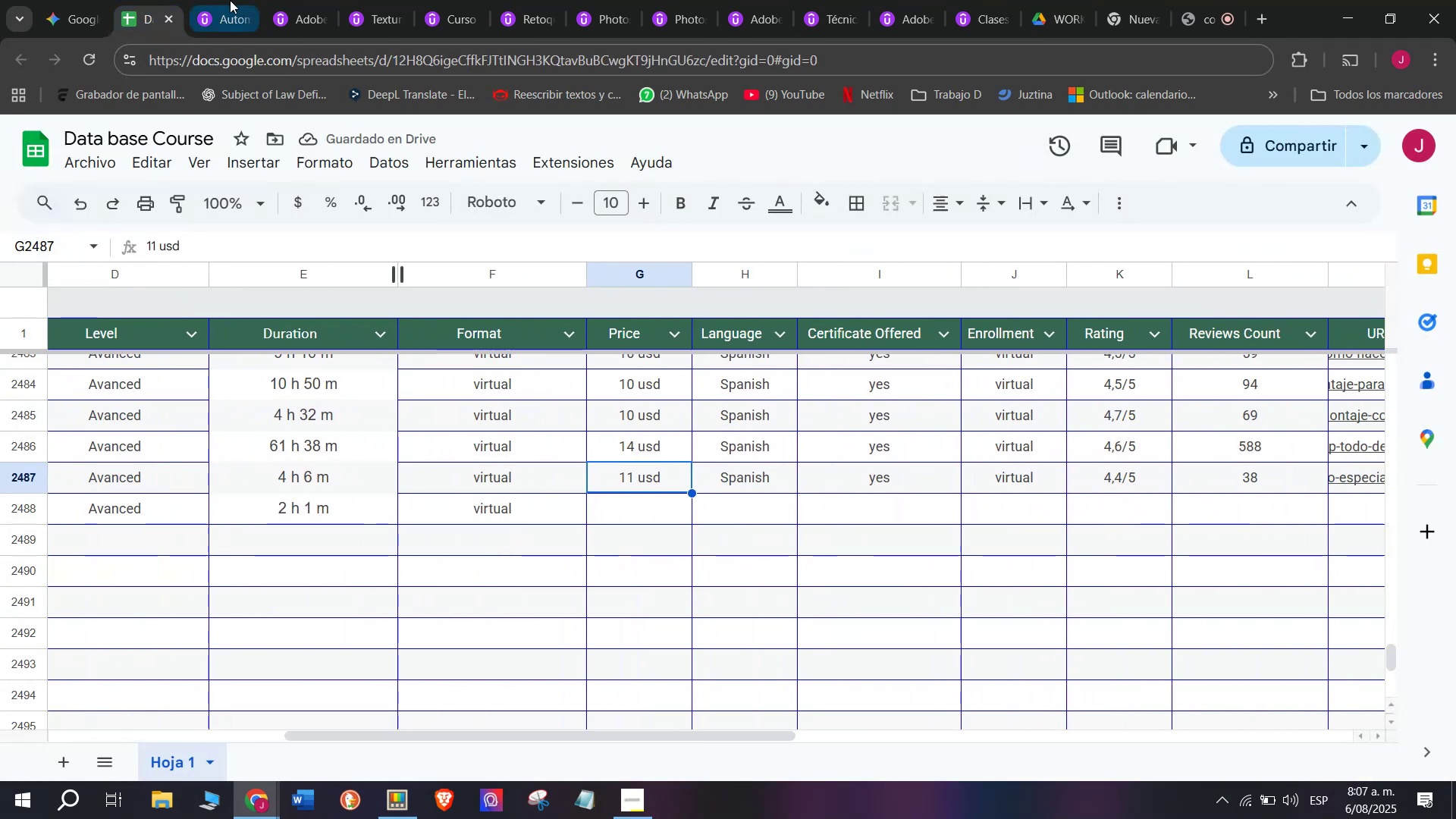 
left_click([226, 0])
 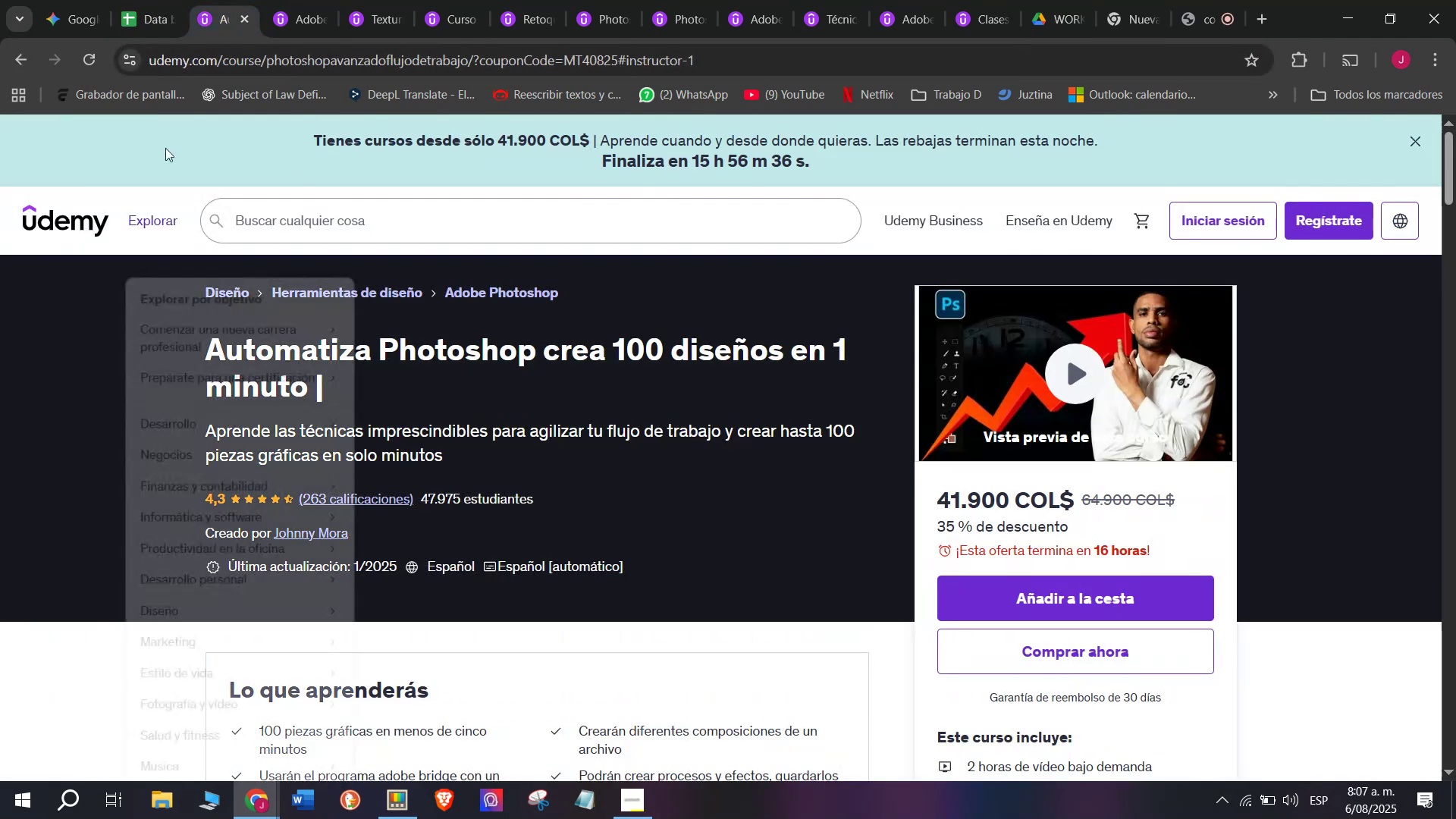 
left_click([129, 0])
 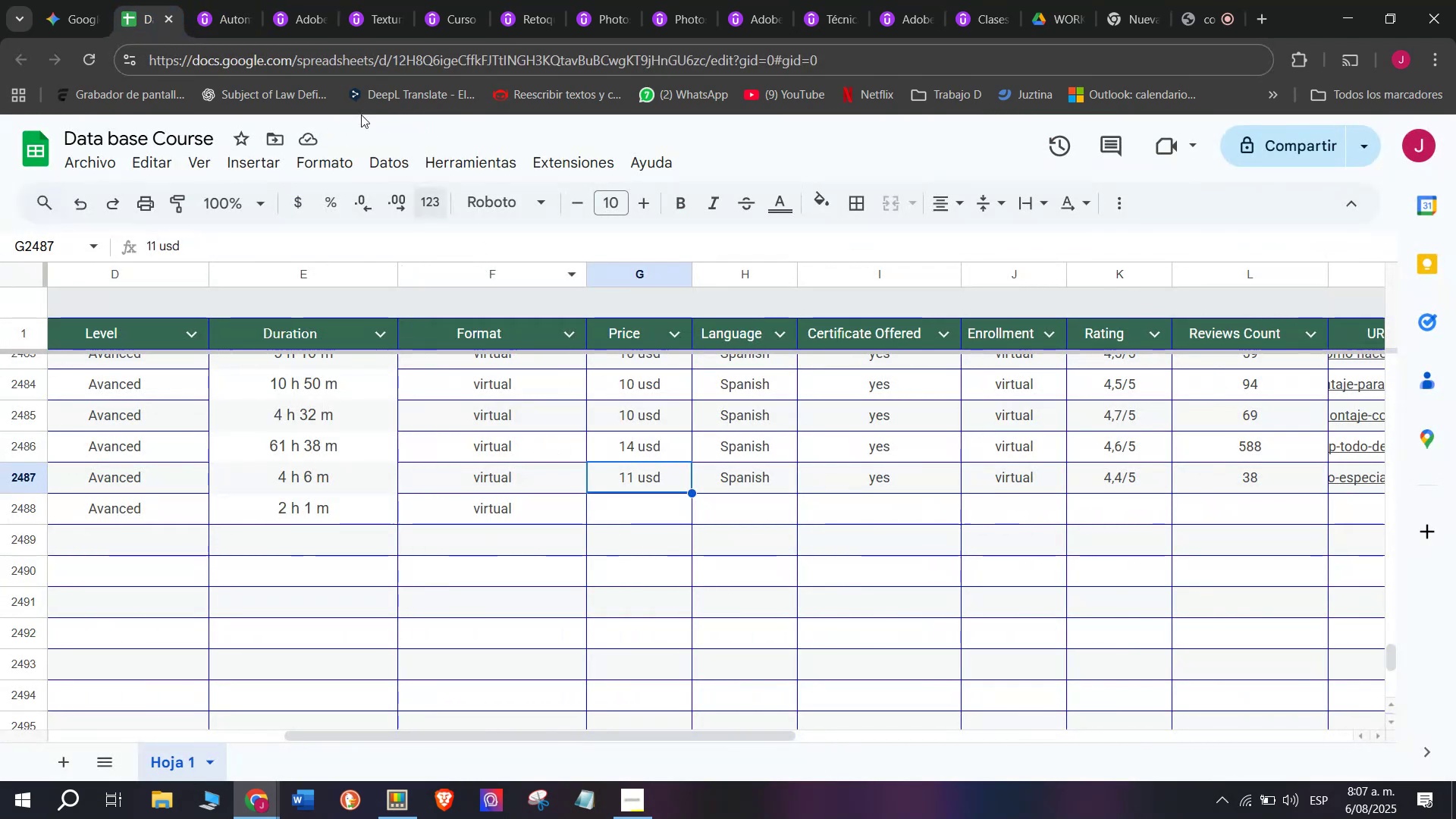 
left_click([223, 0])
 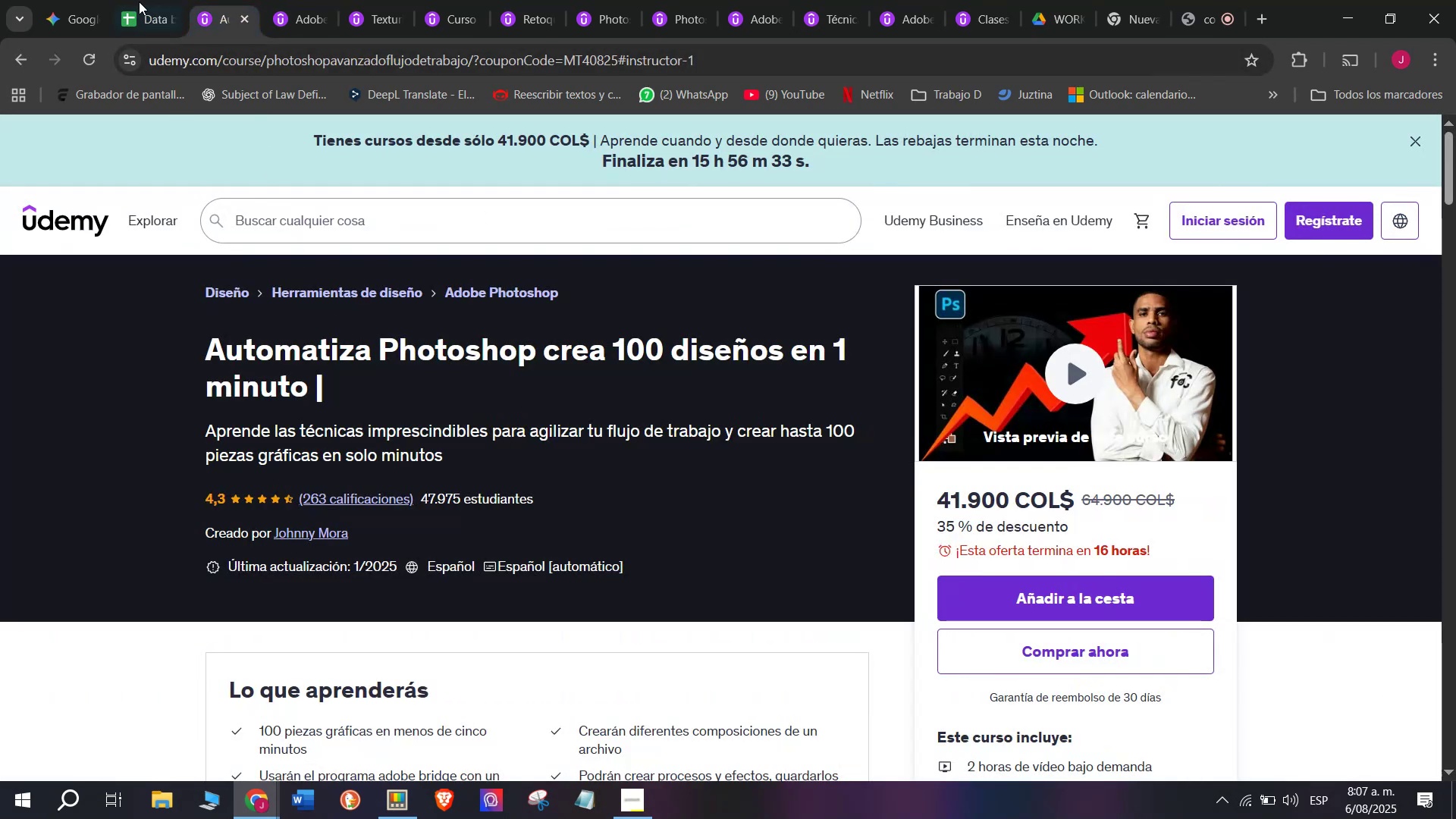 
left_click([124, 0])
 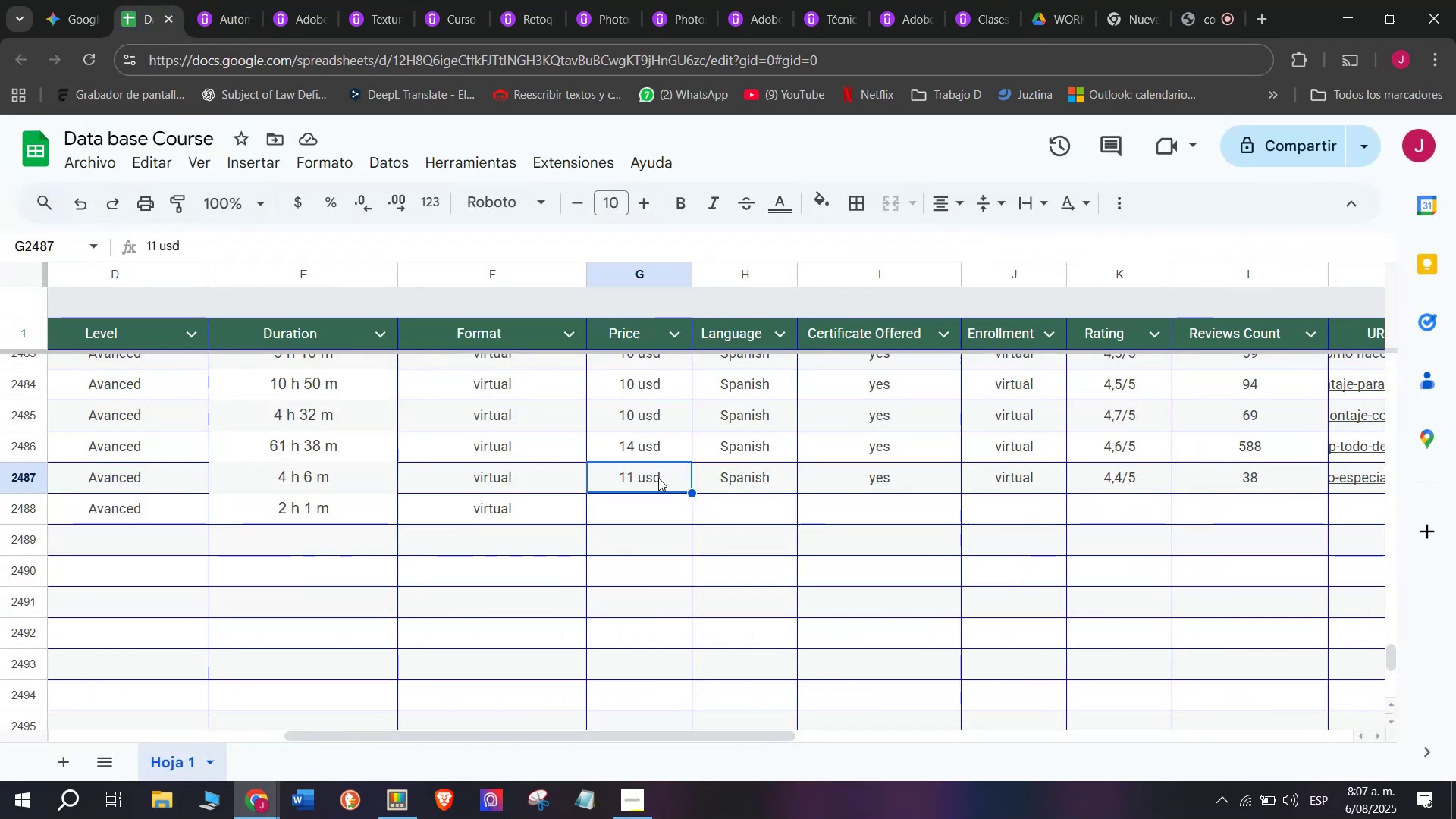 
key(Break)
 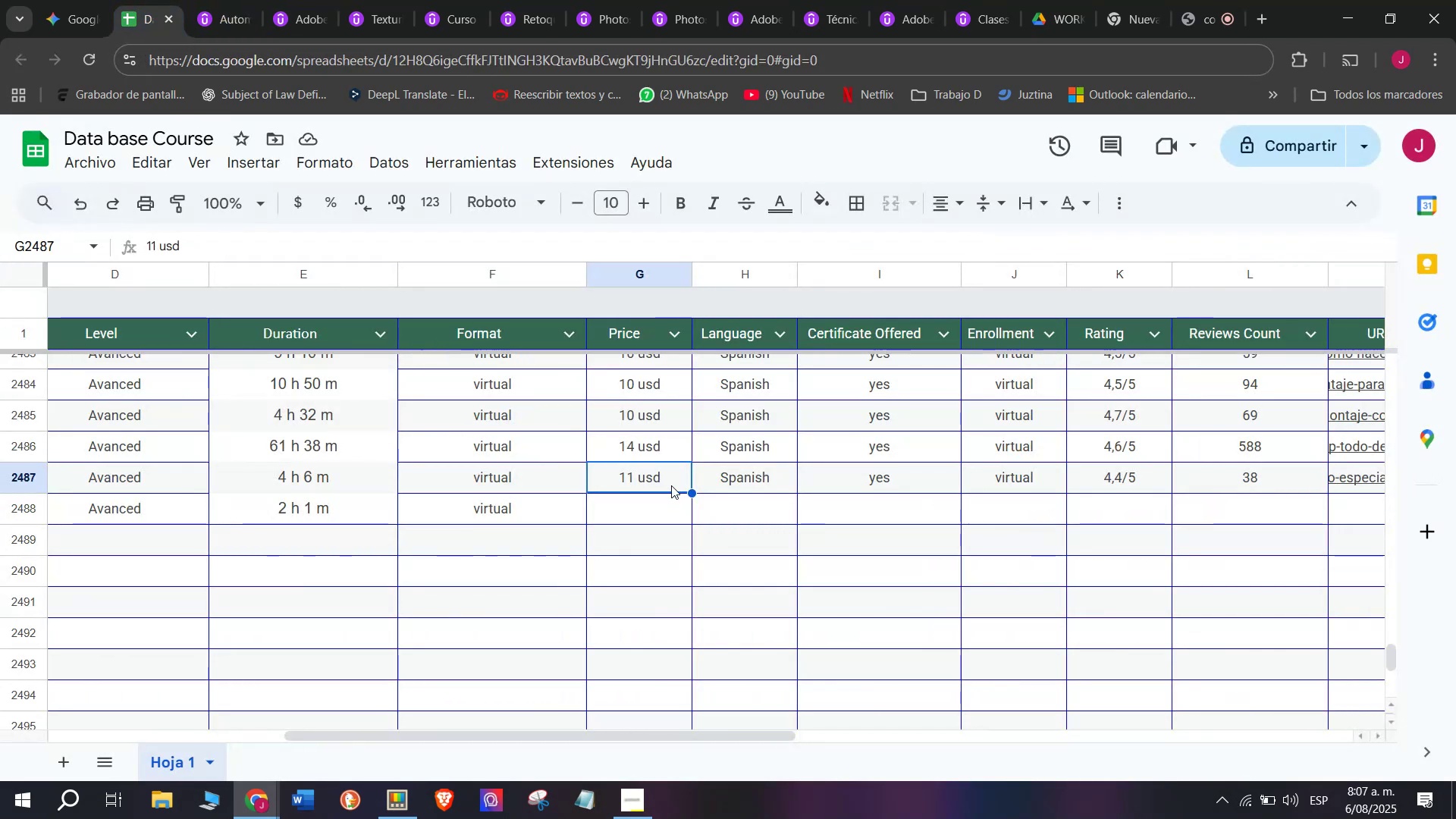 
key(Control+ControlLeft)
 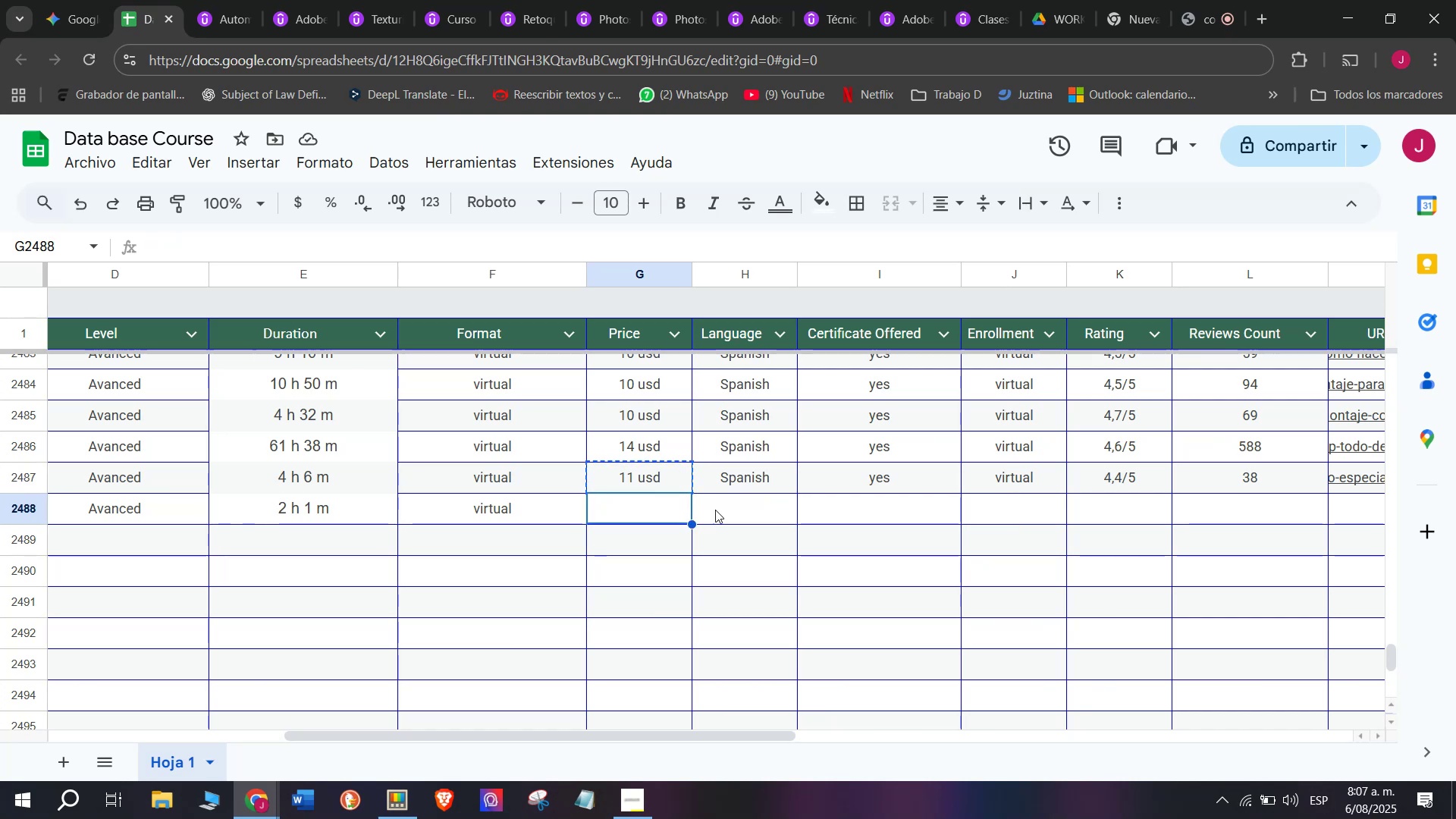 
key(Control+C)
 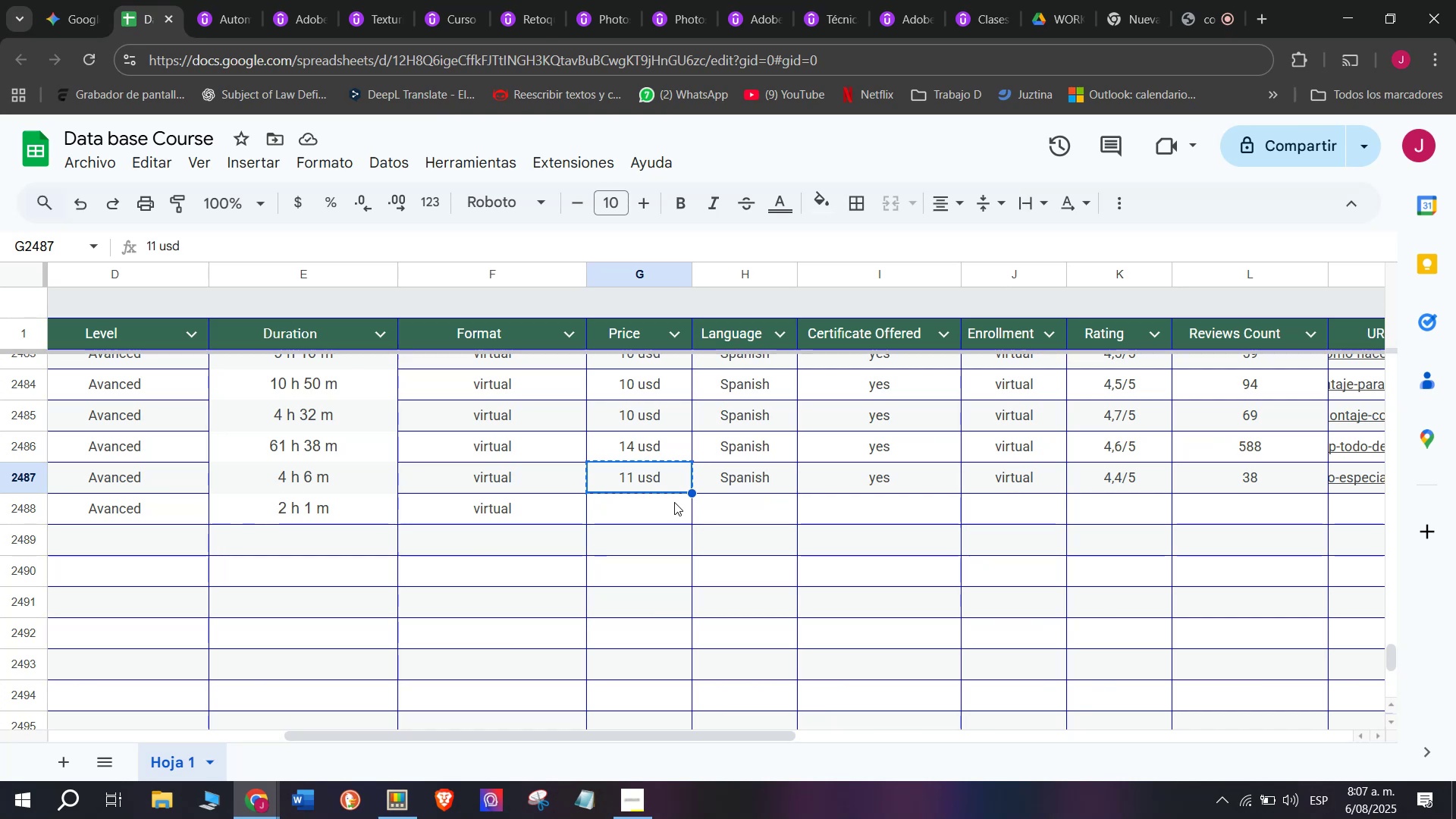 
left_click([674, 502])
 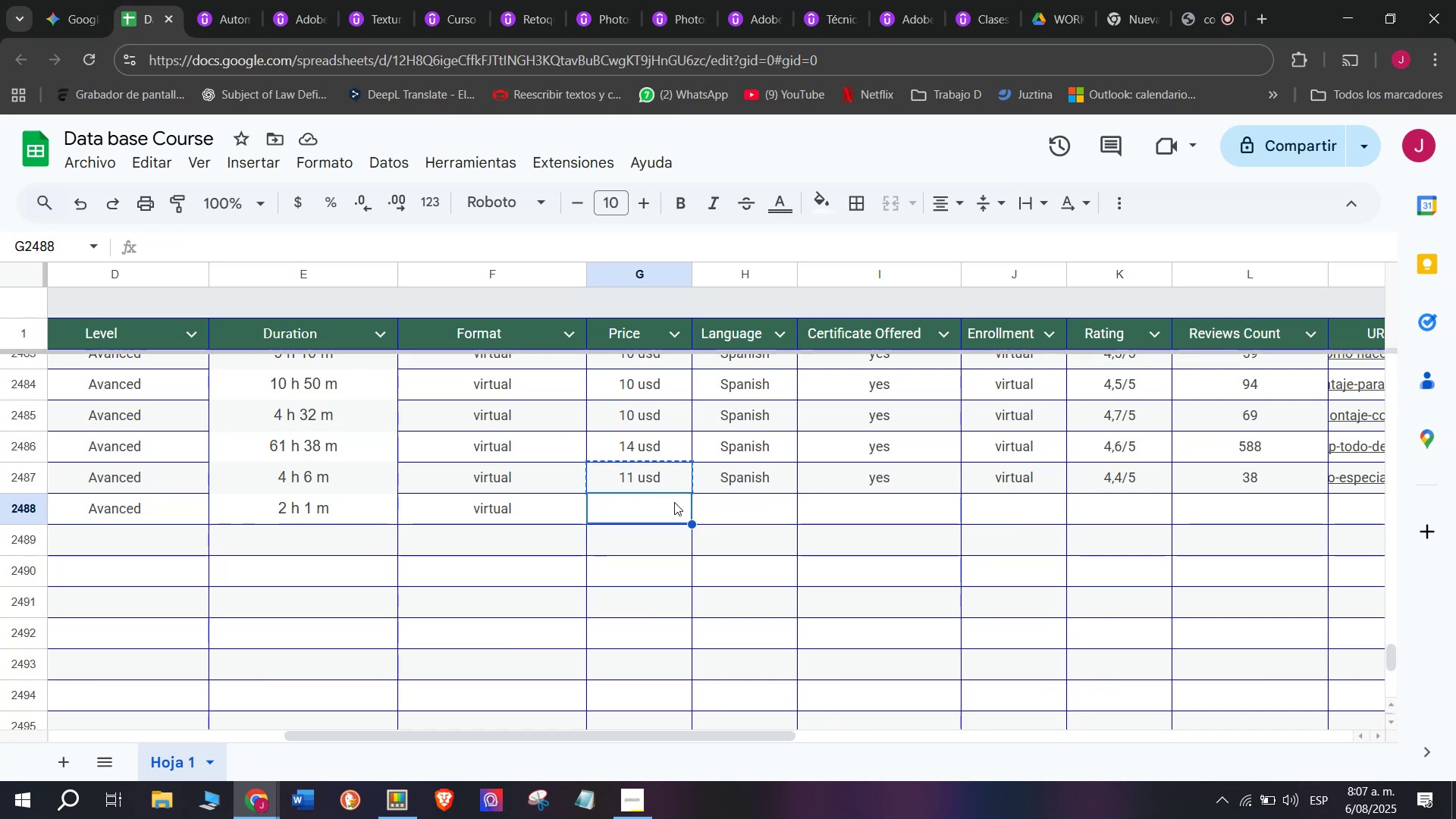 
key(Z)
 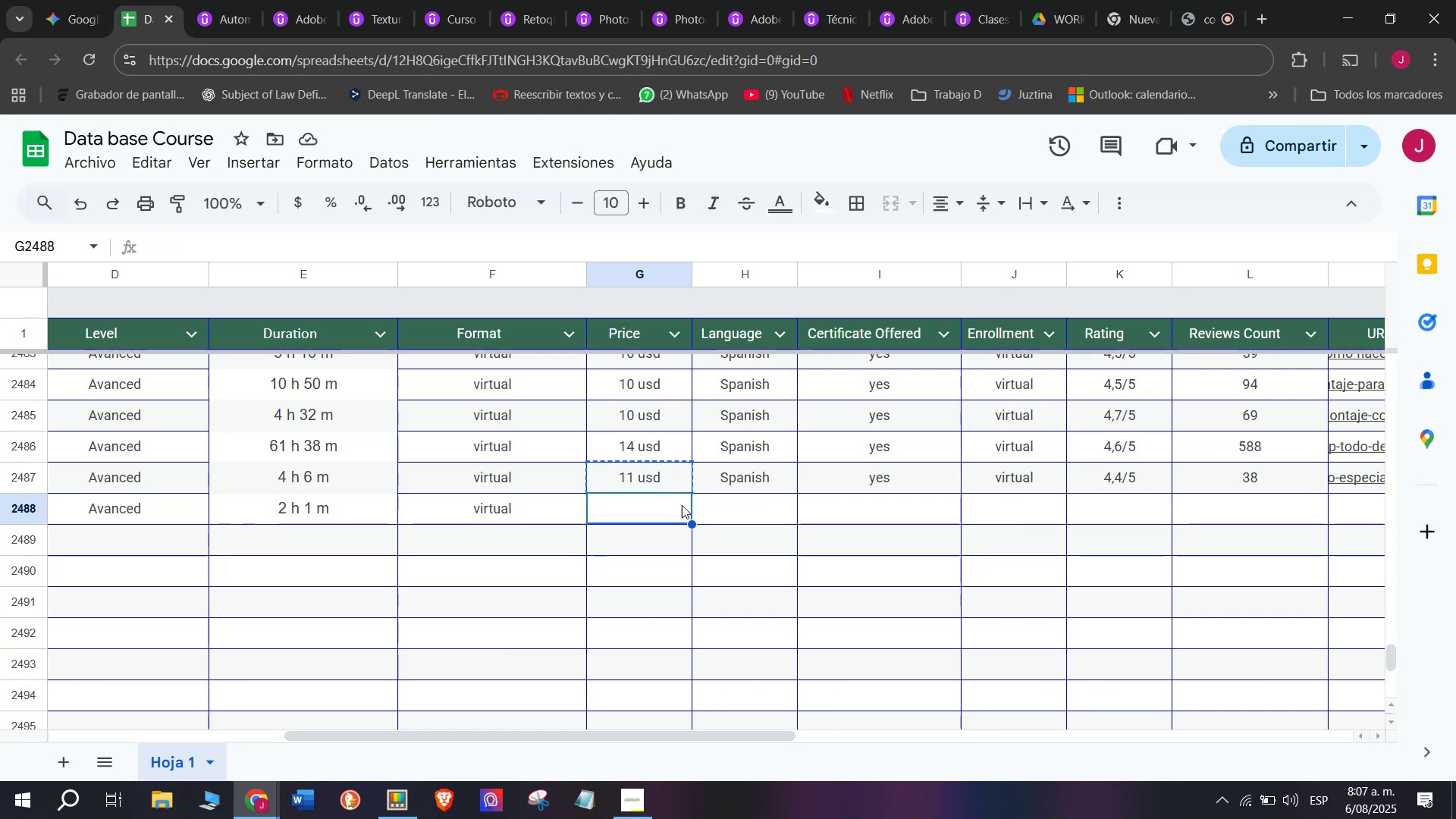 
key(Control+ControlLeft)
 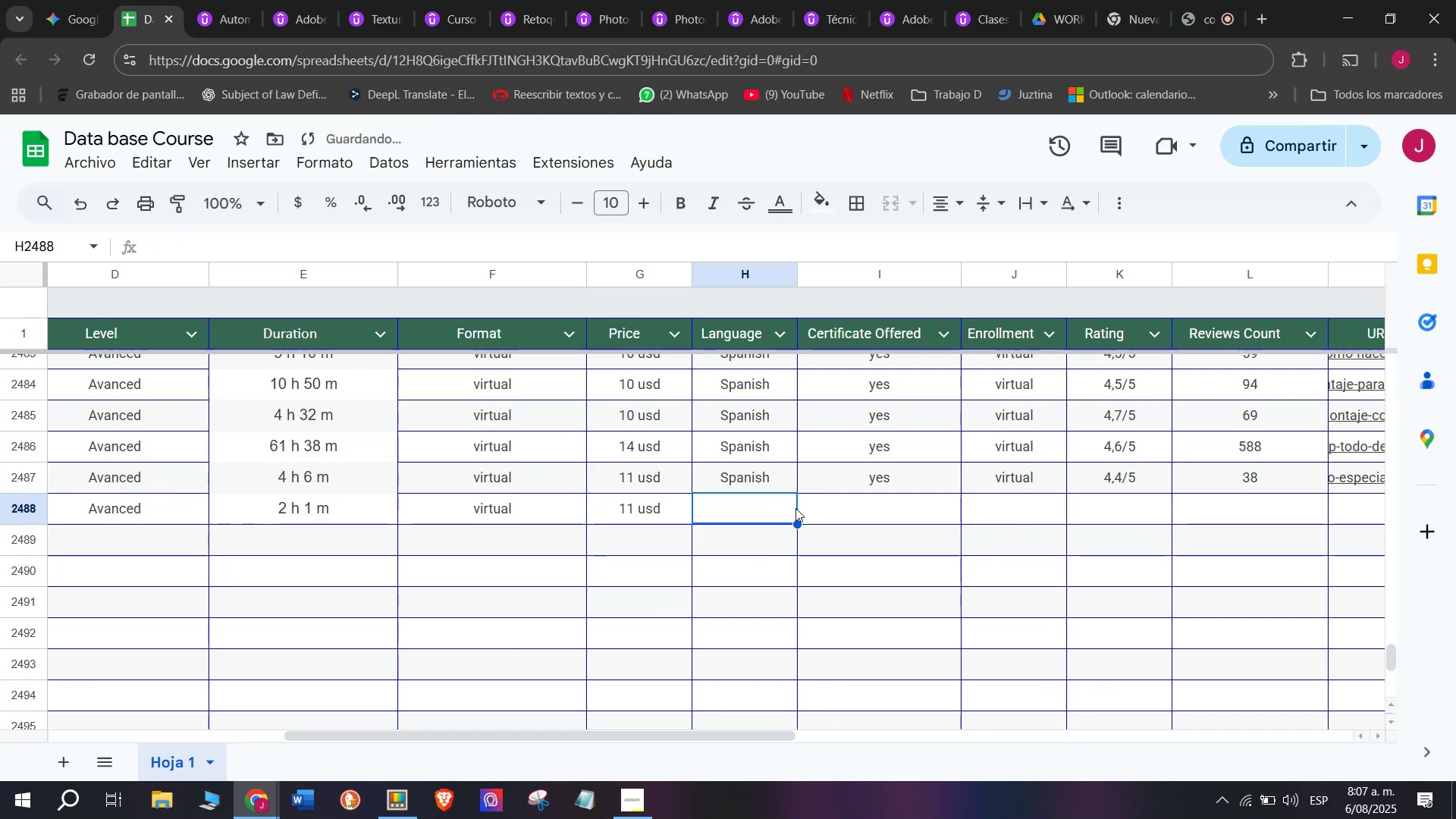 
key(Control+V)
 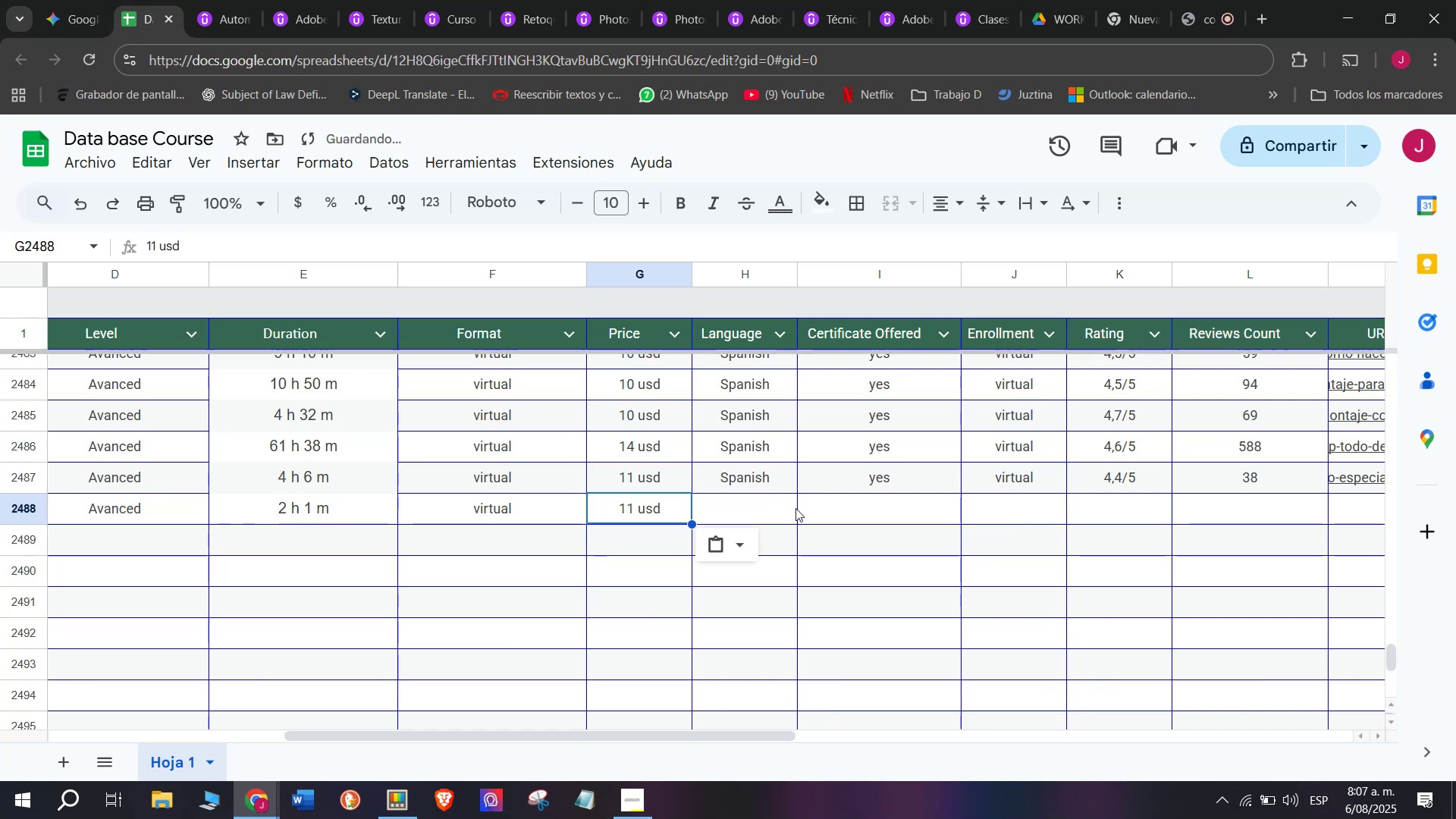 
double_click([795, 508])
 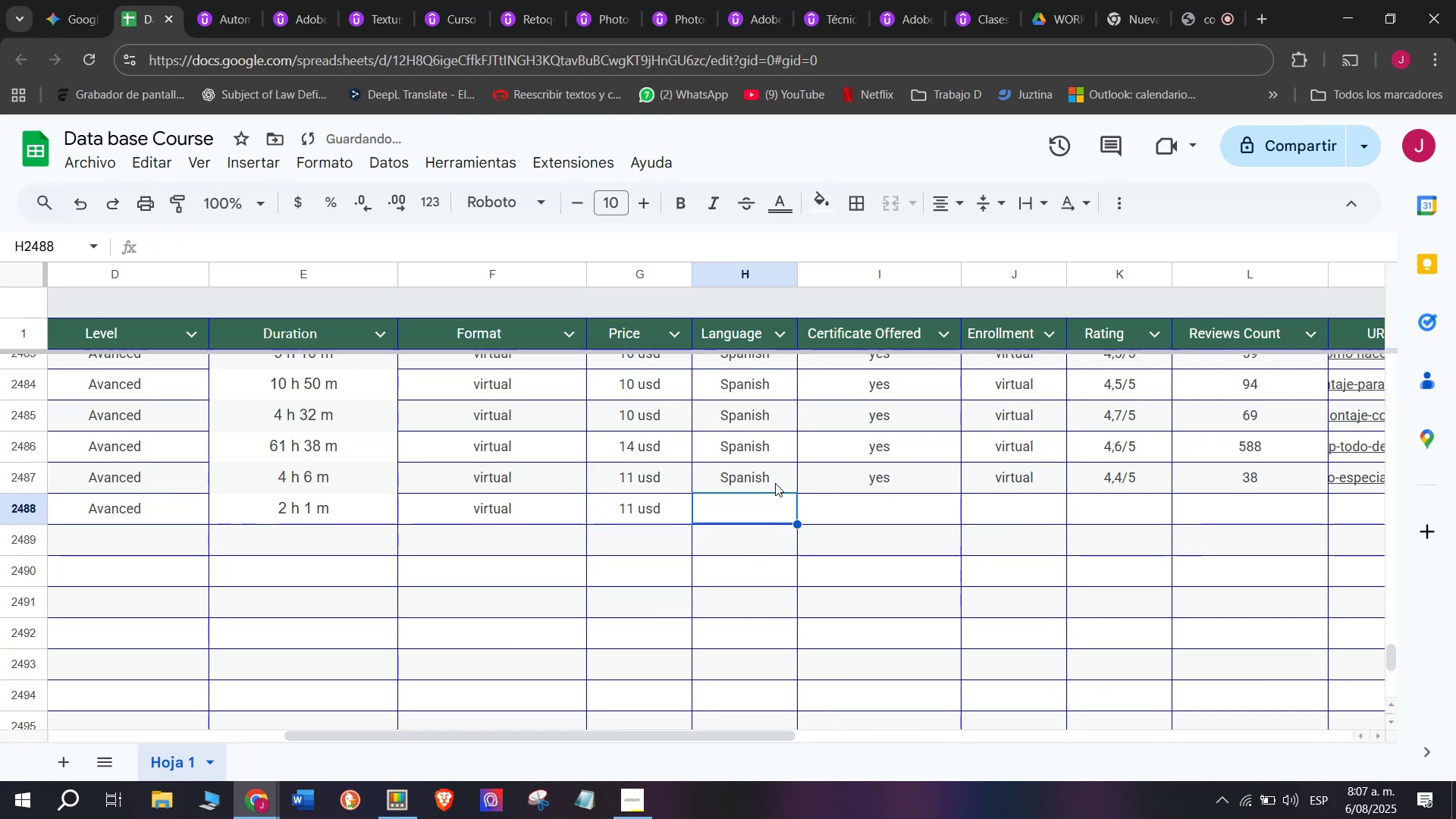 
key(Break)
 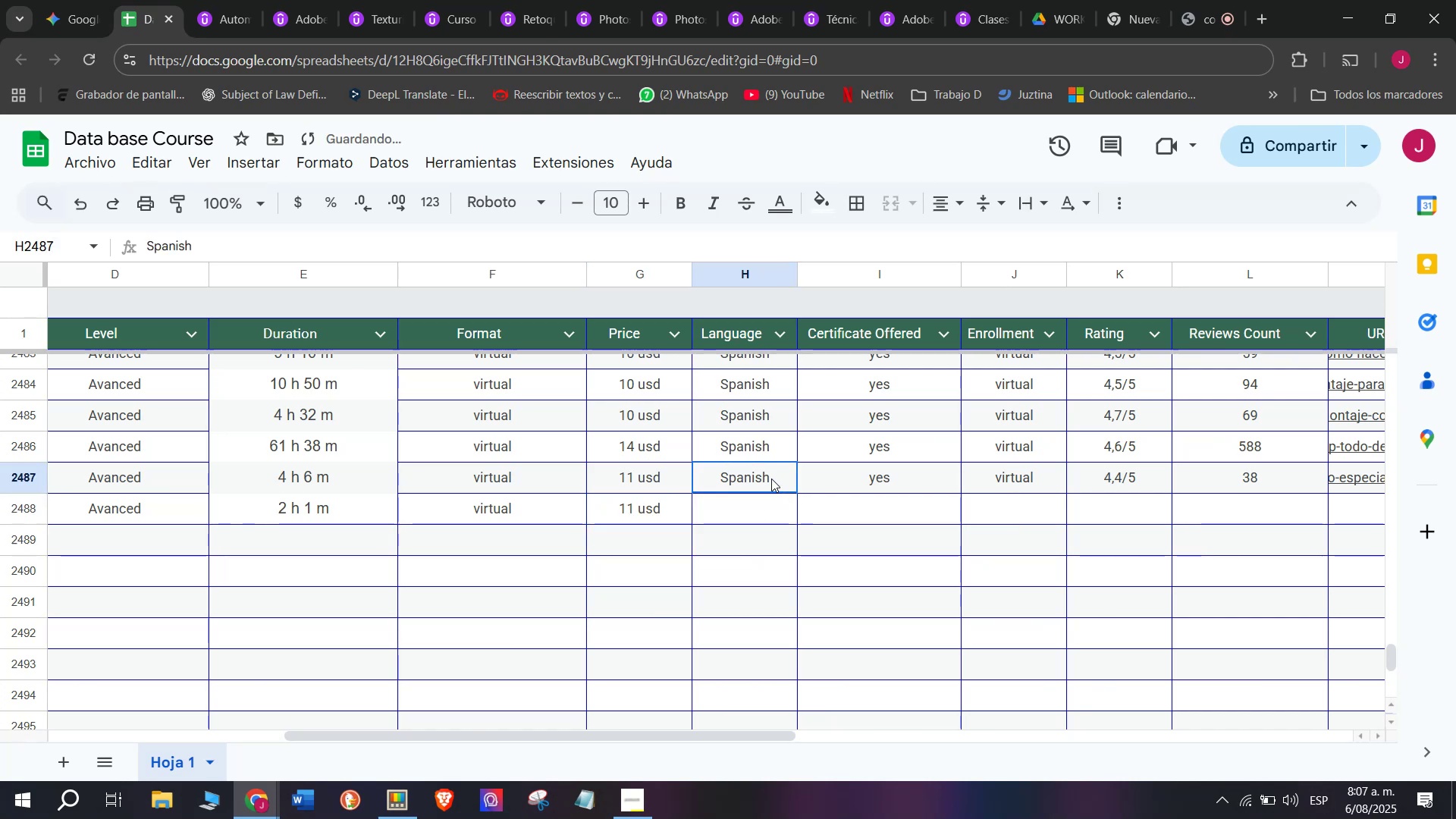 
key(Control+ControlLeft)
 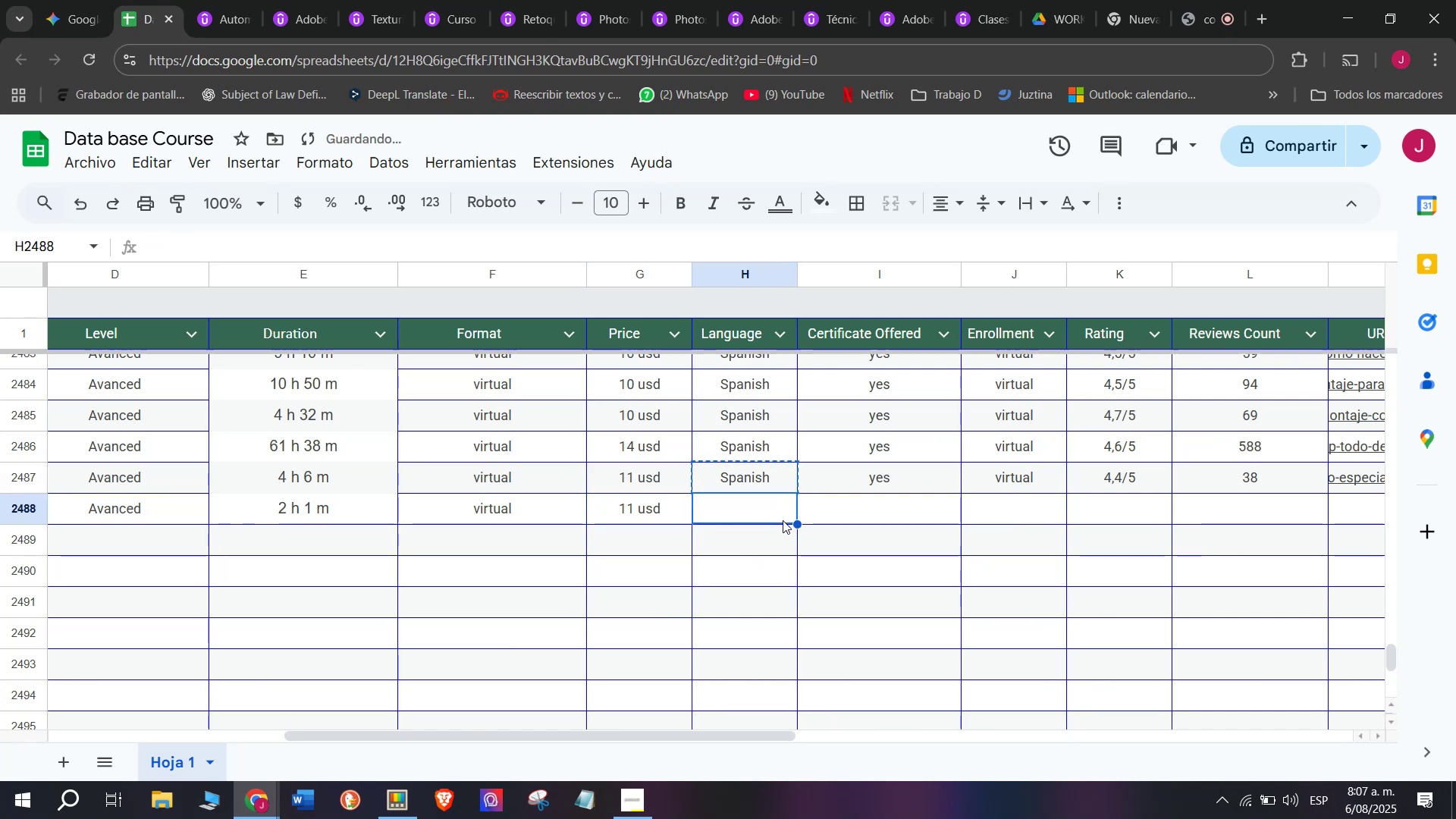 
key(Control+C)
 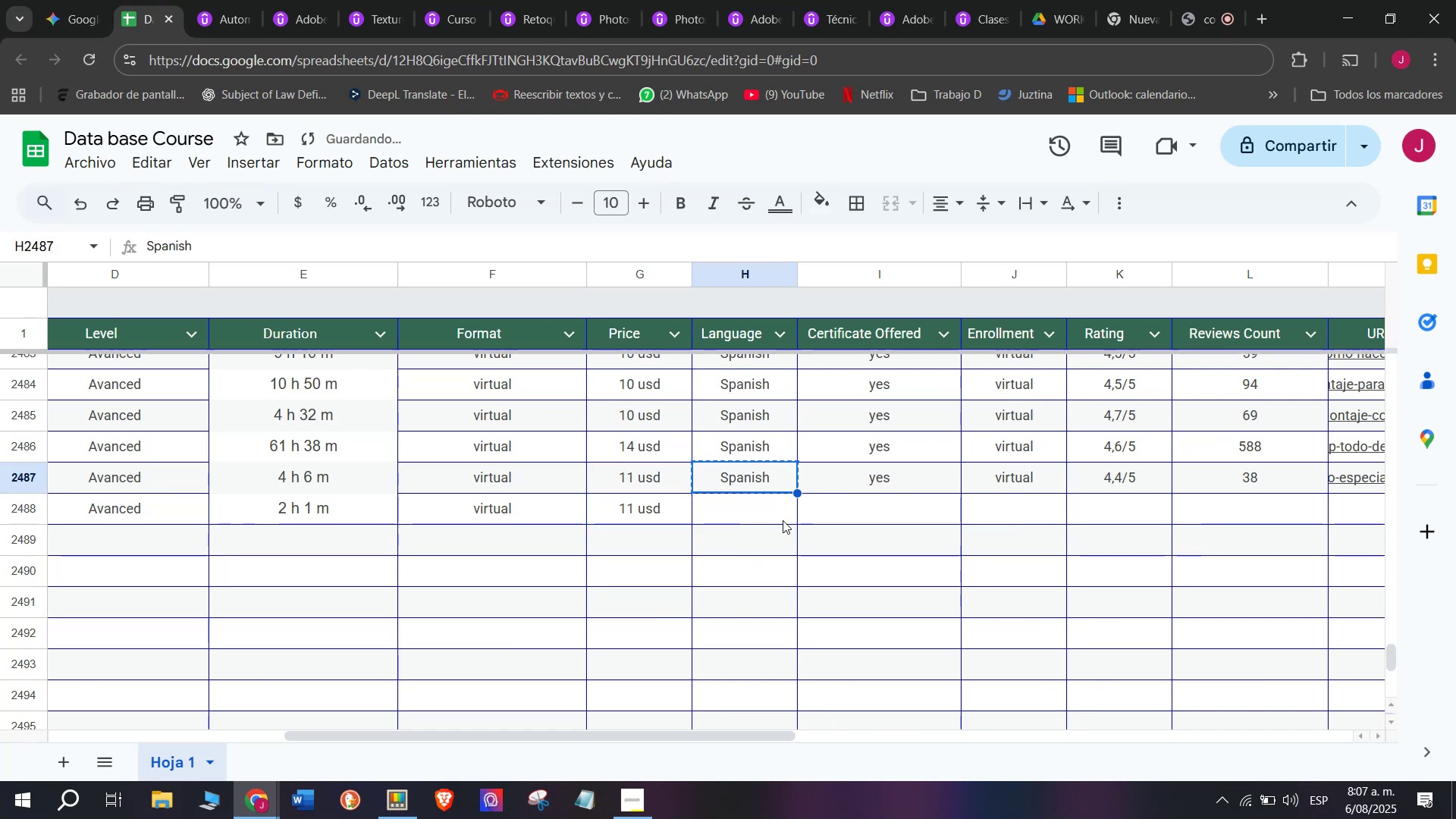 
double_click([783, 520])
 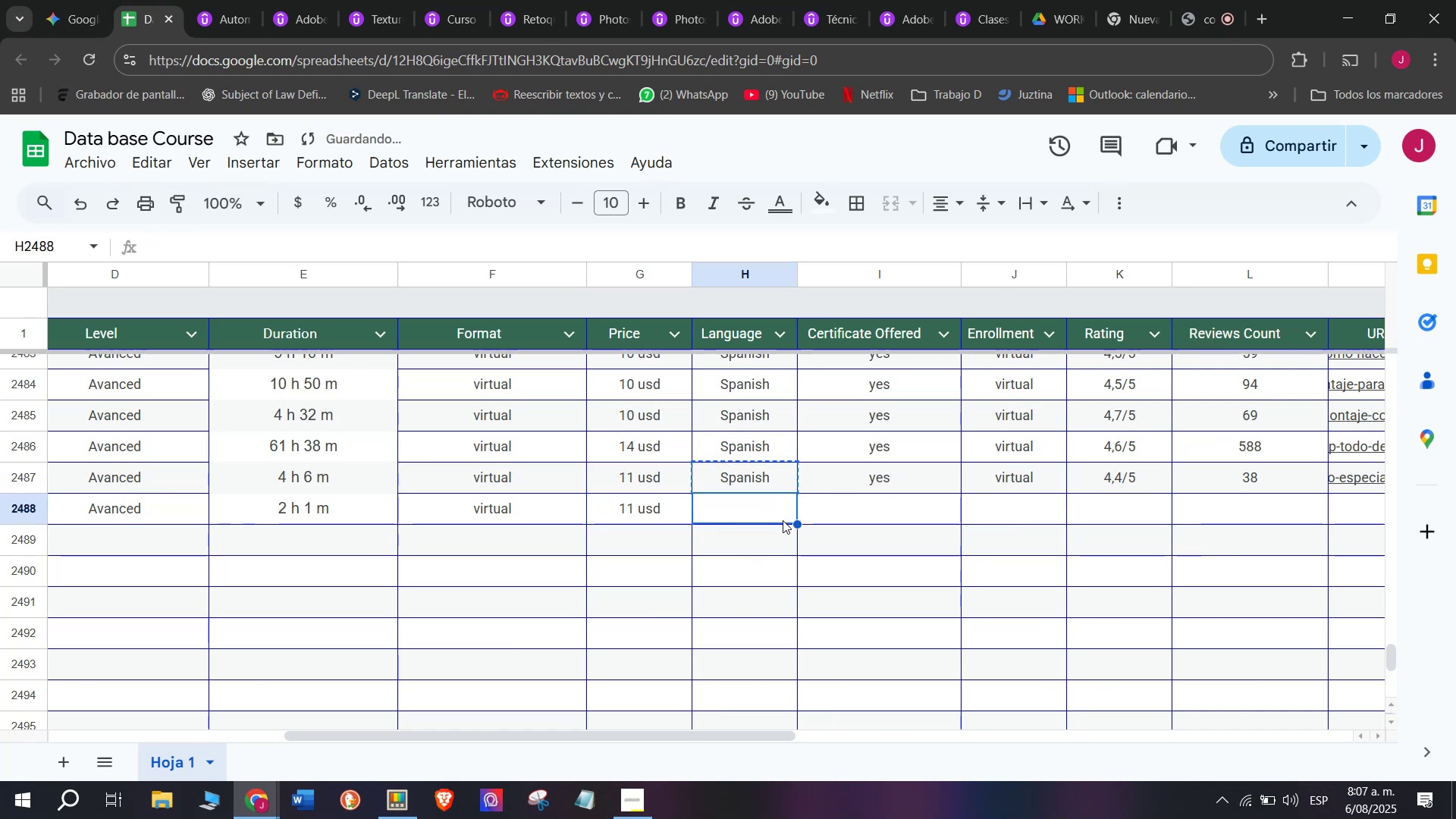 
key(Z)
 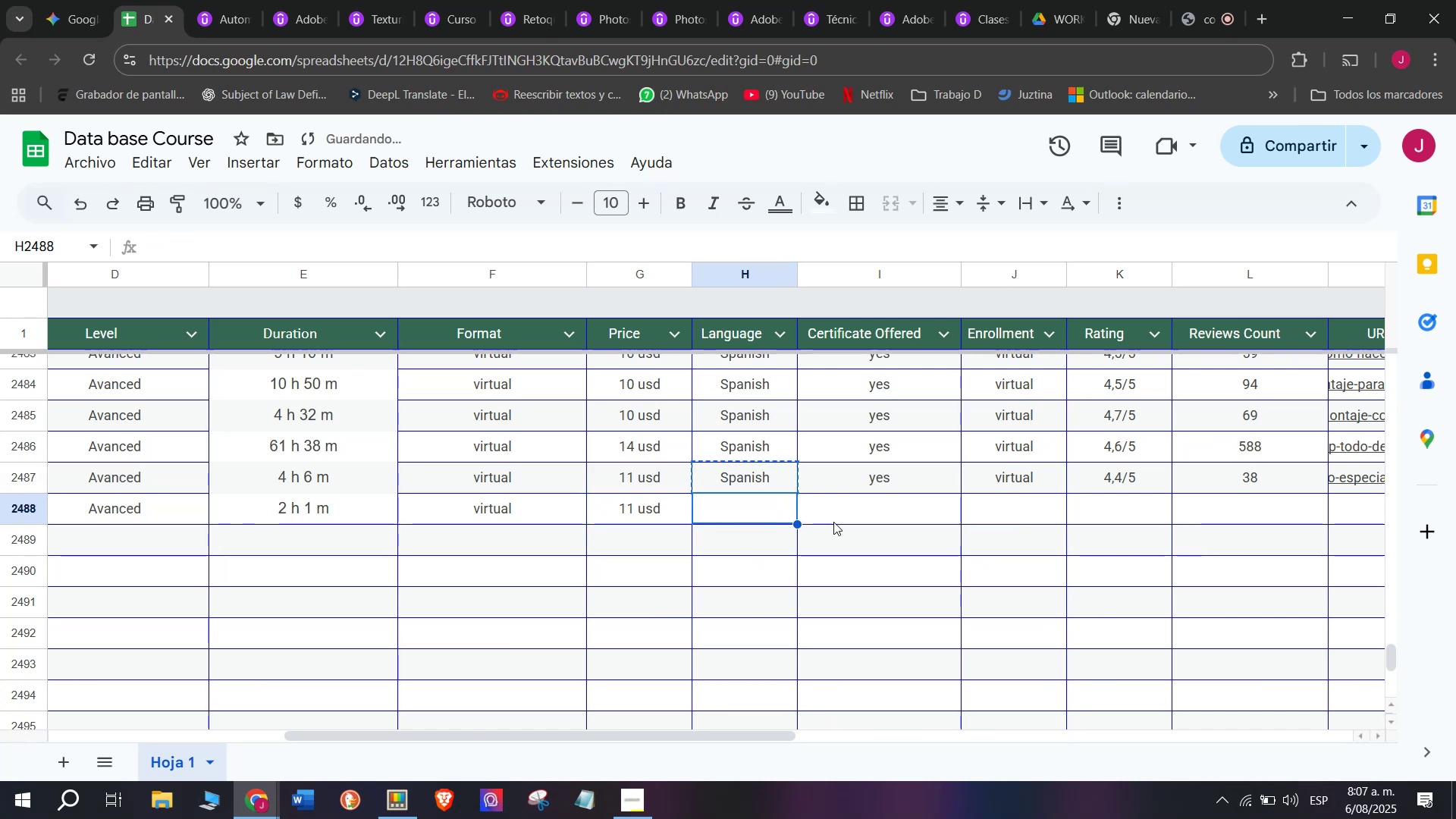 
key(Control+ControlLeft)
 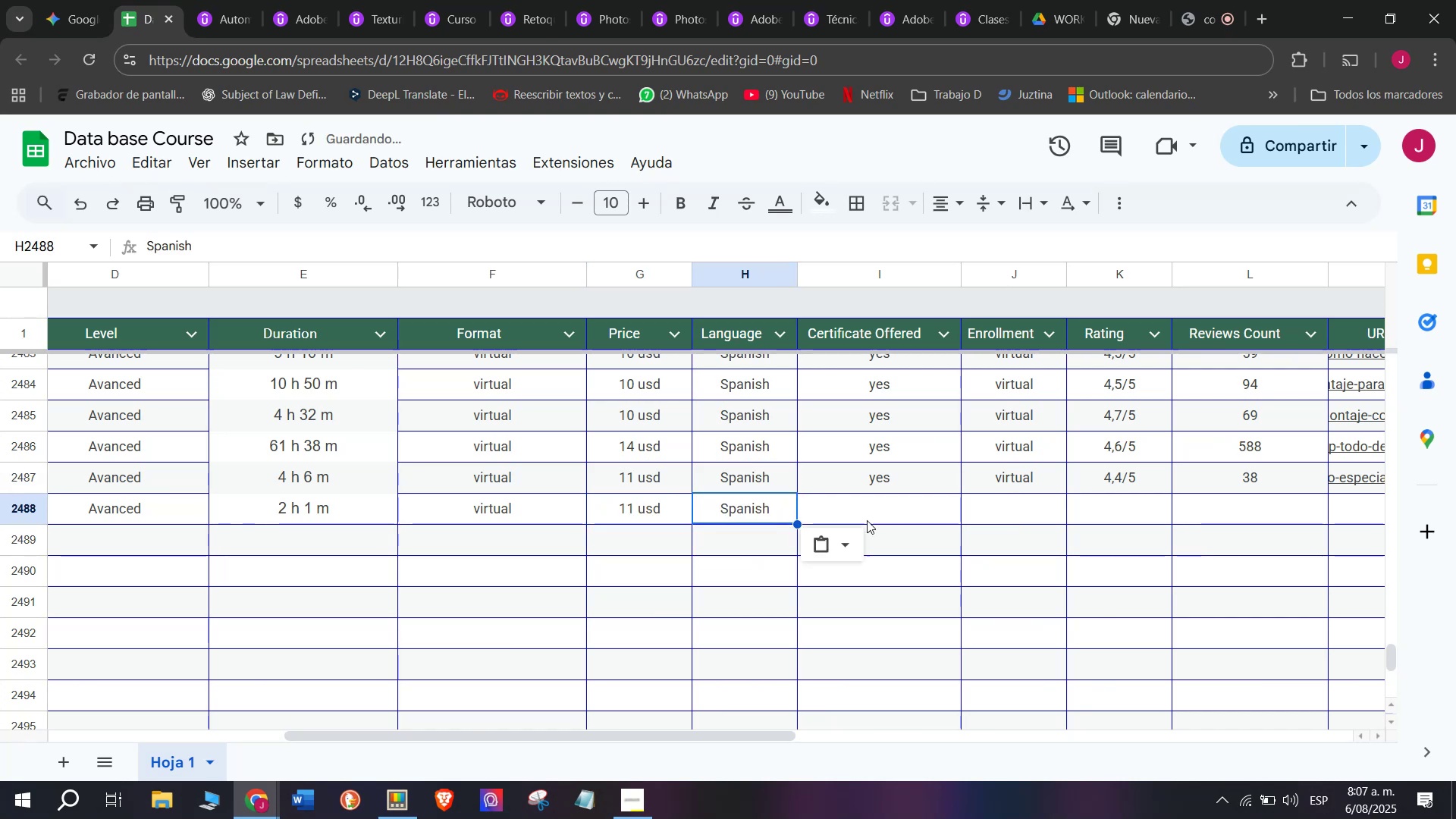 
key(Control+V)
 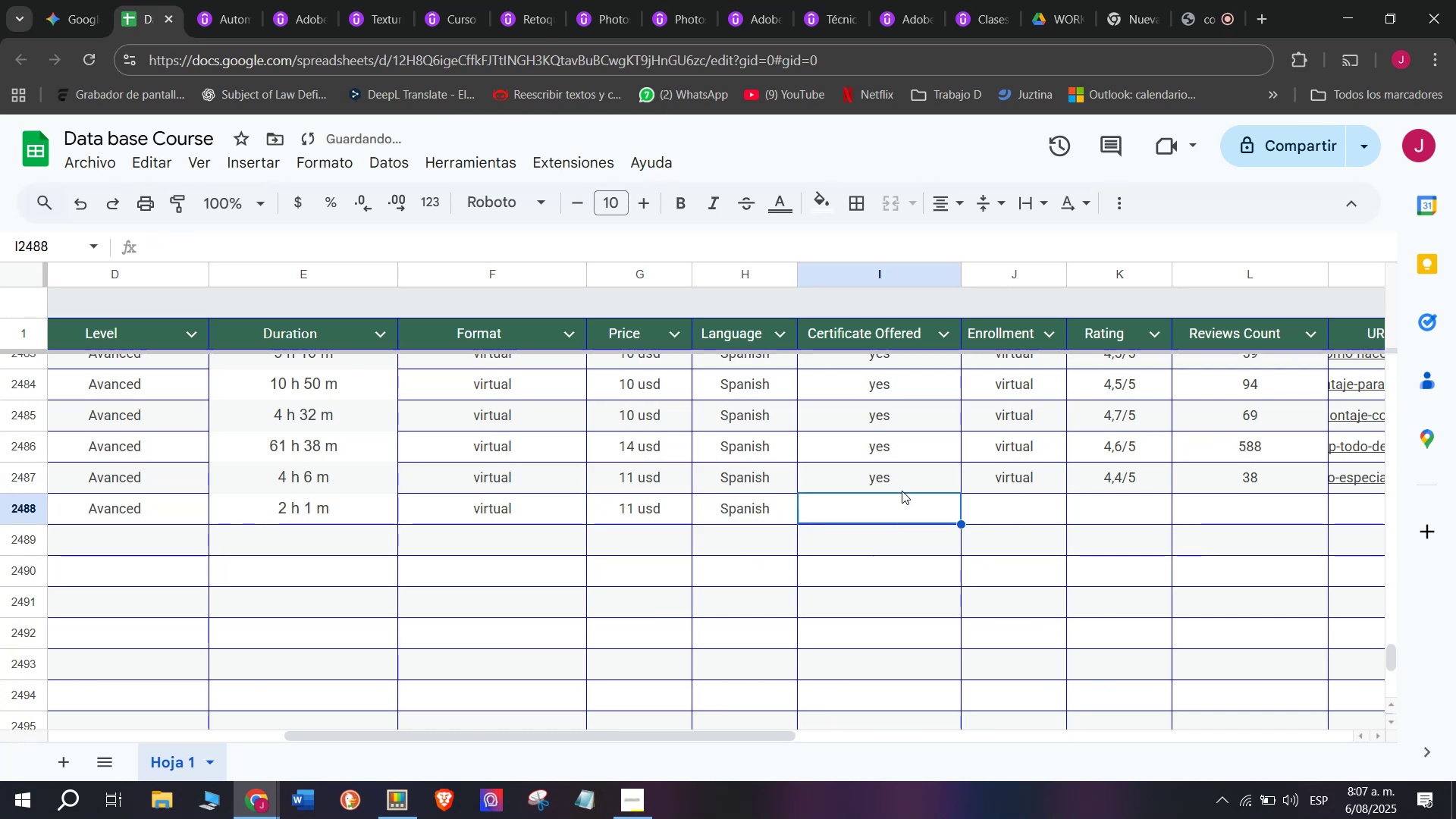 
triple_click([902, 489])
 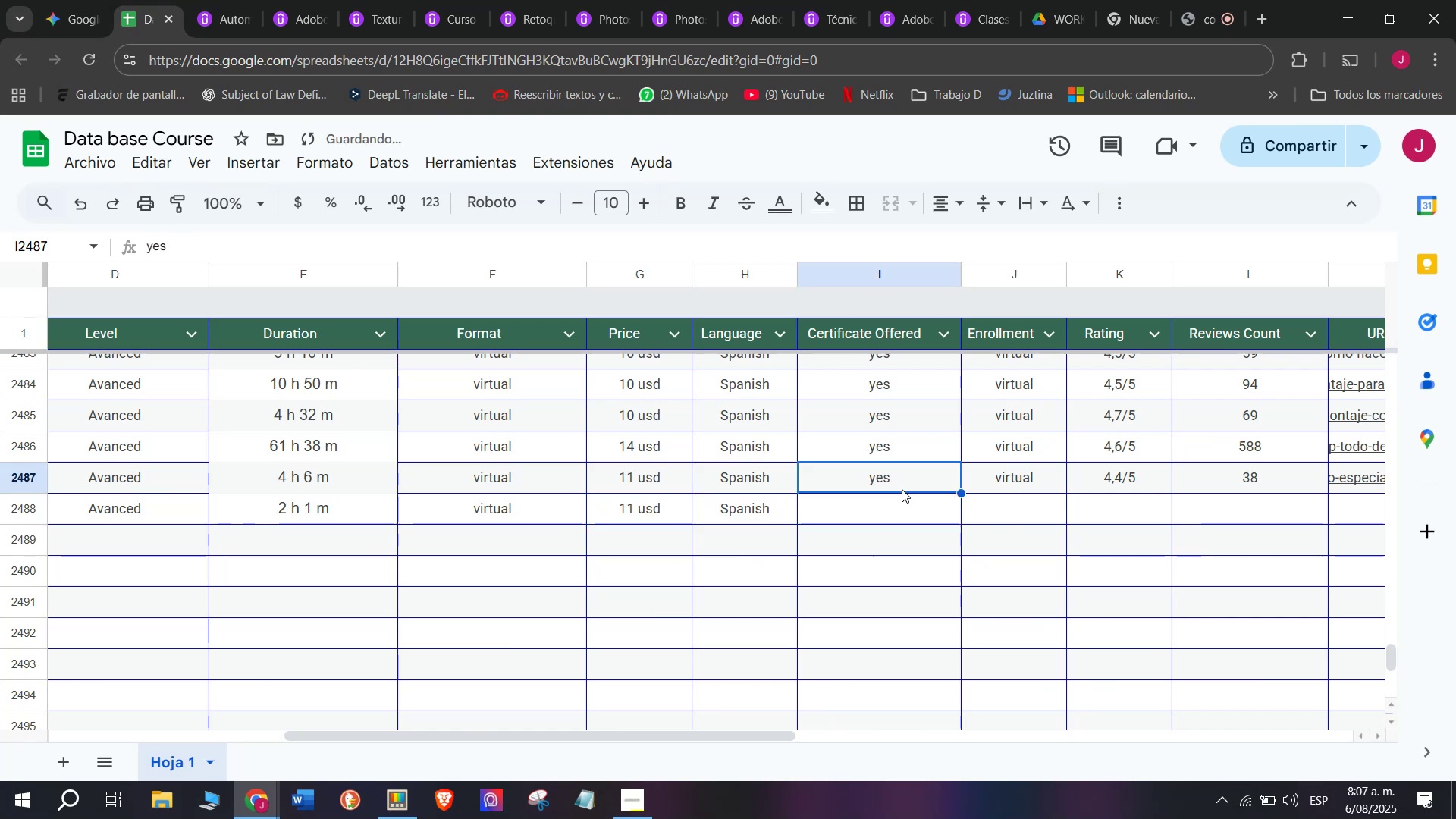 
key(Control+ControlLeft)
 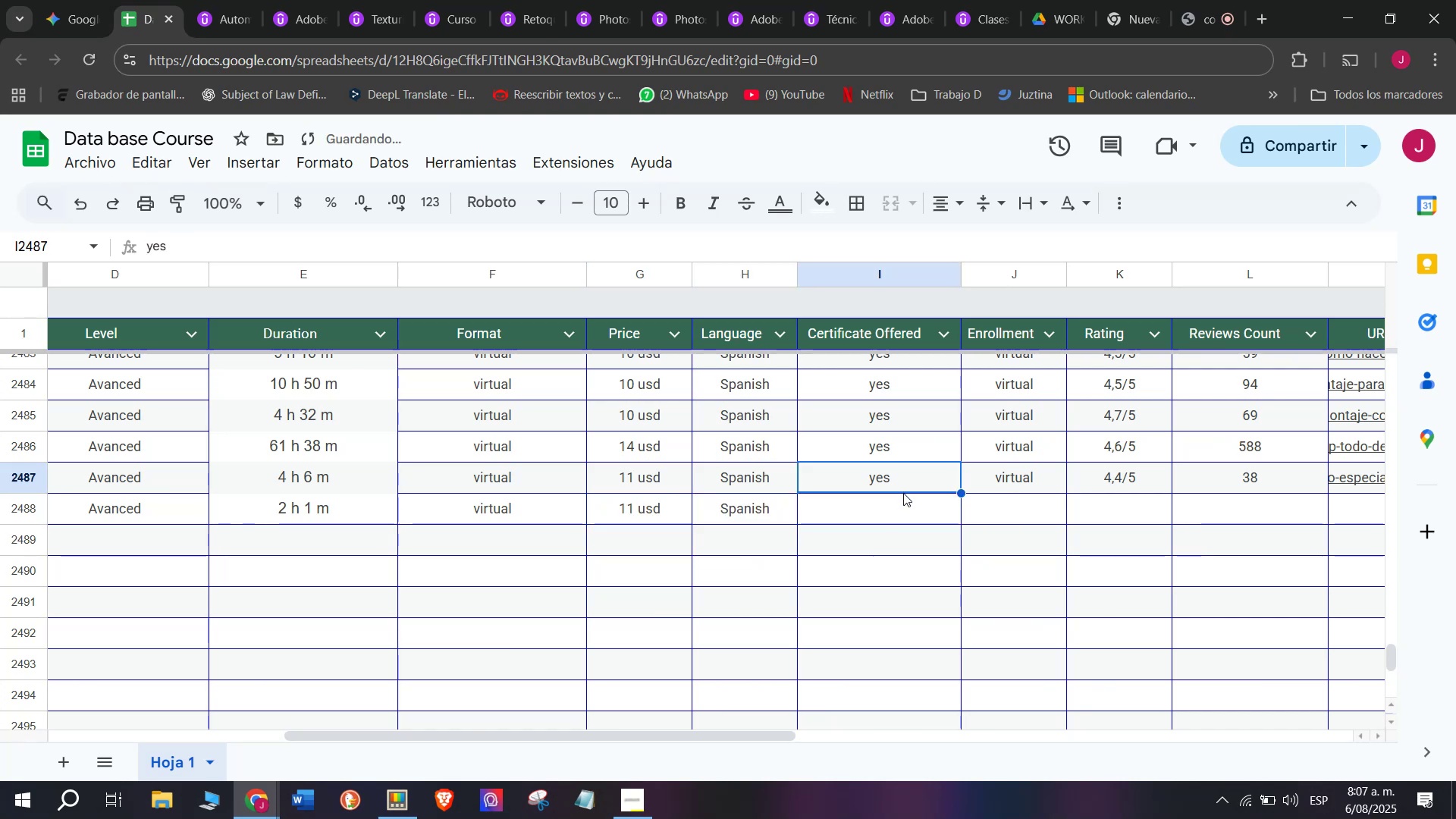 
key(Break)
 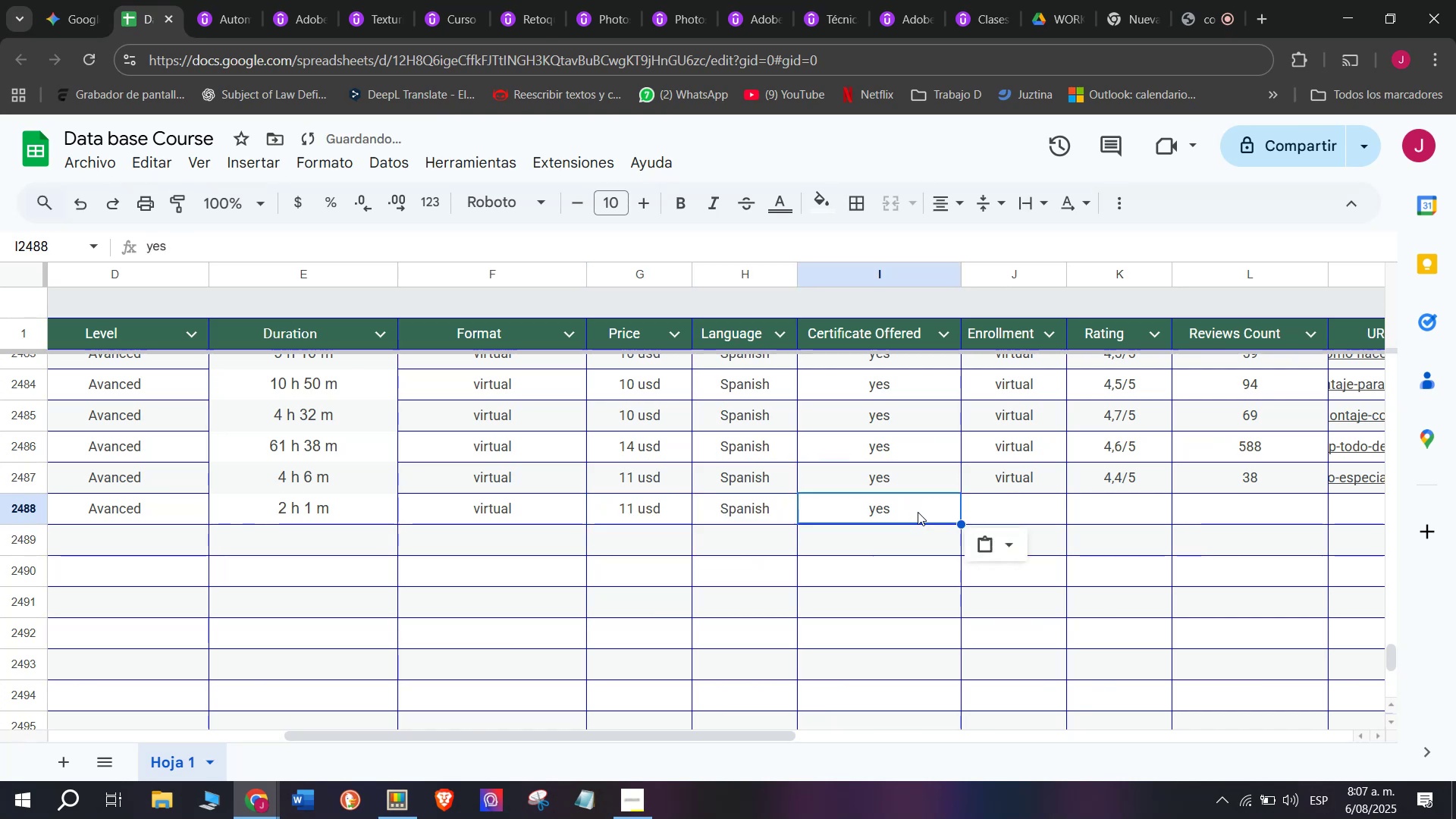 
key(Control+C)
 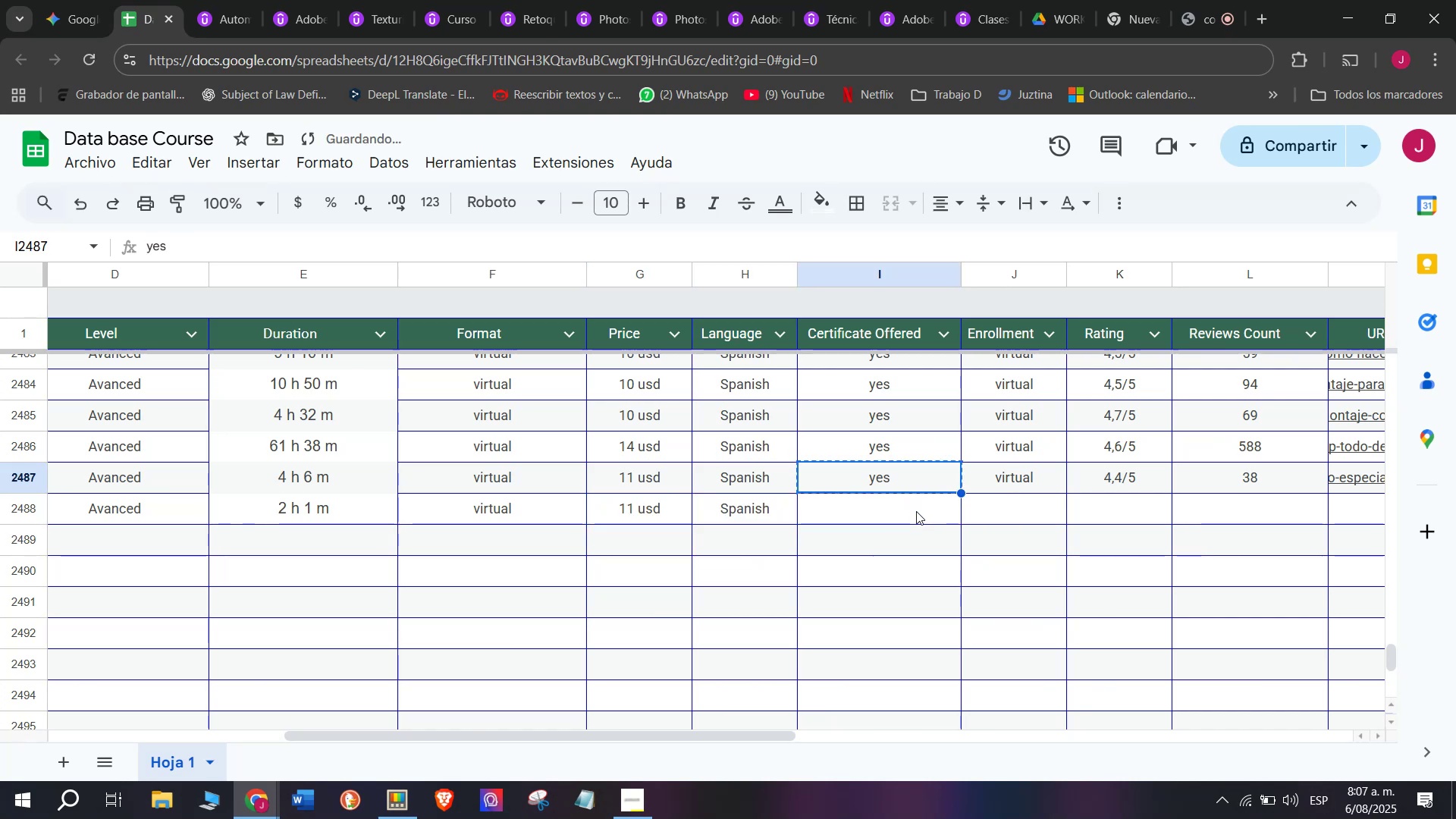 
triple_click([916, 511])
 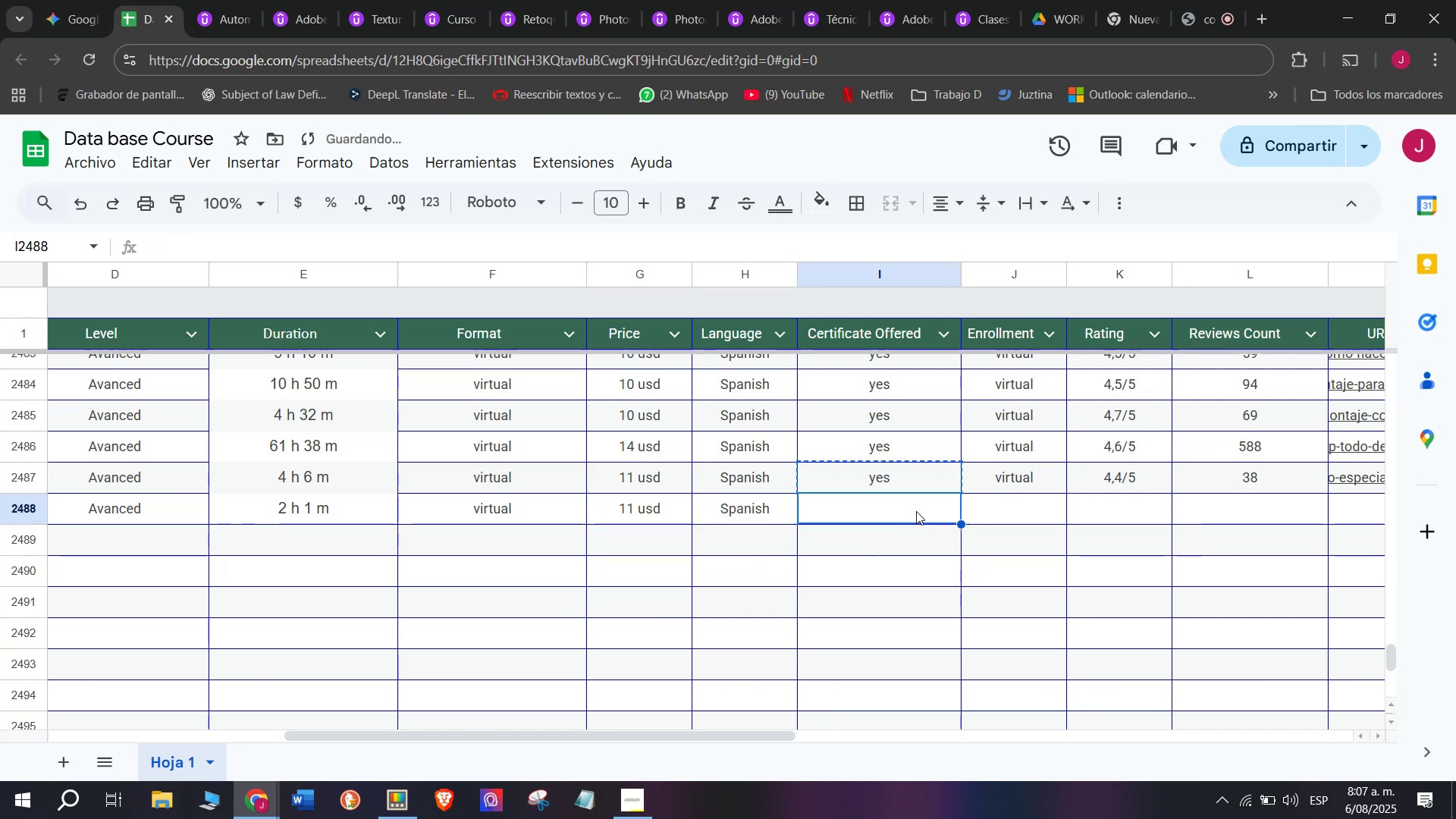 
key(Control+ControlLeft)
 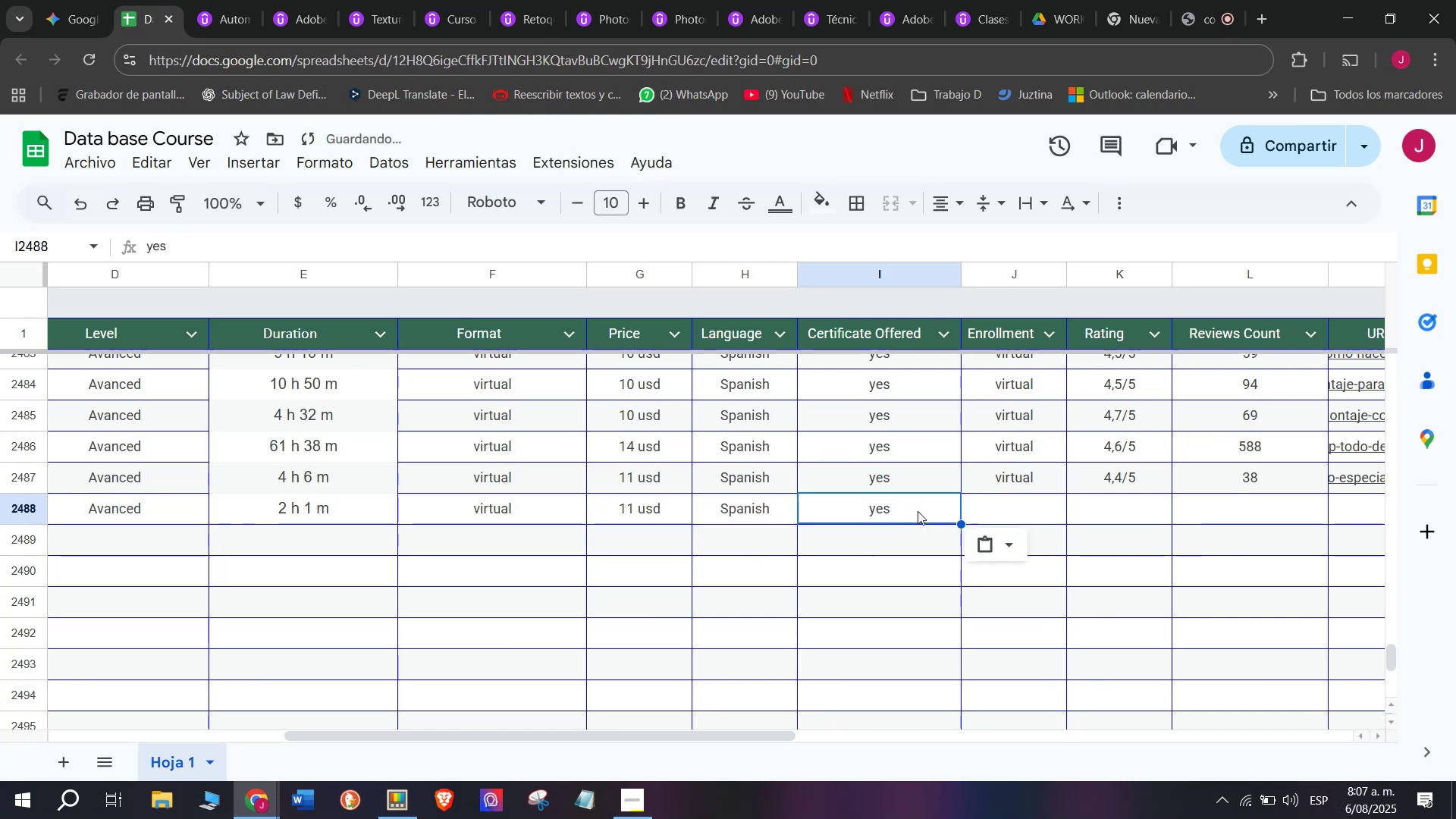 
key(Z)
 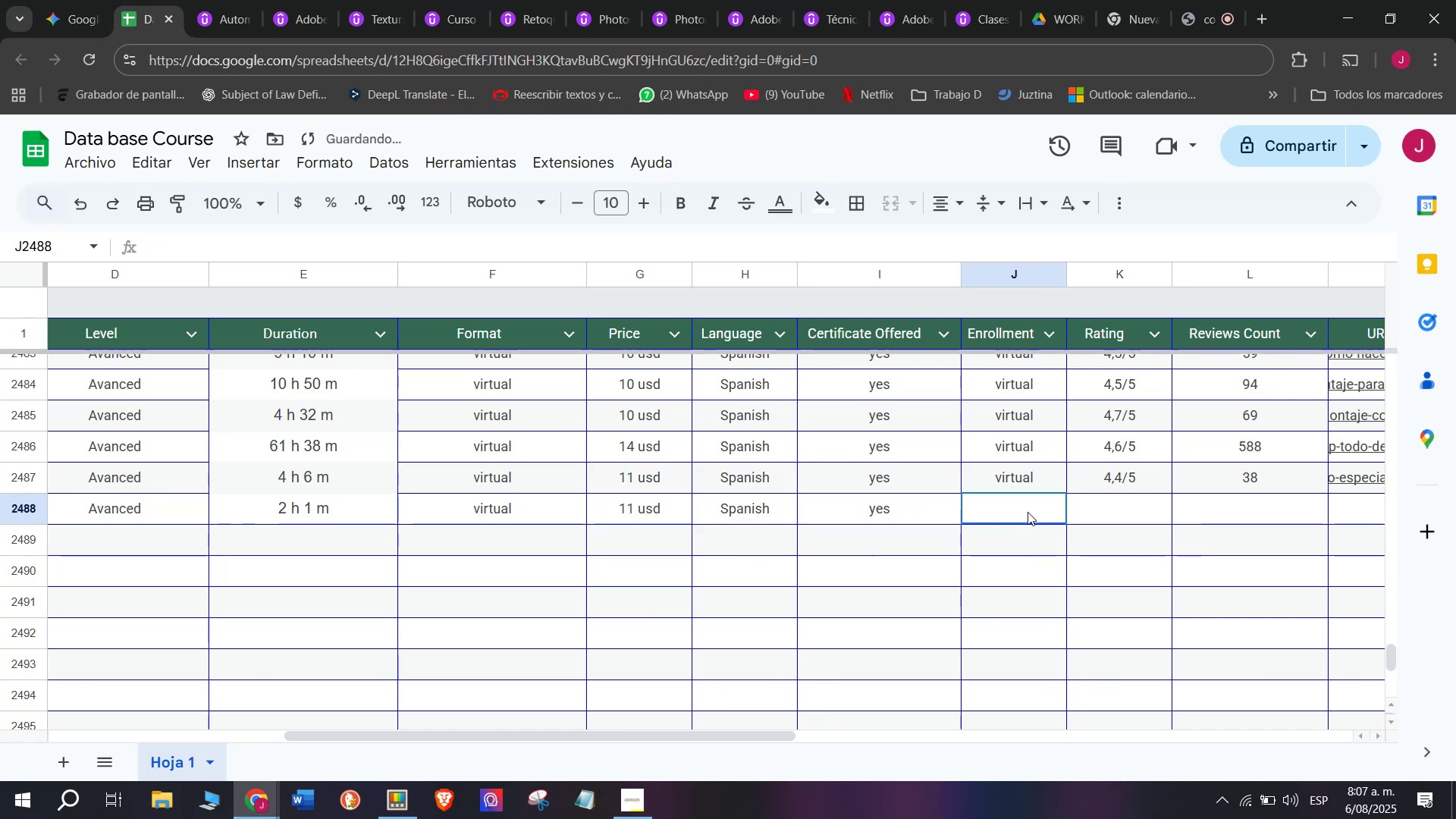 
key(Control+V)
 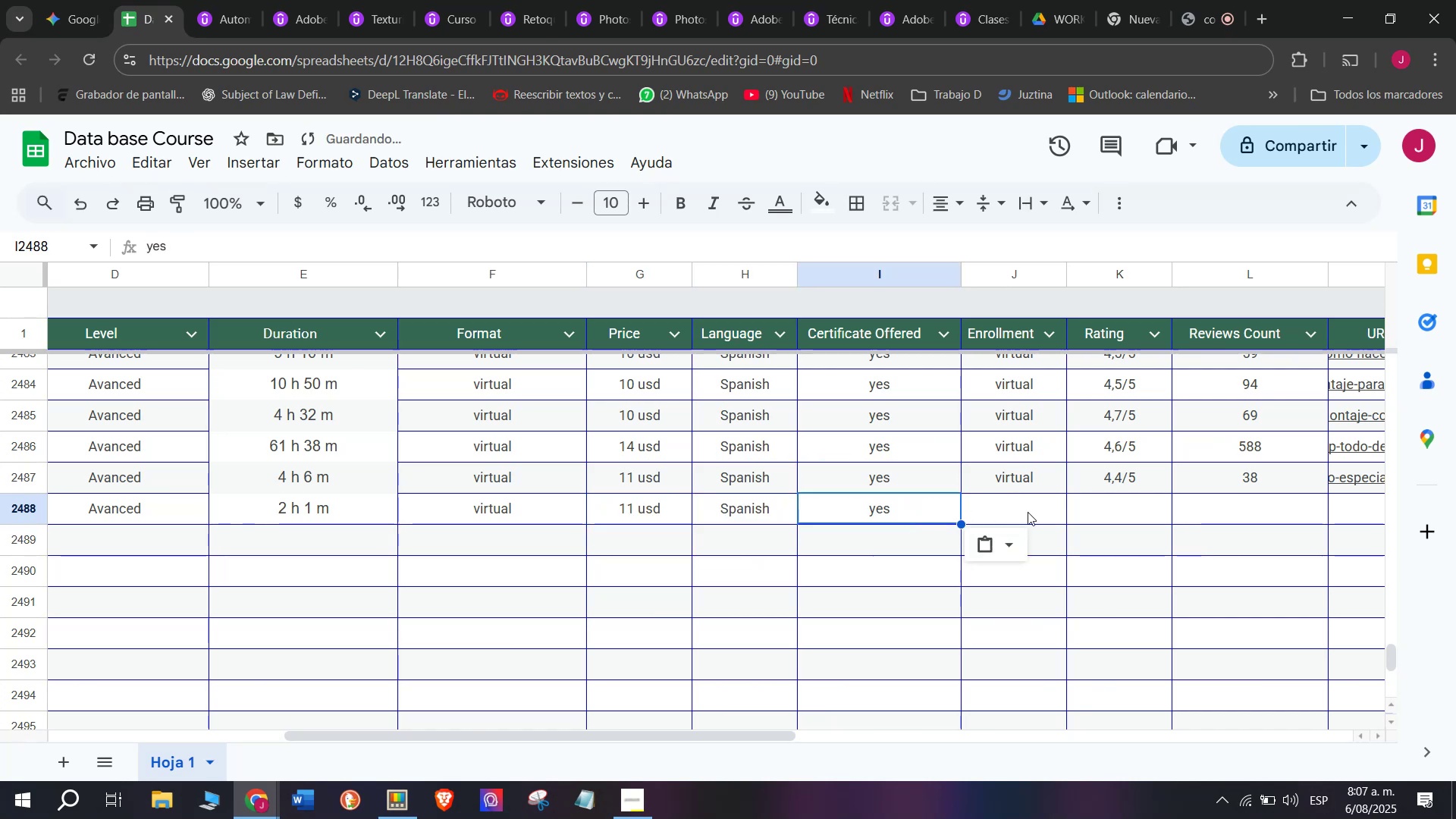 
triple_click([1028, 512])
 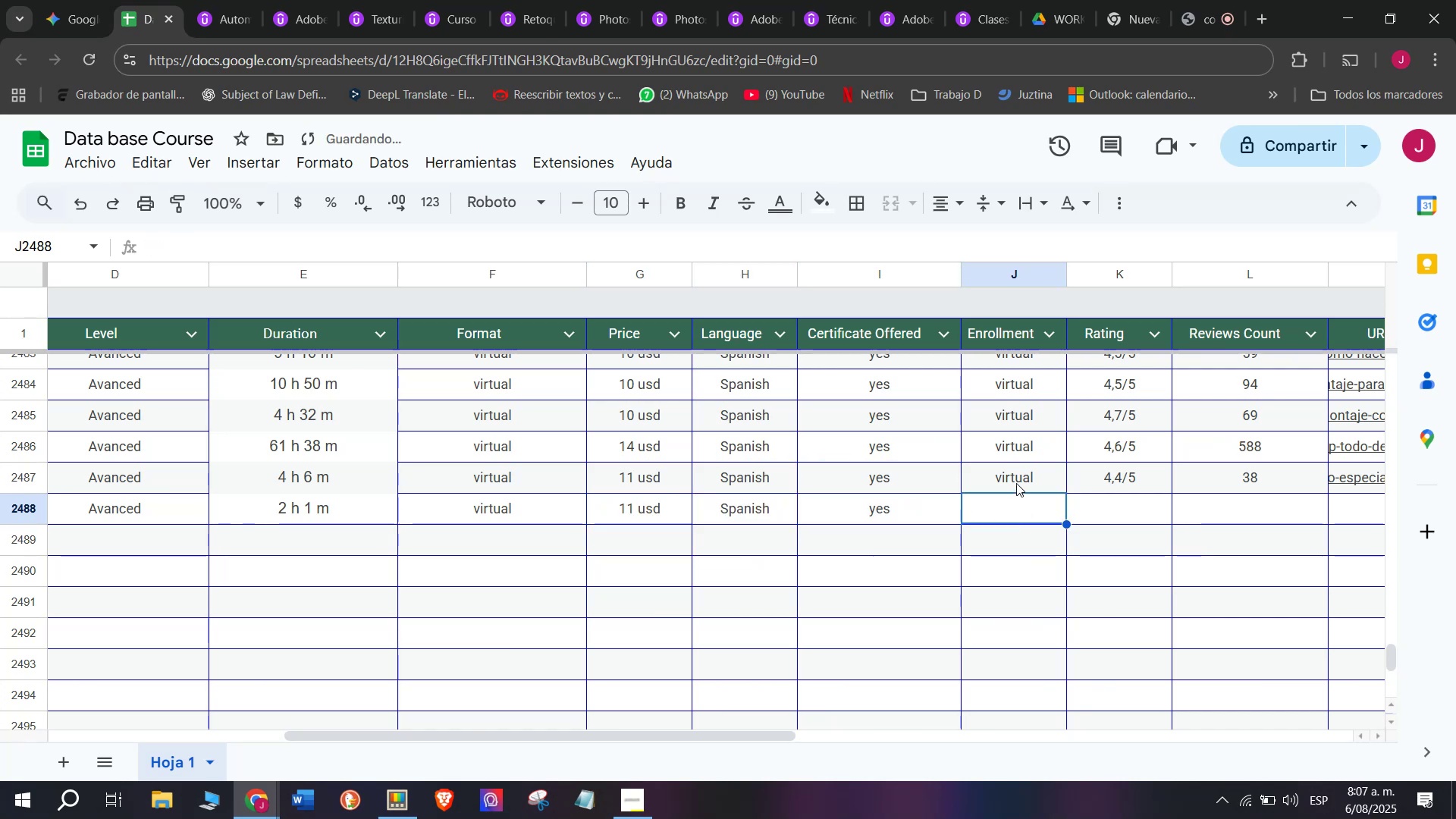 
left_click([1016, 483])
 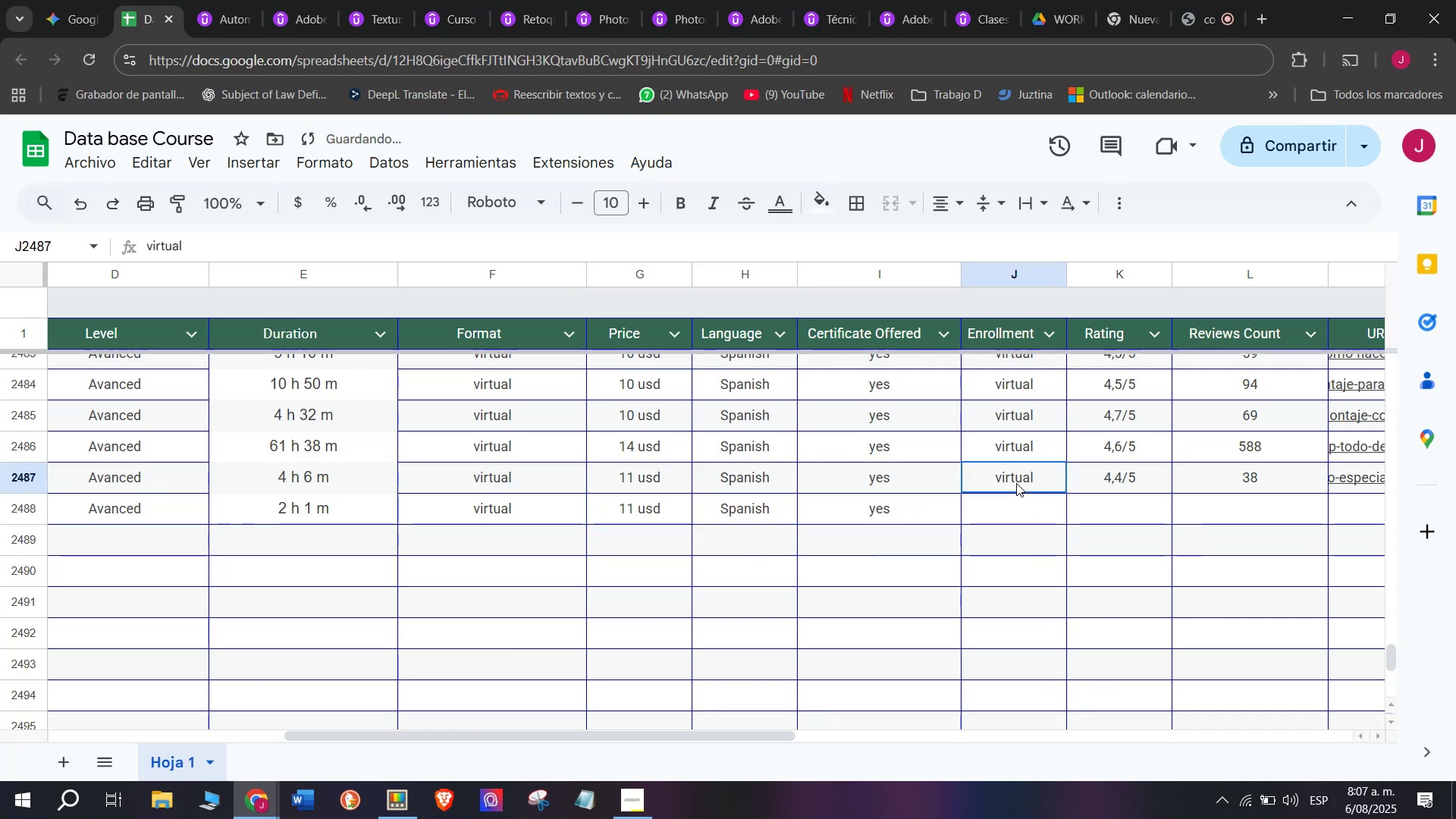 
key(Control+C)
 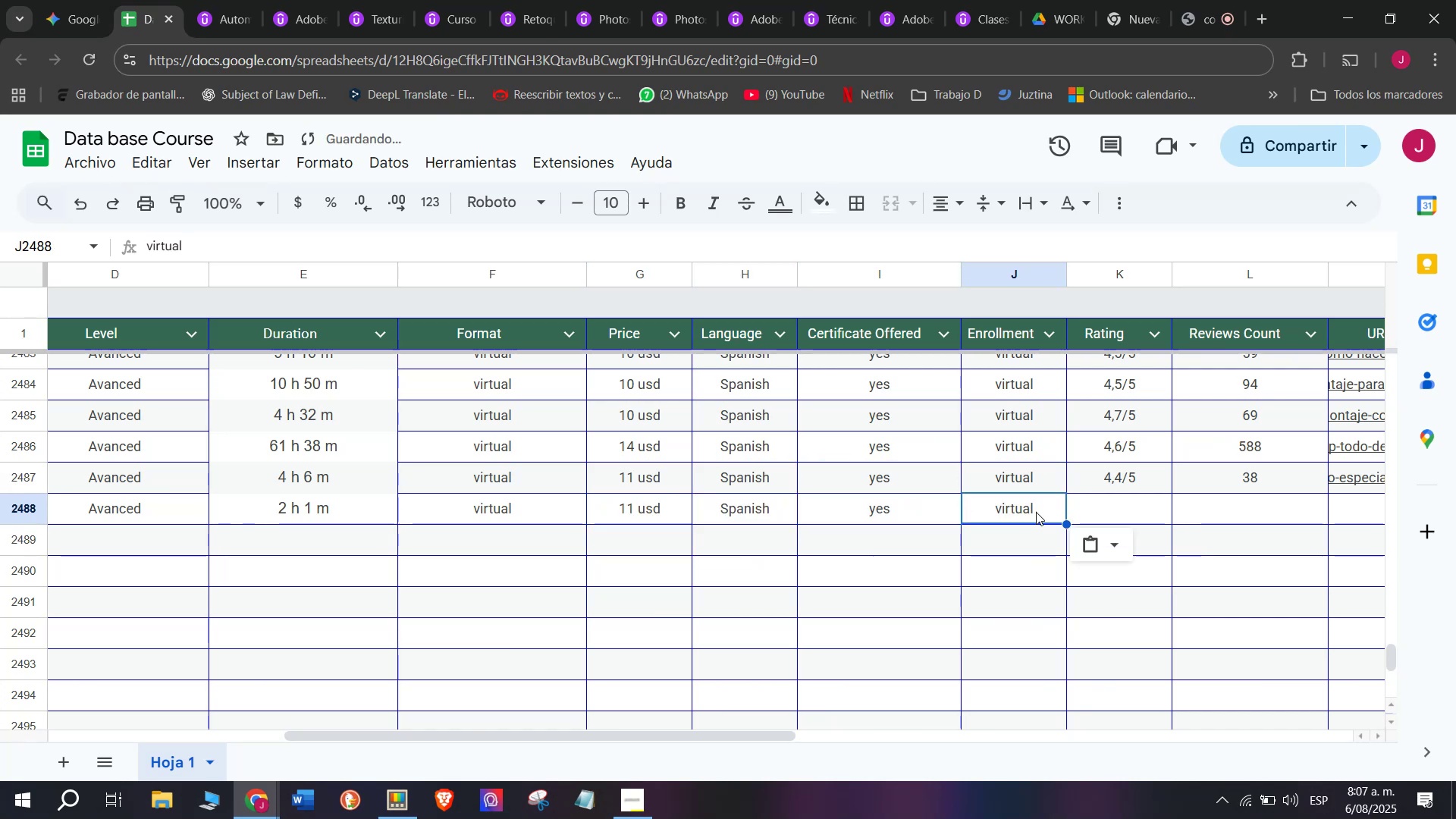 
key(Break)
 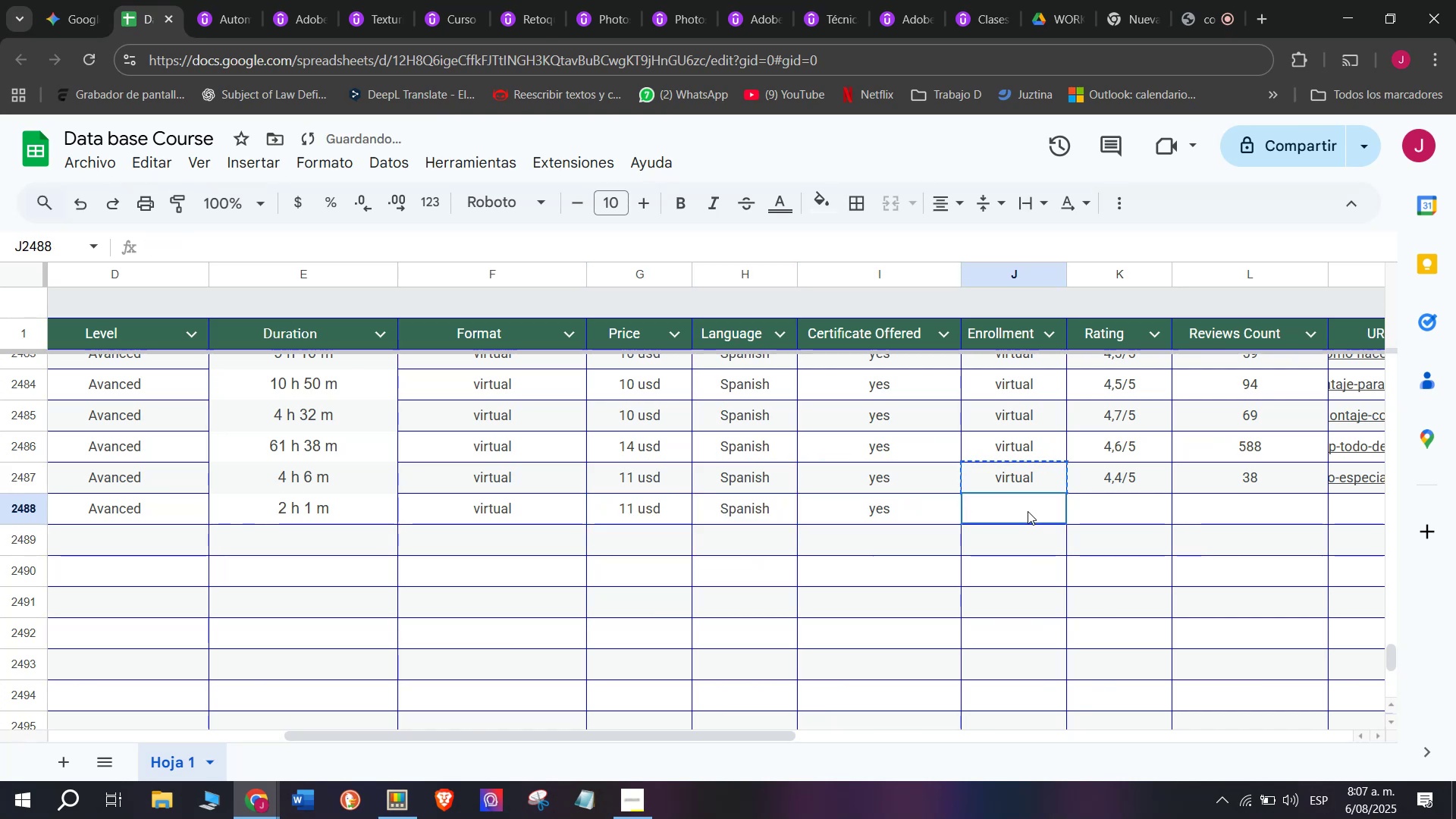 
key(Control+ControlLeft)
 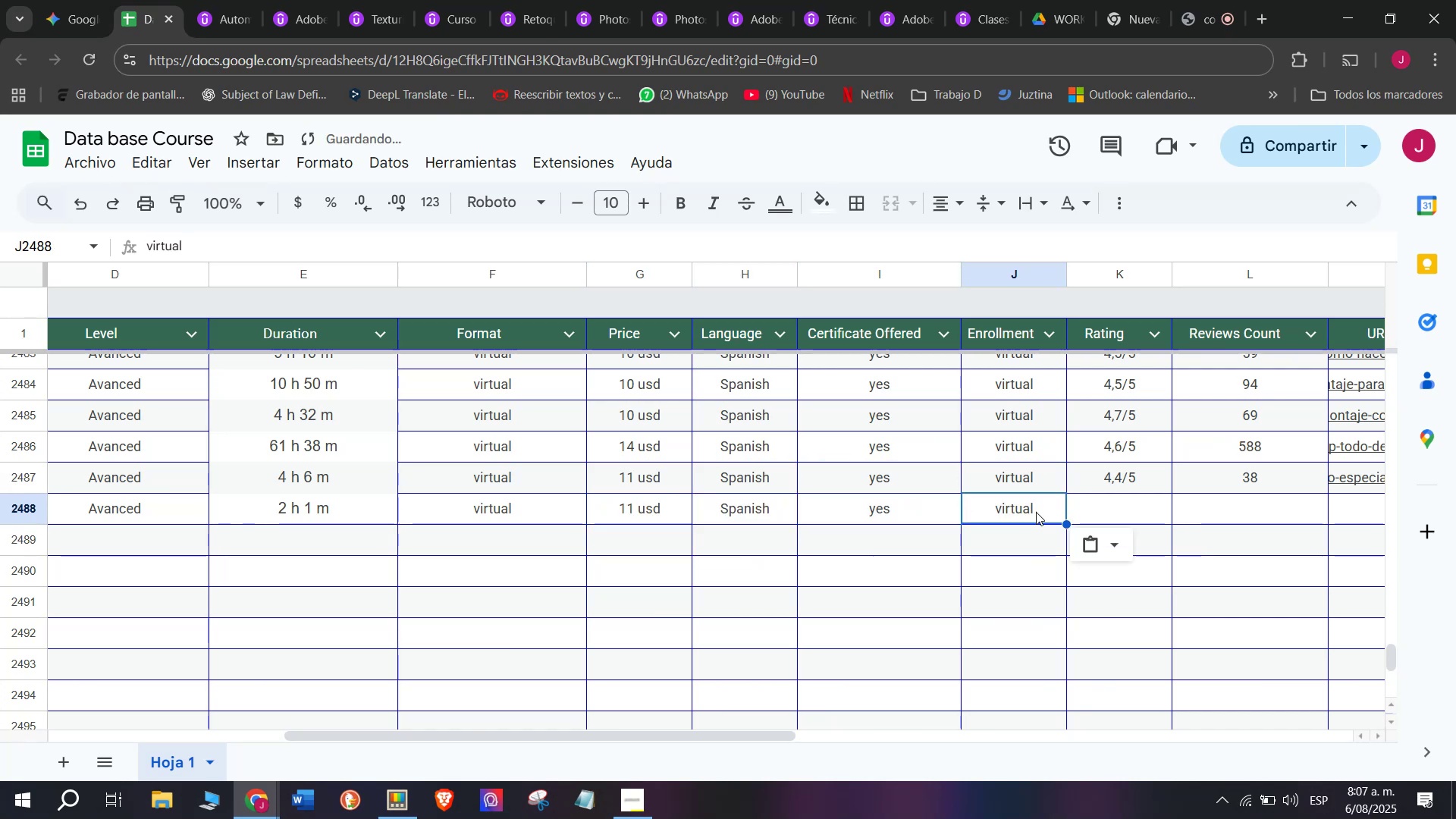 
double_click([1028, 511])
 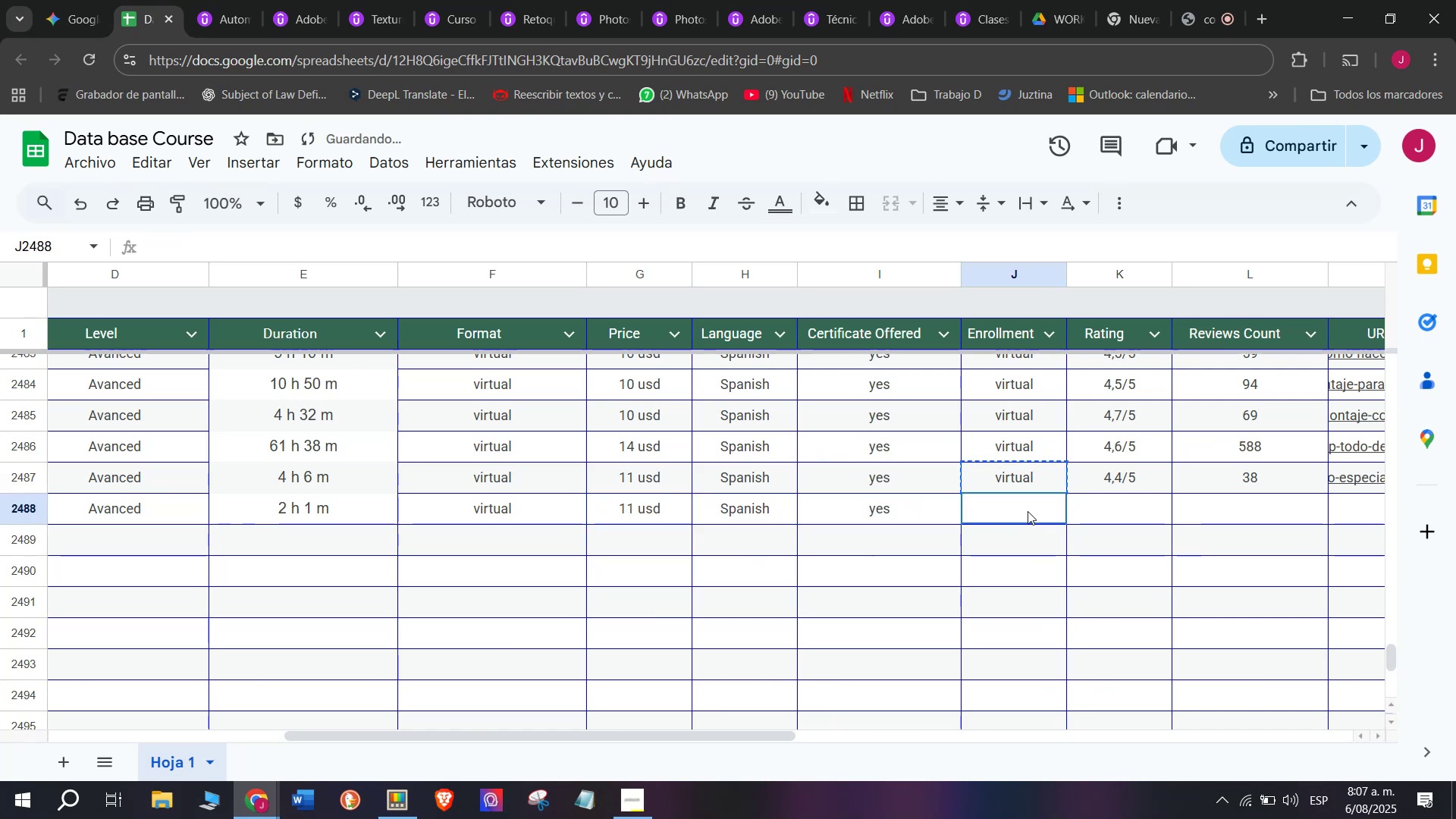 
key(Z)
 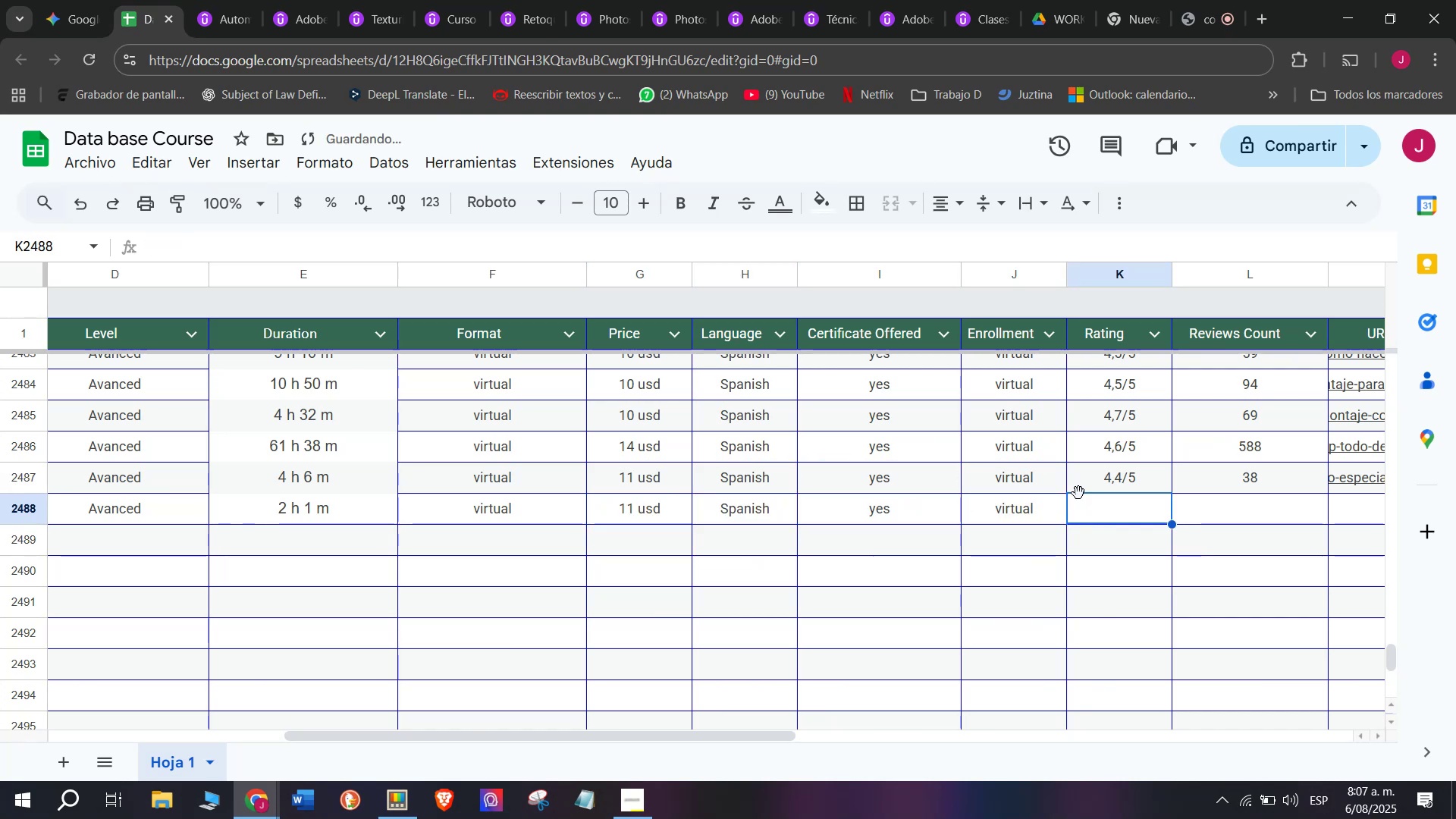 
key(Control+ControlLeft)
 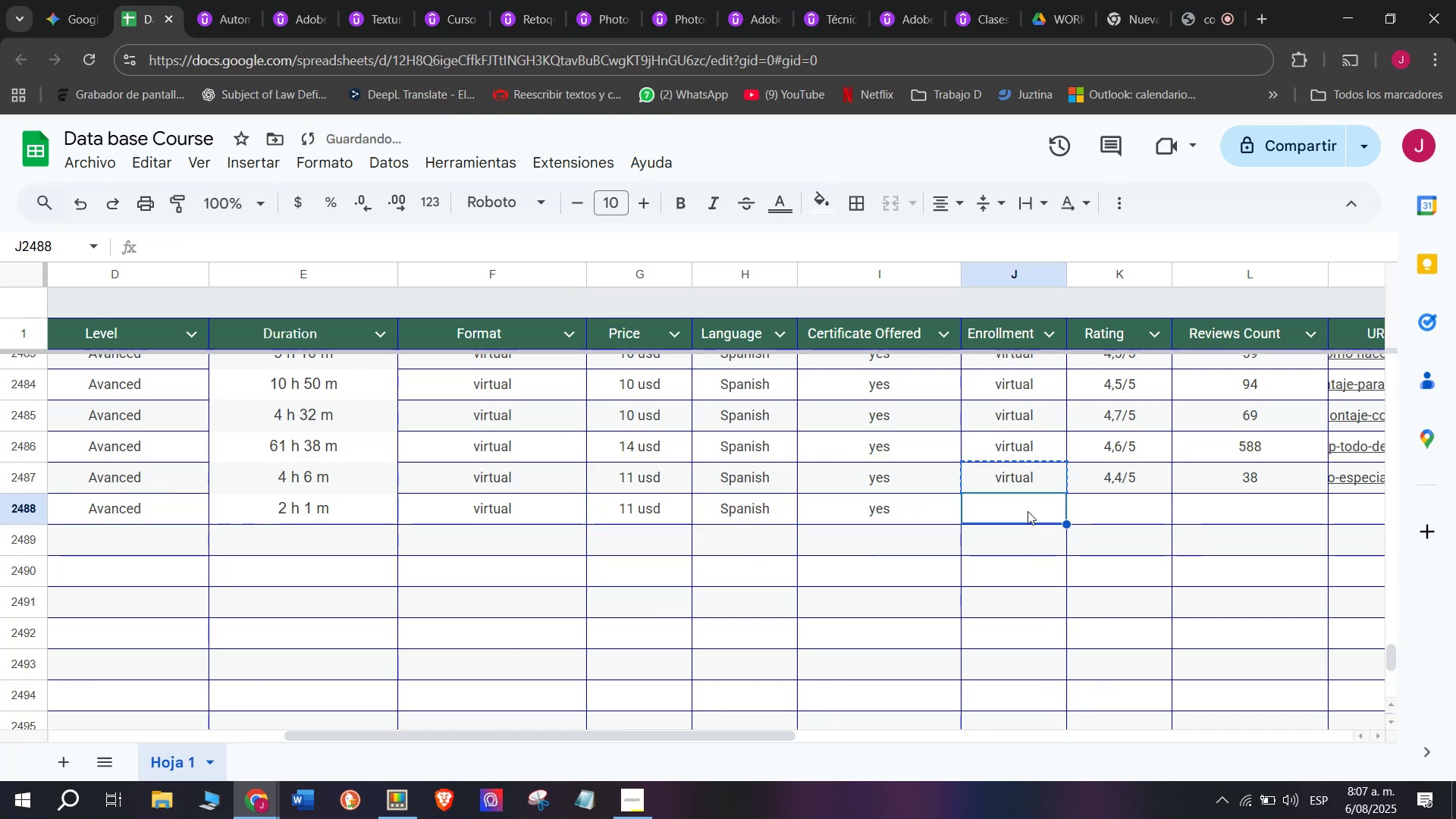 
key(Control+V)
 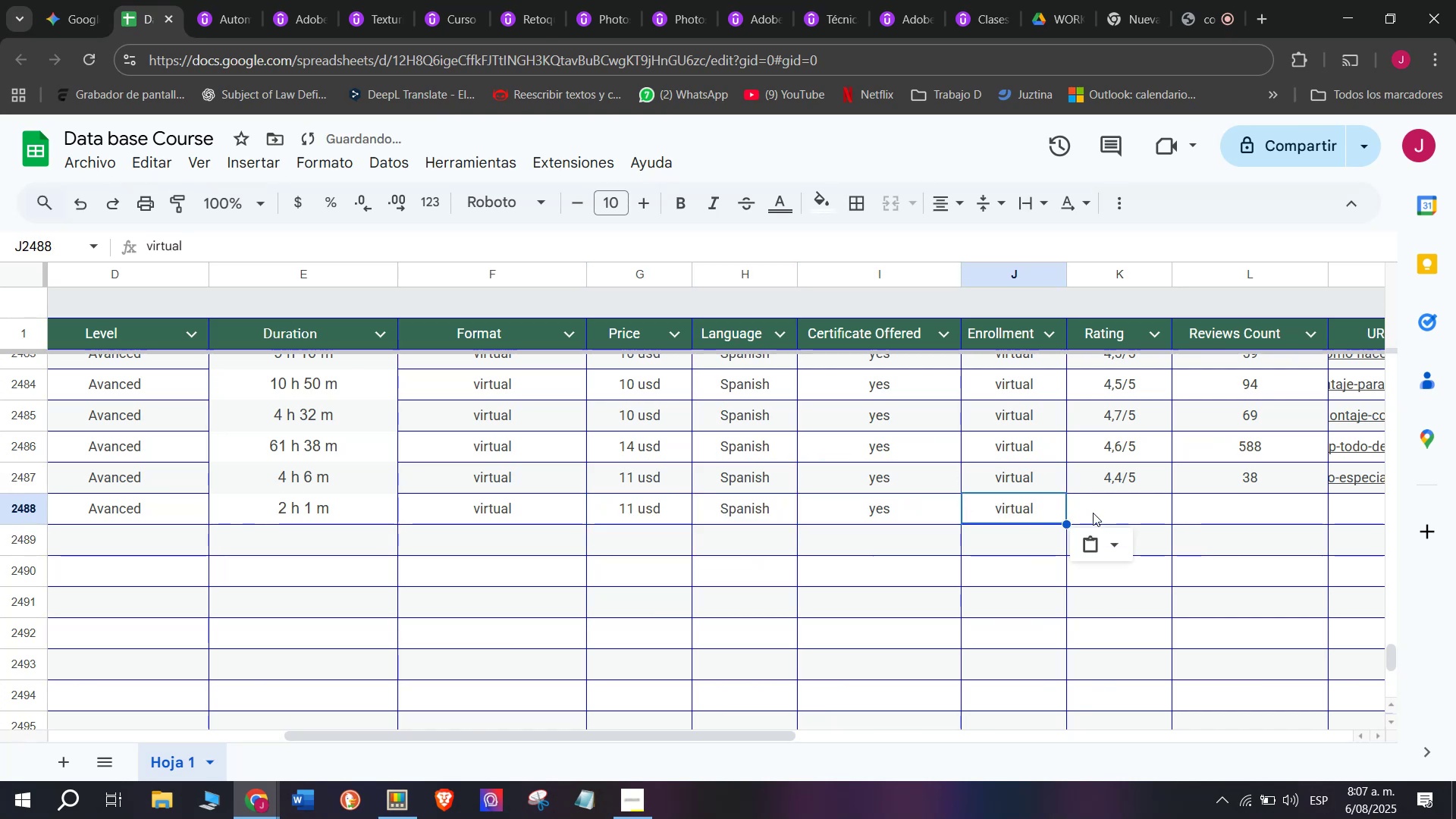 
triple_click([1093, 513])
 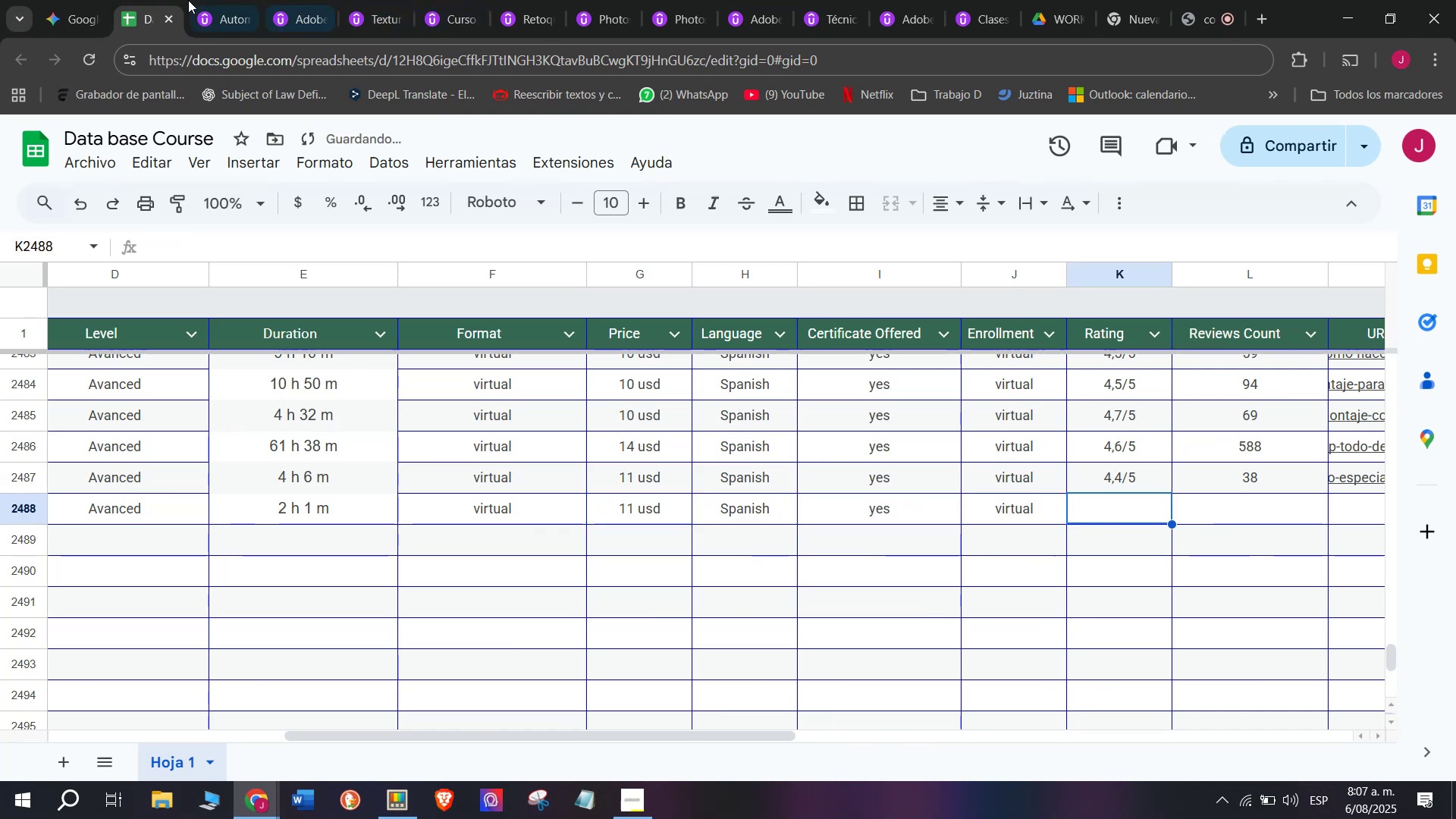 
left_click([187, 0])
 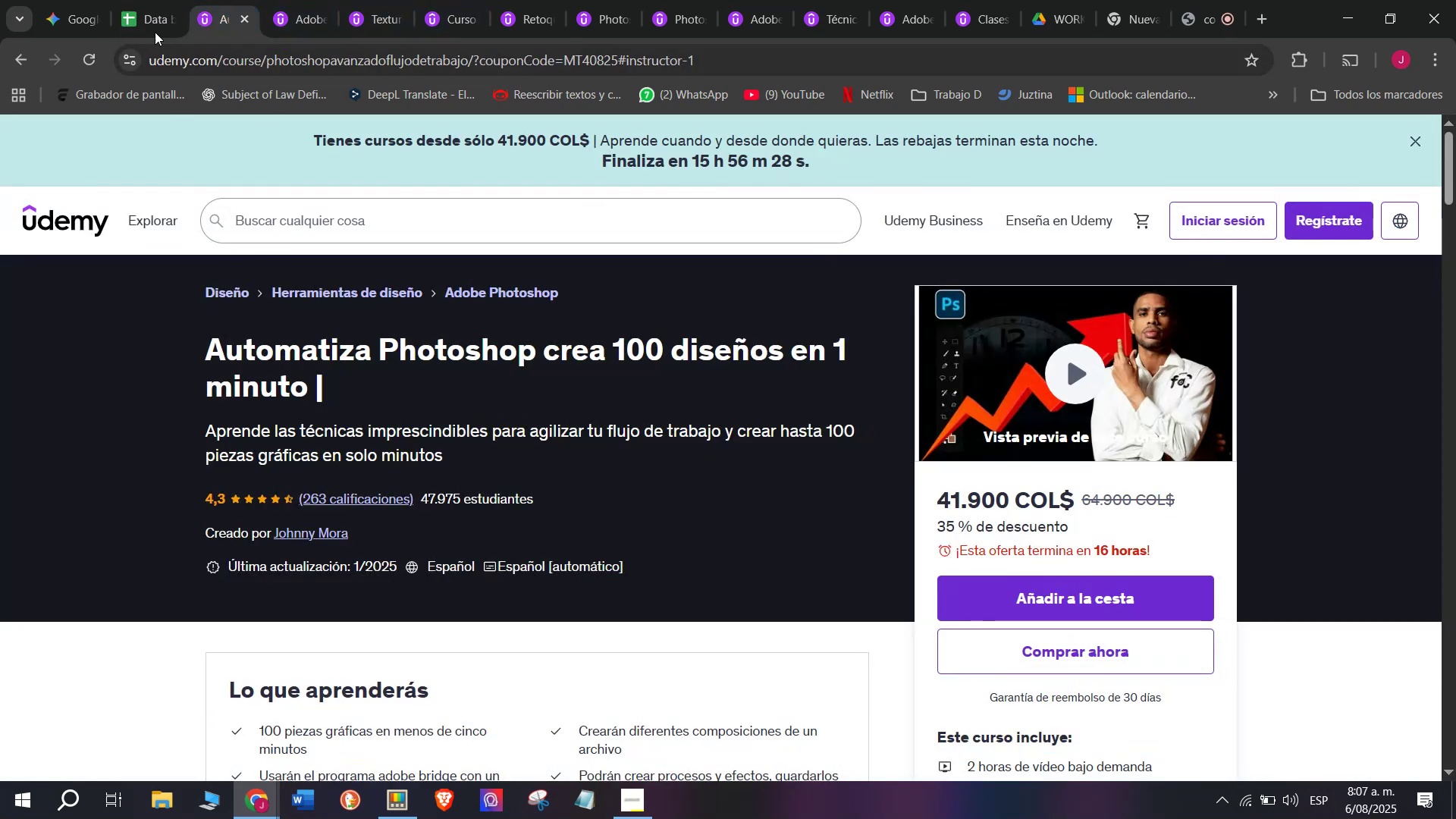 
left_click([152, 0])
 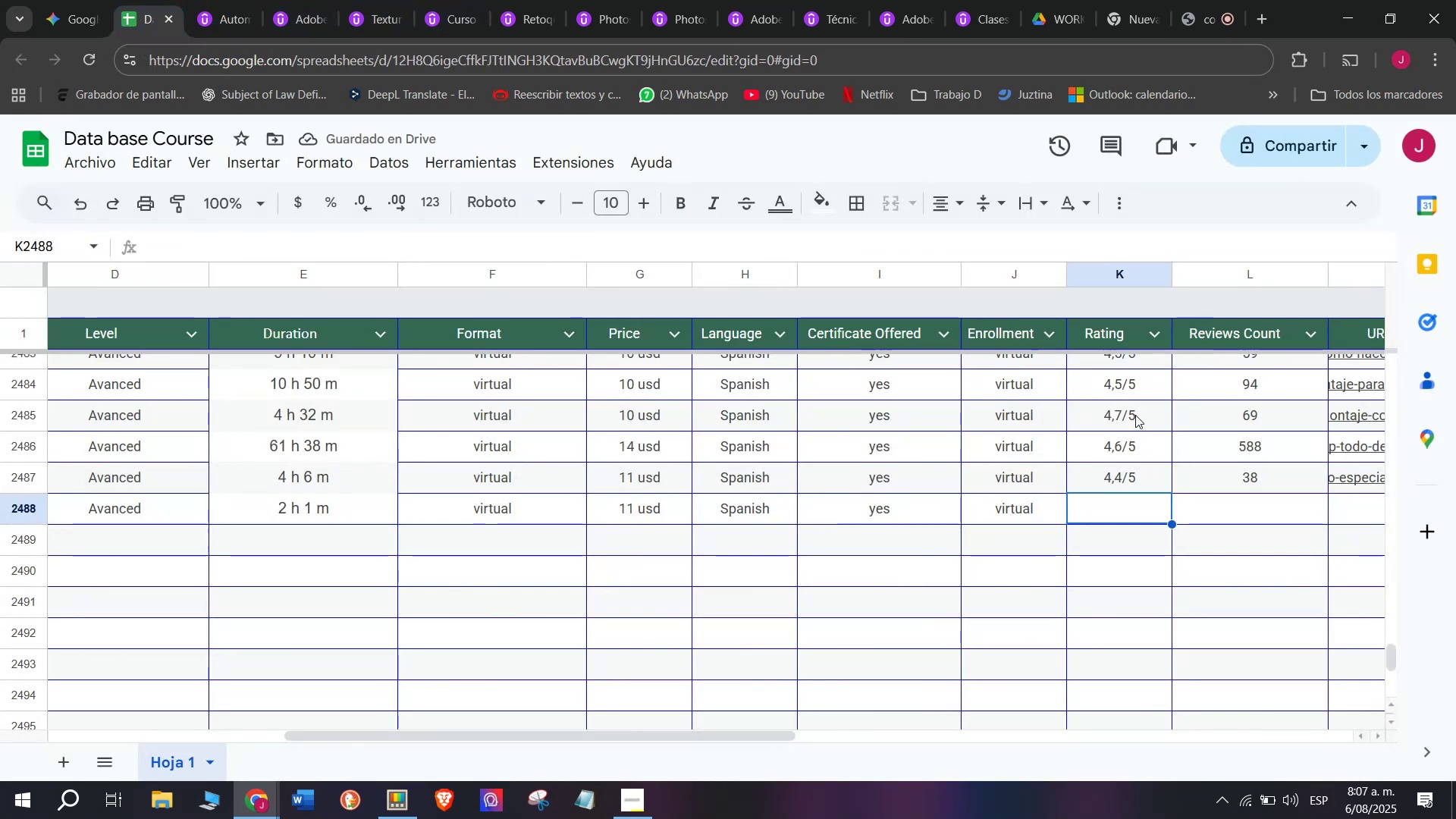 
left_click([1143, 478])
 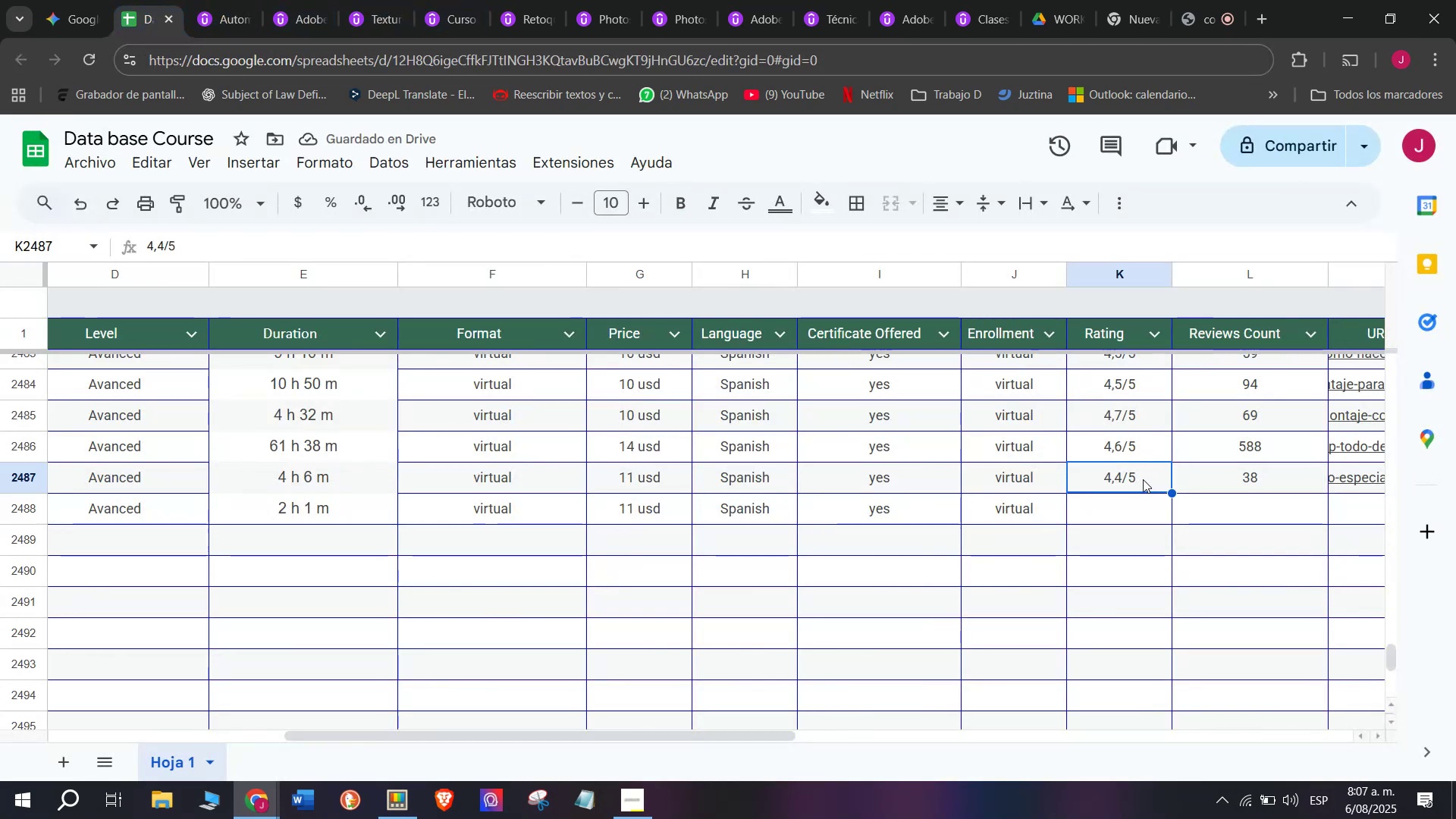 
key(Control+ControlLeft)
 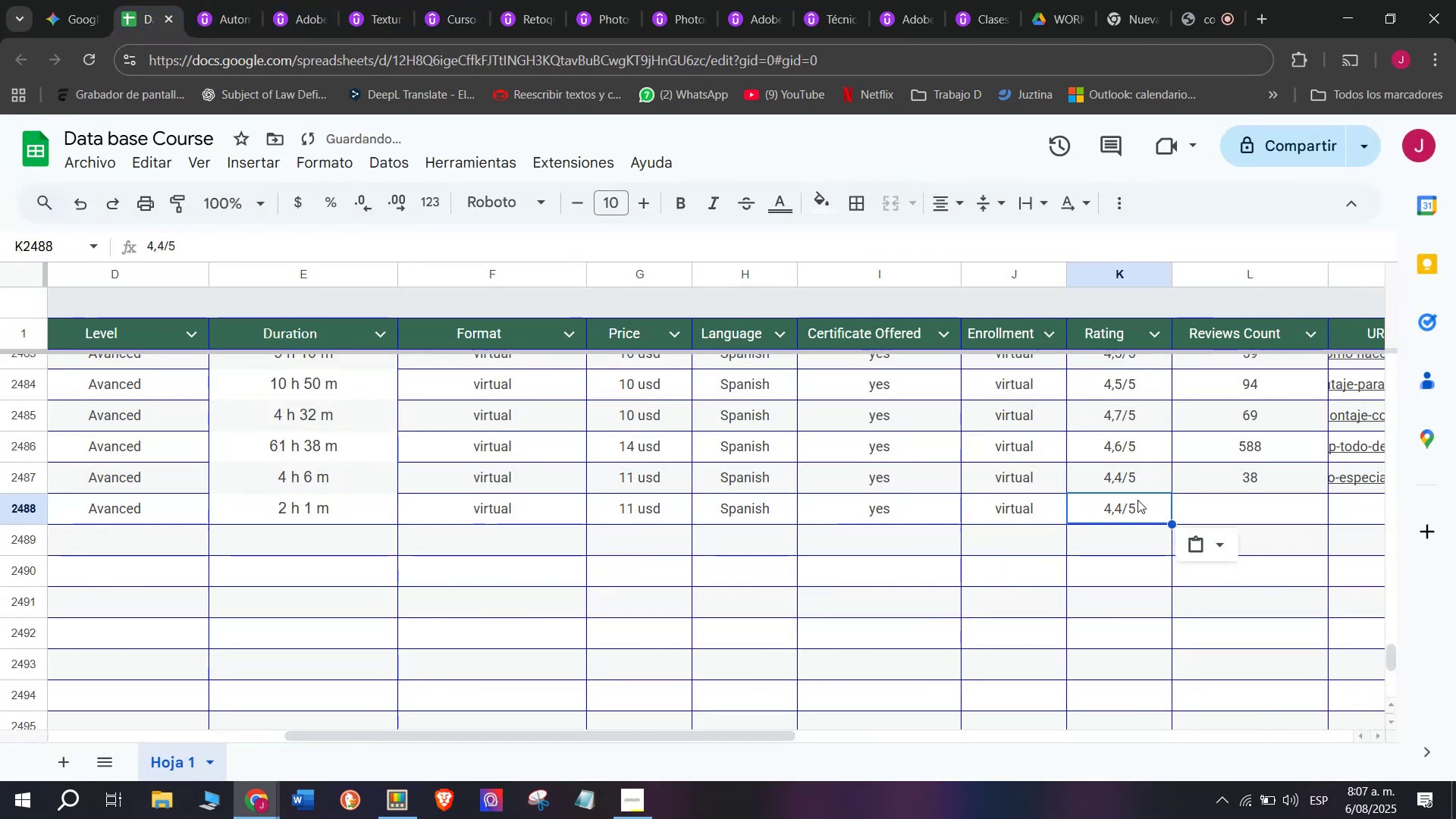 
key(Break)
 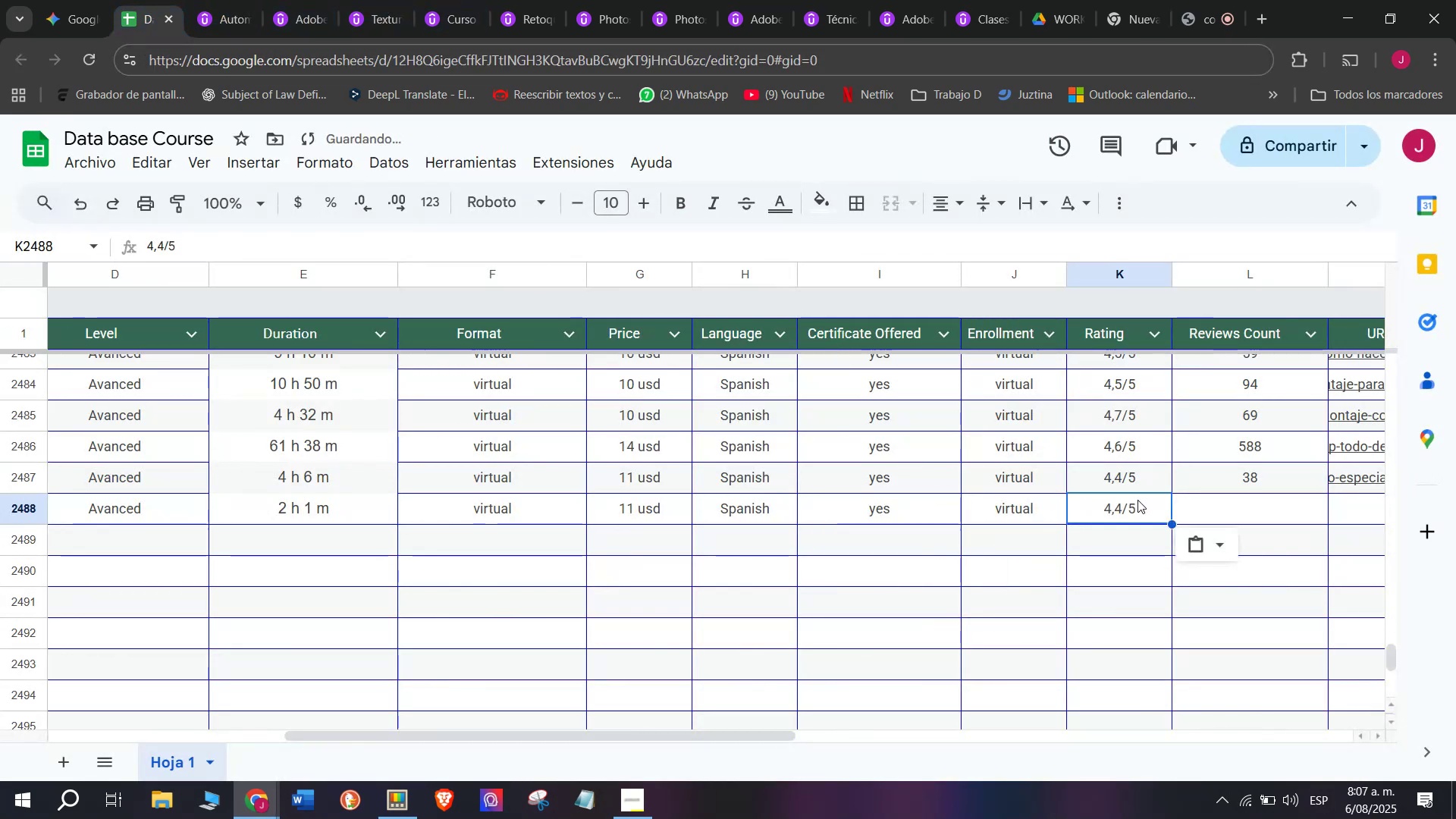 
key(Control+C)
 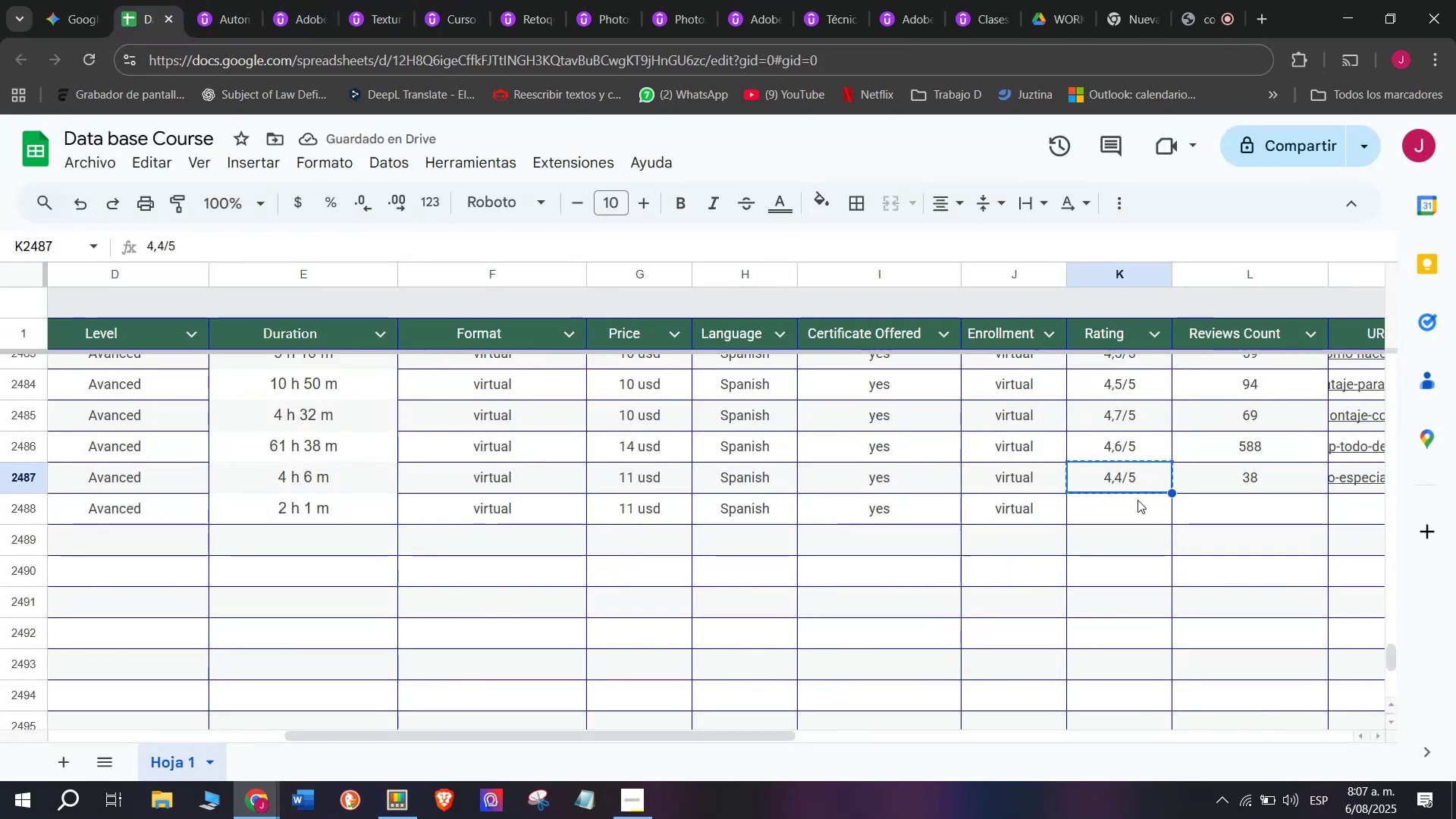 
double_click([1138, 500])
 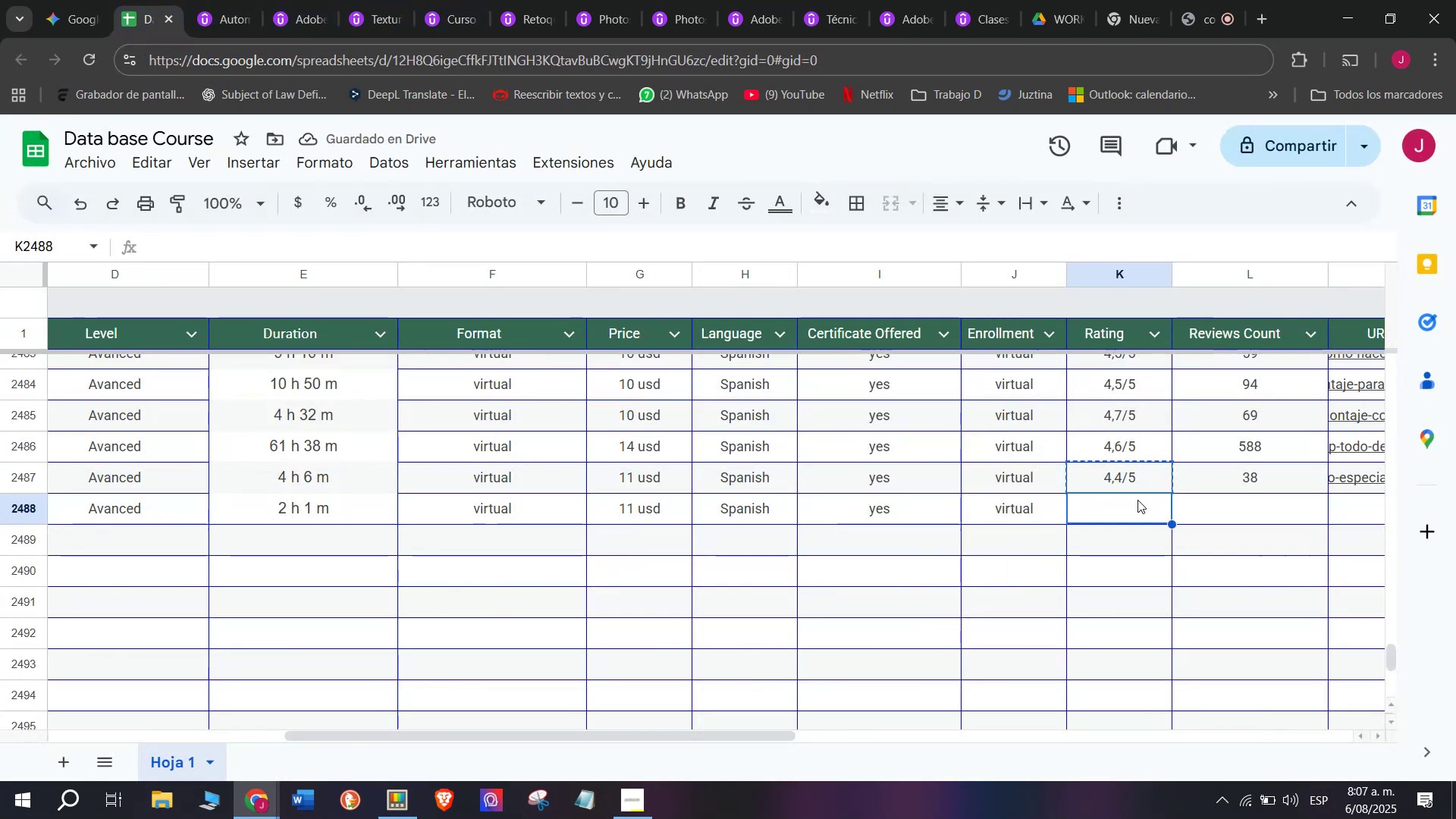 
key(Control+ControlLeft)
 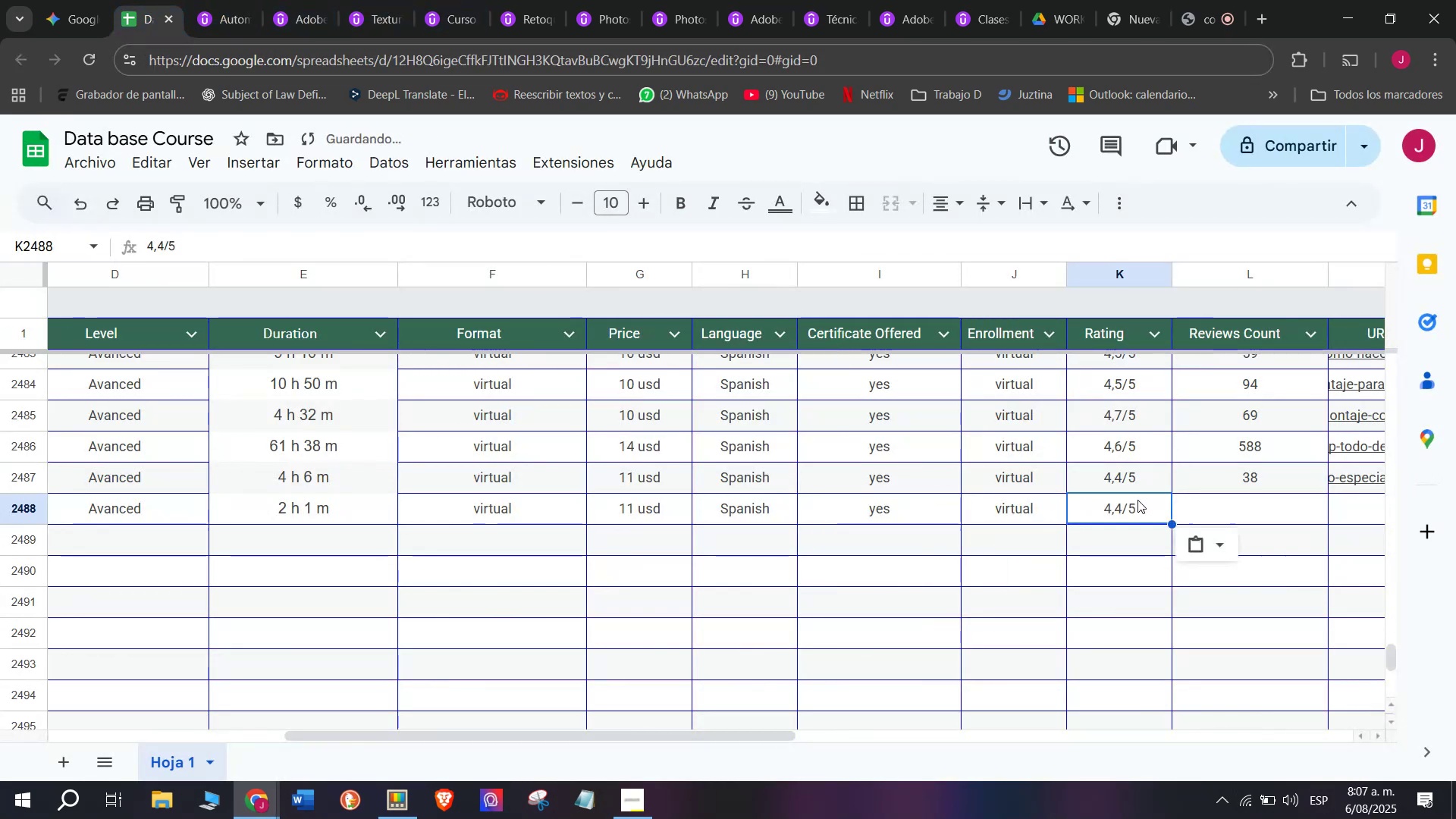 
key(Z)
 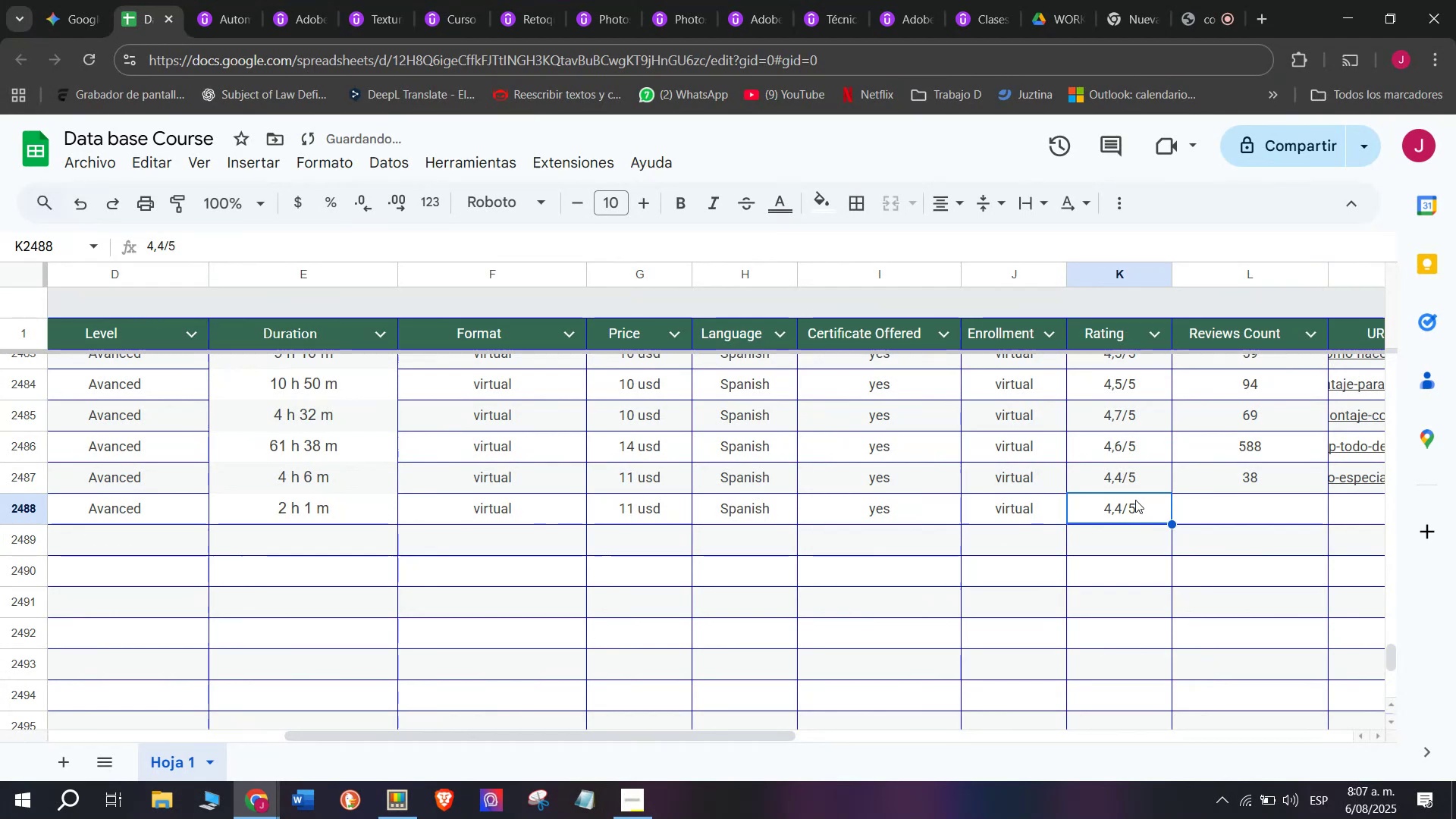 
key(Control+V)
 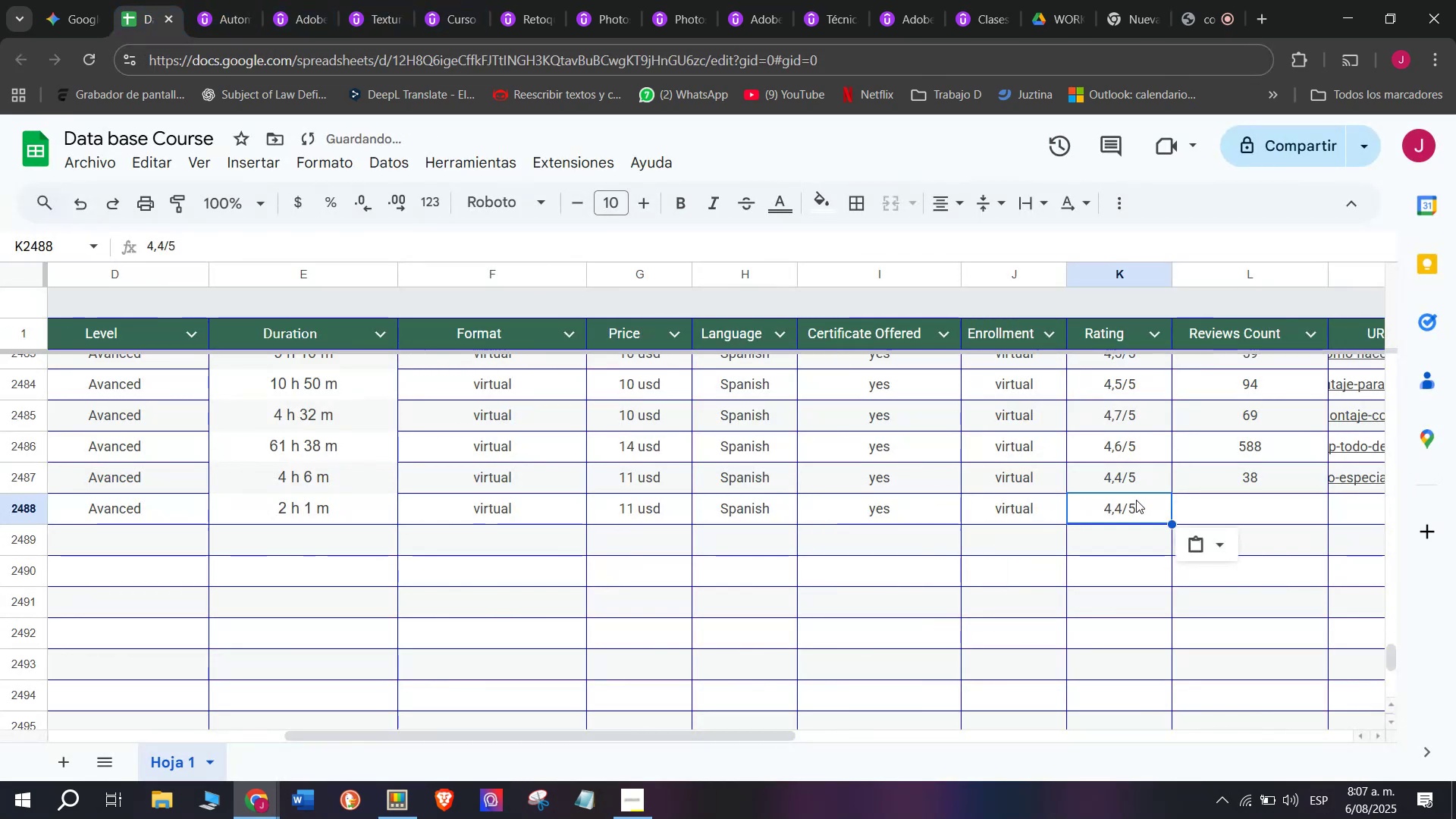 
triple_click([1135, 500])
 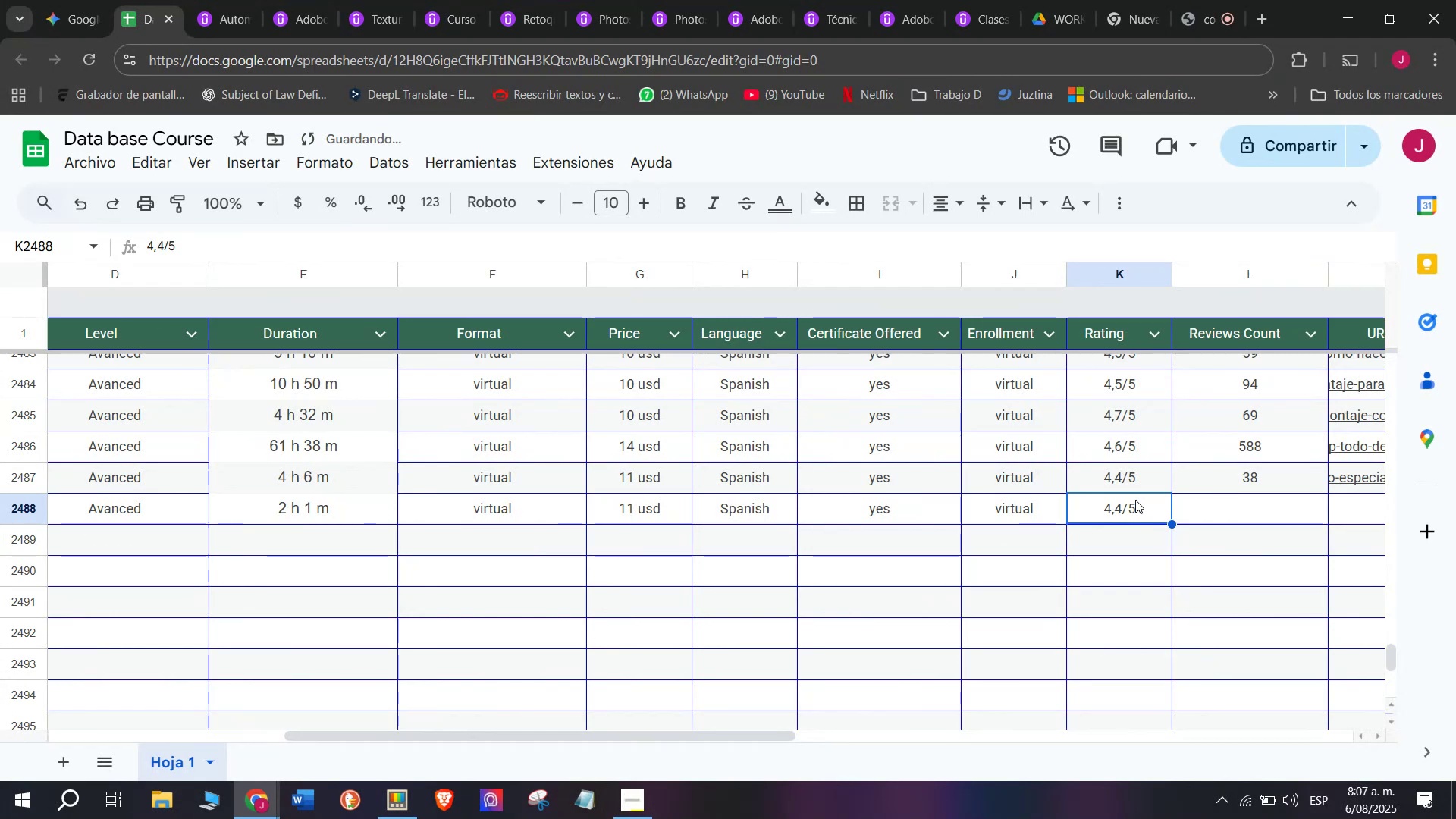 
triple_click([1135, 500])
 